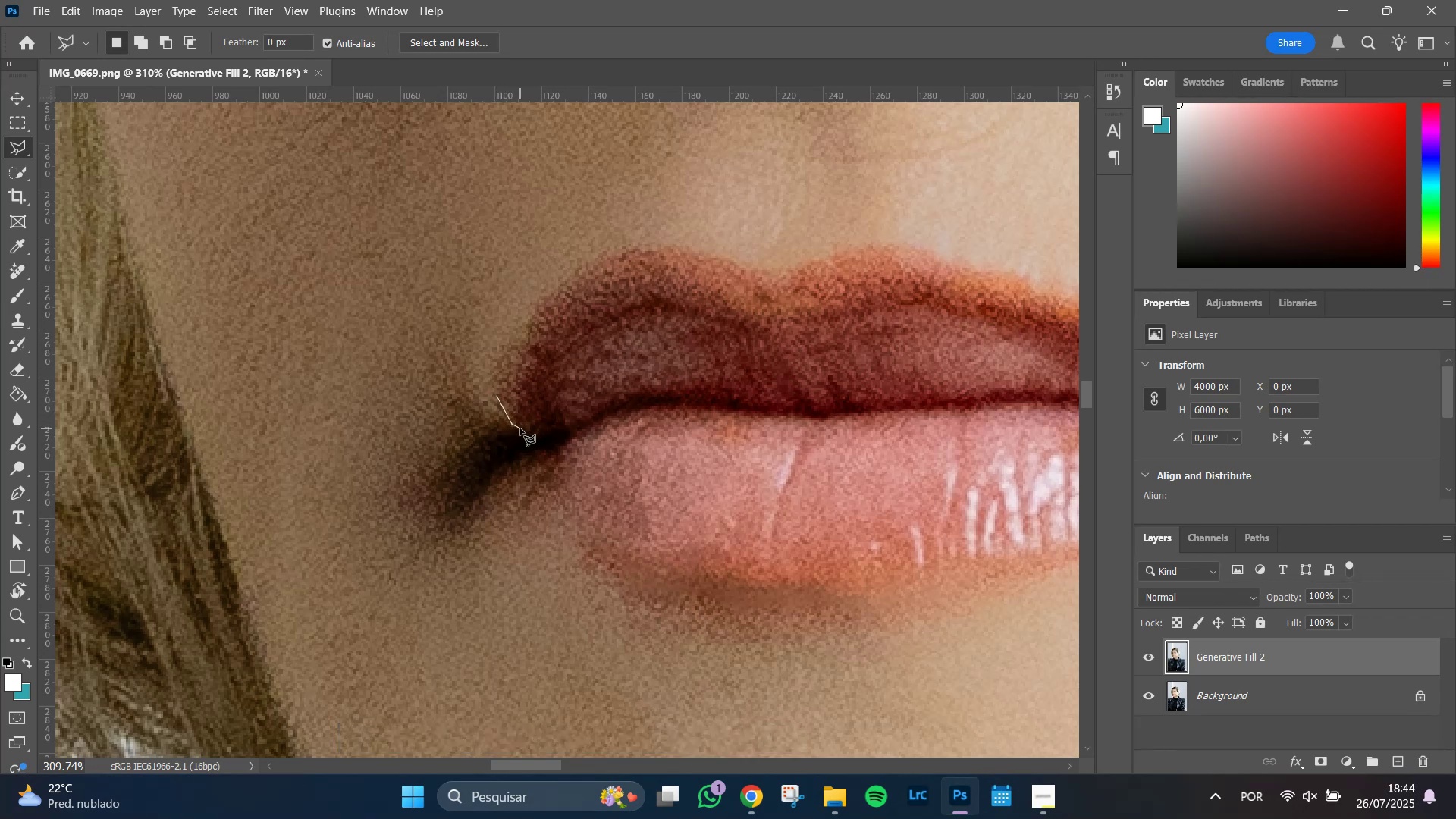 
double_click([520, 428])
 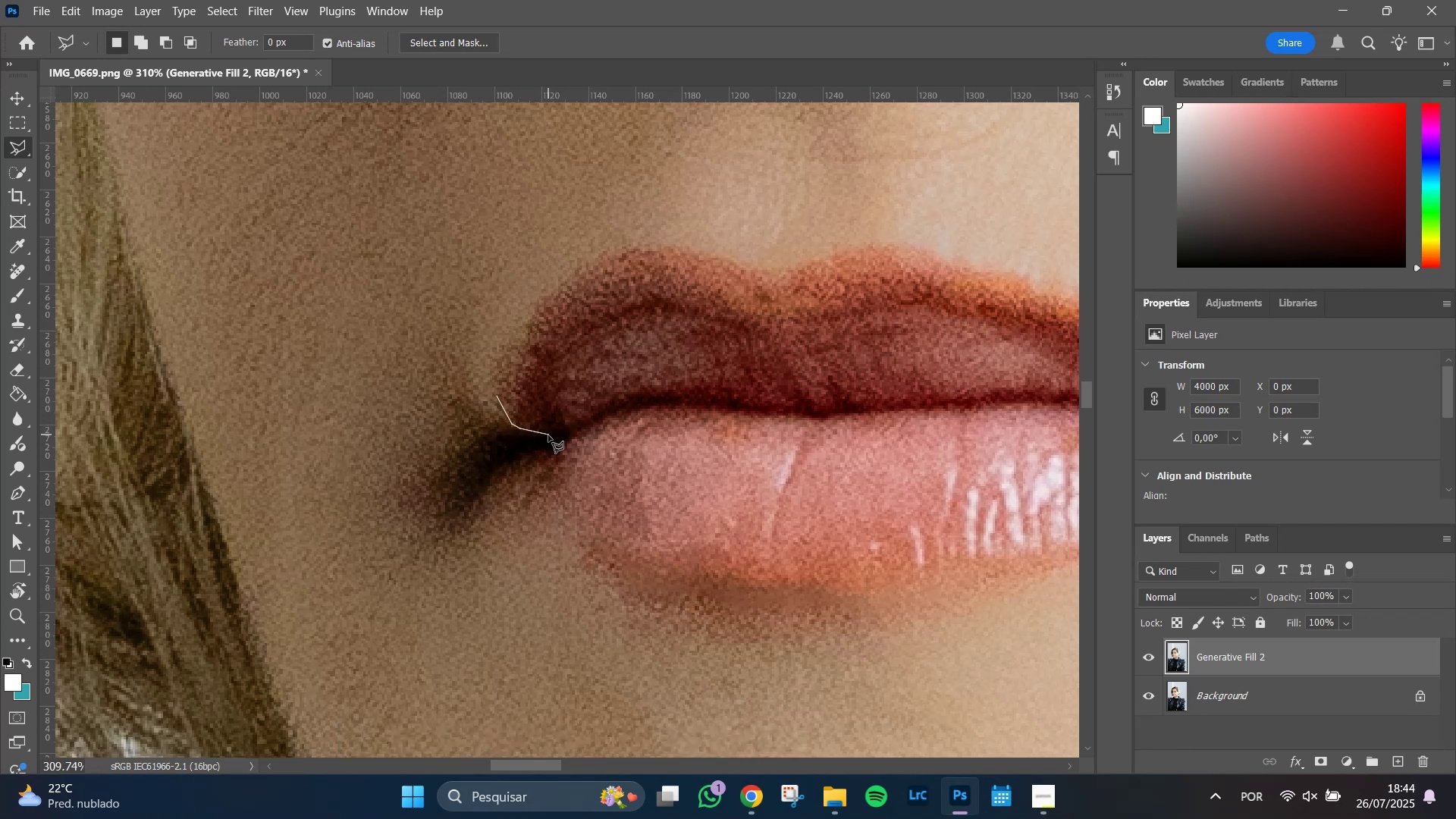 
left_click([556, 455])
 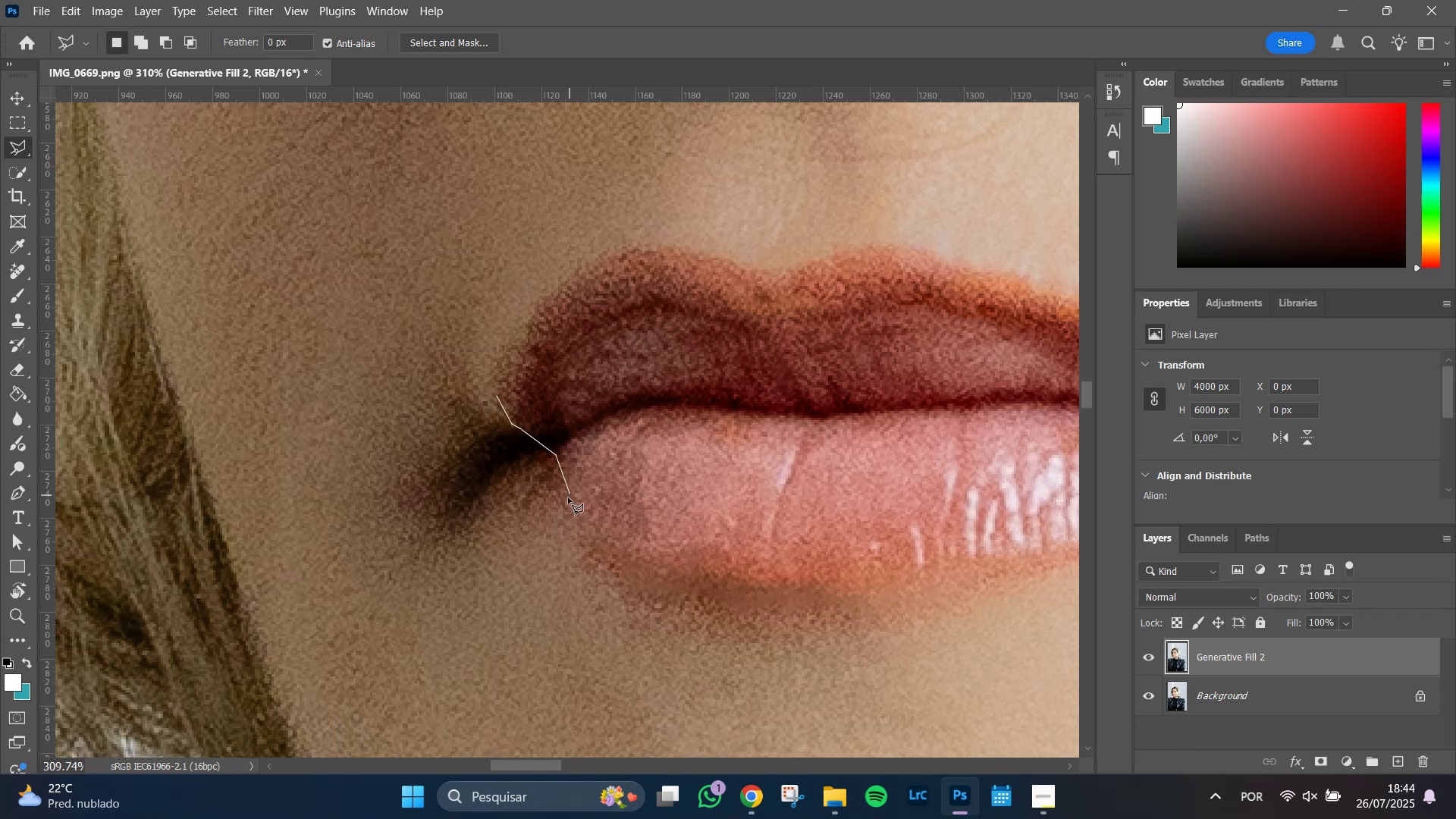 
left_click_drag(start_coordinate=[537, 554], to_coordinate=[537, 558])
 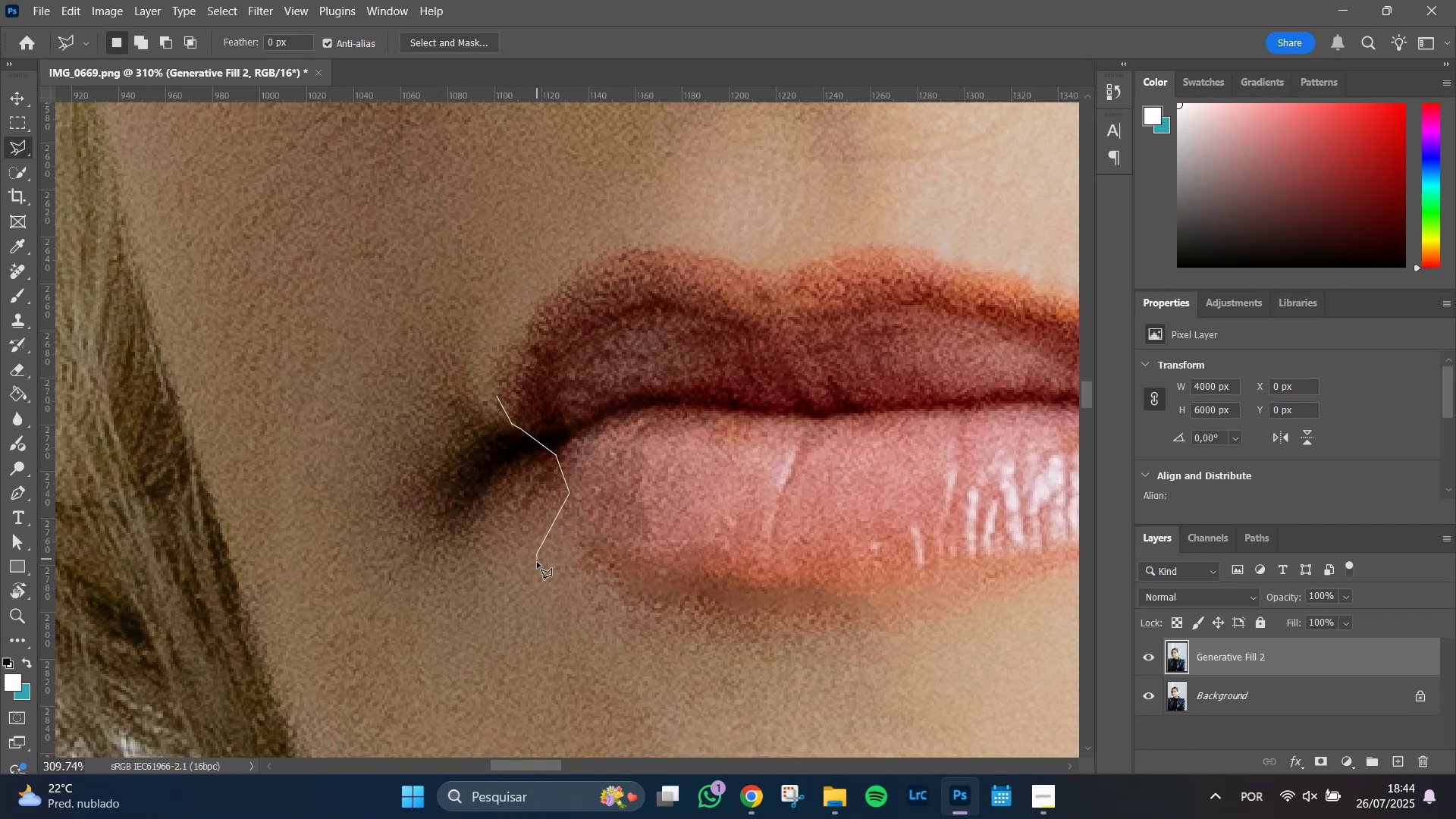 
left_click_drag(start_coordinate=[529, 578], to_coordinate=[513, 595])
 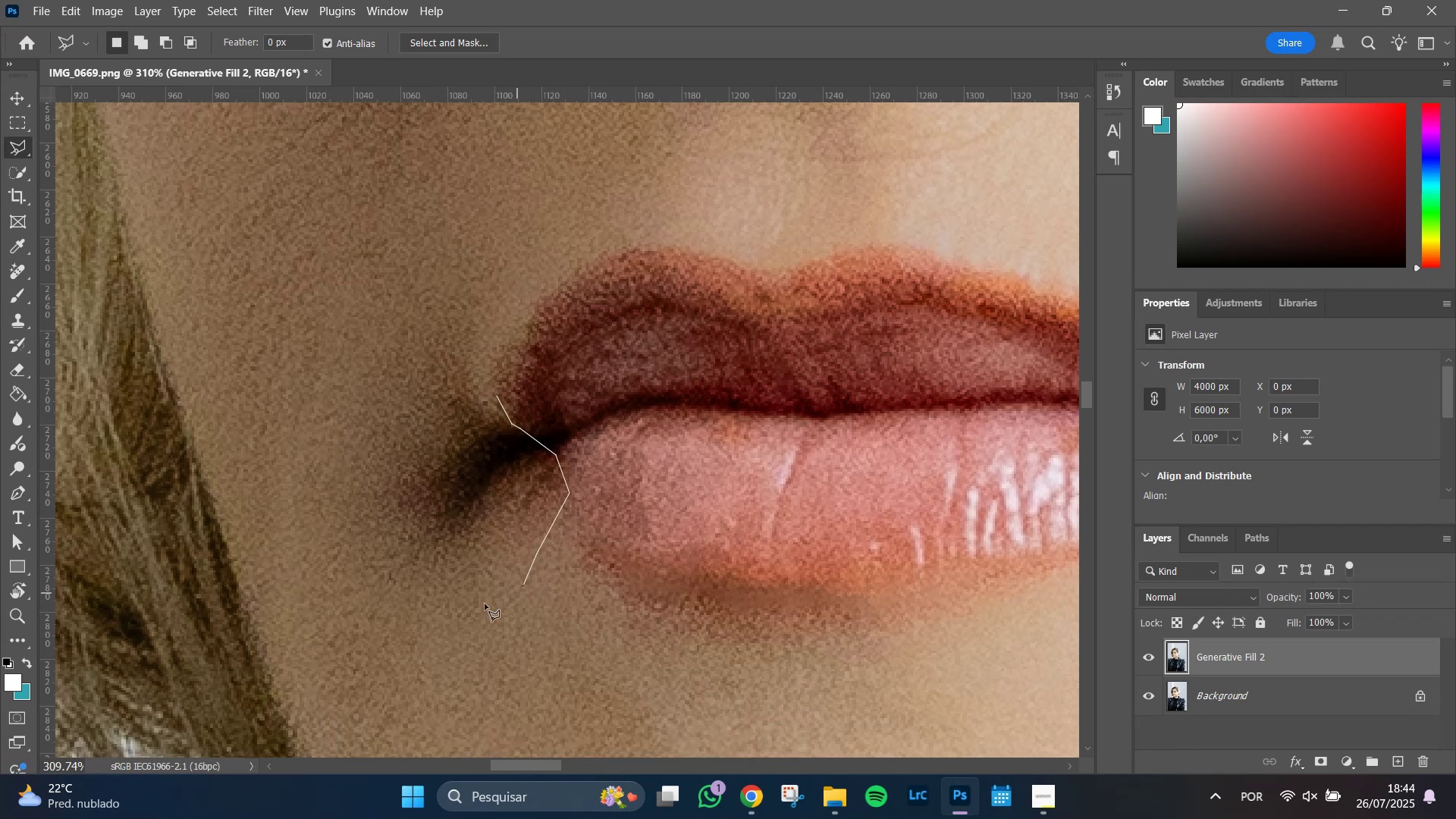 
left_click_drag(start_coordinate=[453, 612], to_coordinate=[413, 616])
 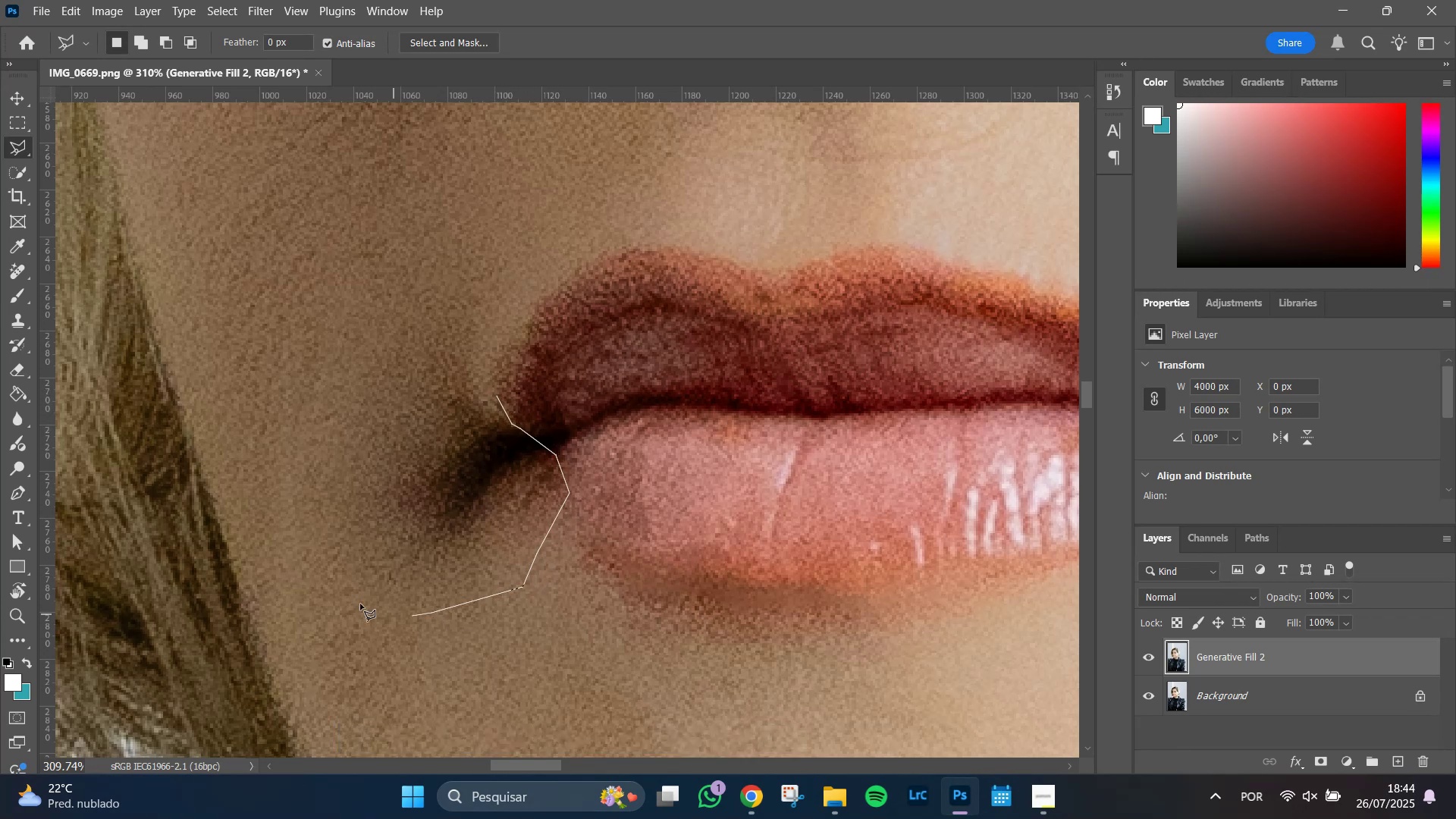 
left_click_drag(start_coordinate=[358, 602], to_coordinate=[346, 580])
 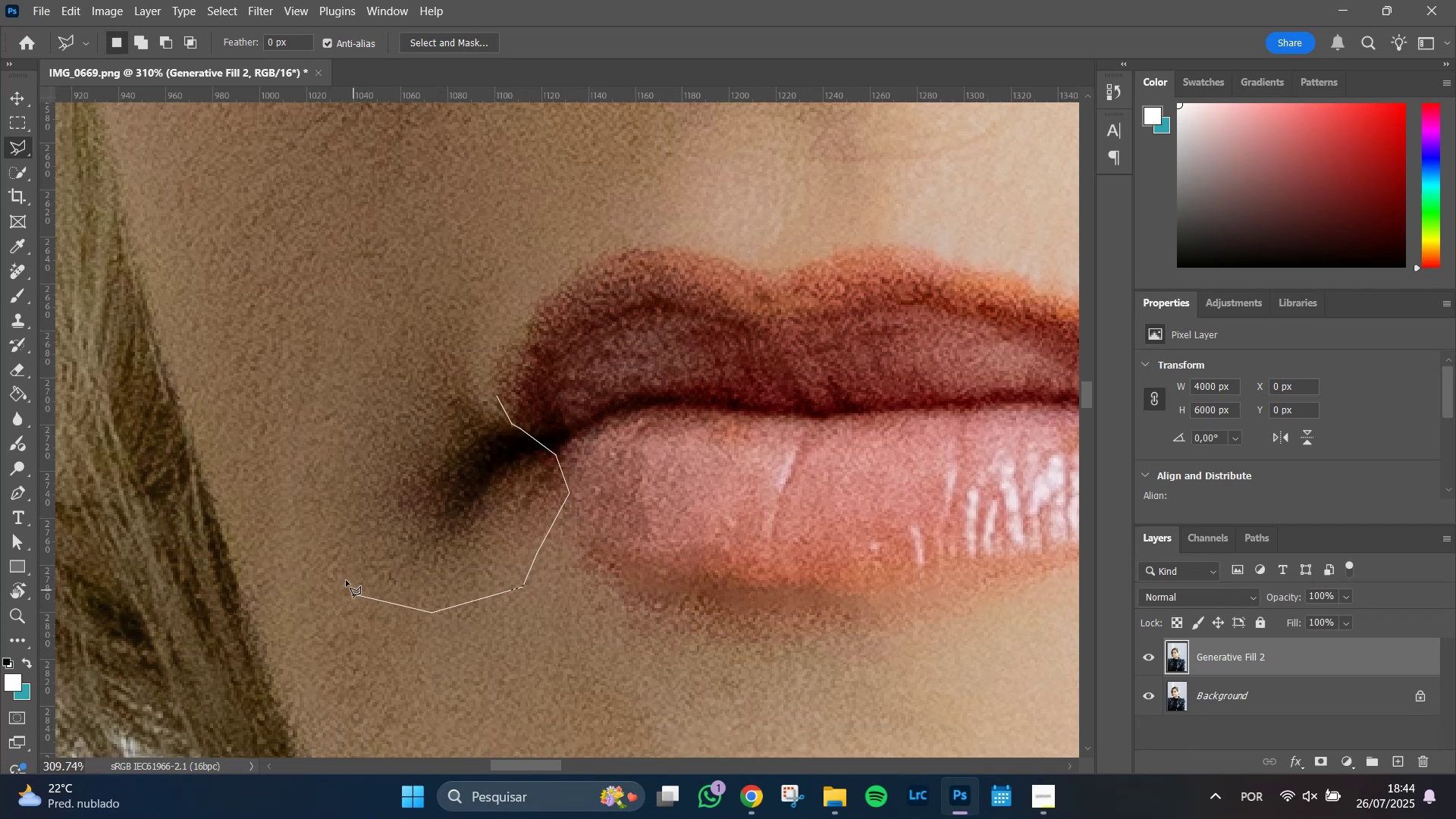 
left_click_drag(start_coordinate=[334, 547], to_coordinate=[331, 522])
 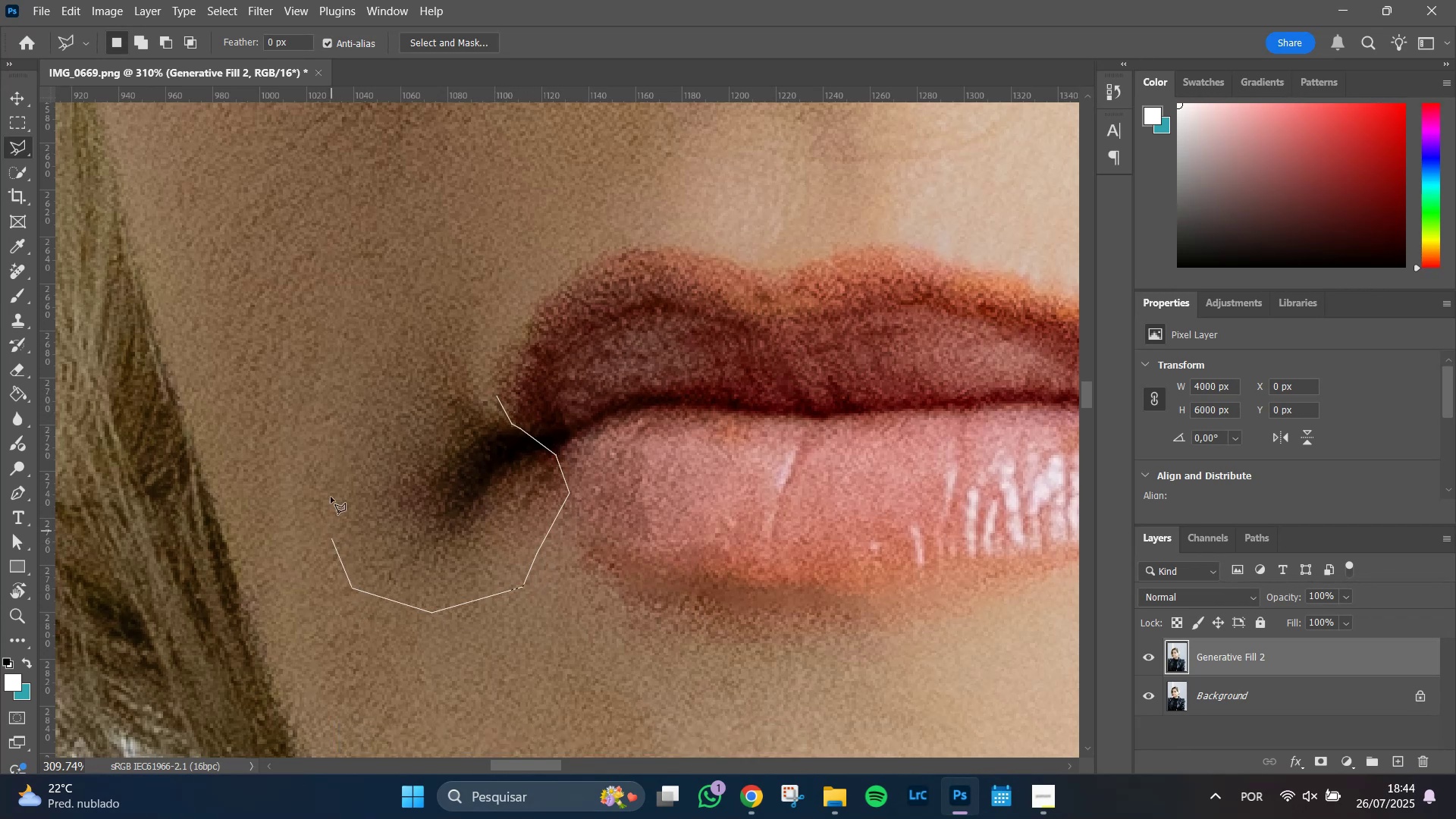 
left_click_drag(start_coordinate=[331, 479], to_coordinate=[339, 439])
 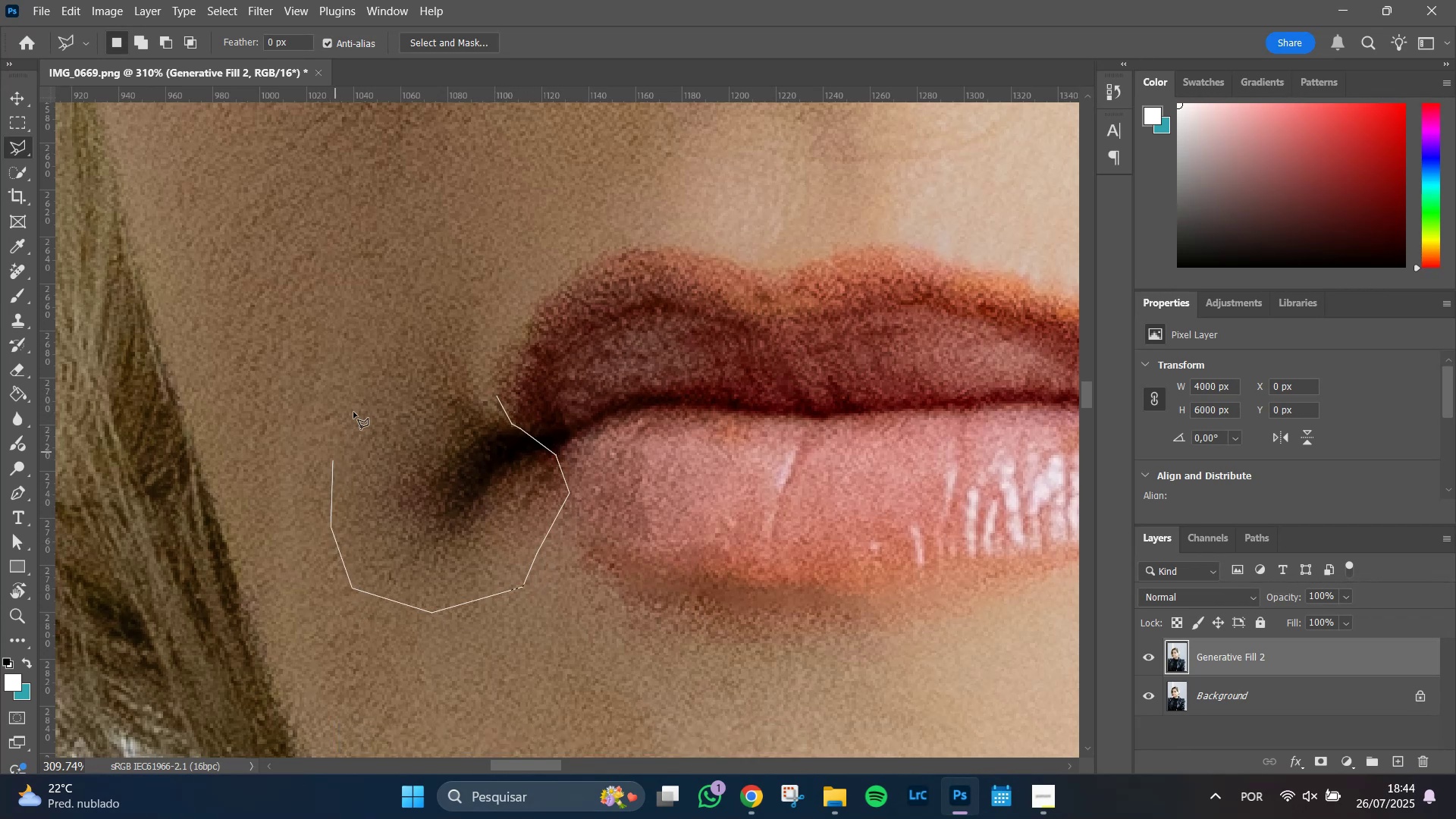 
left_click_drag(start_coordinate=[364, 397], to_coordinate=[385, 372])
 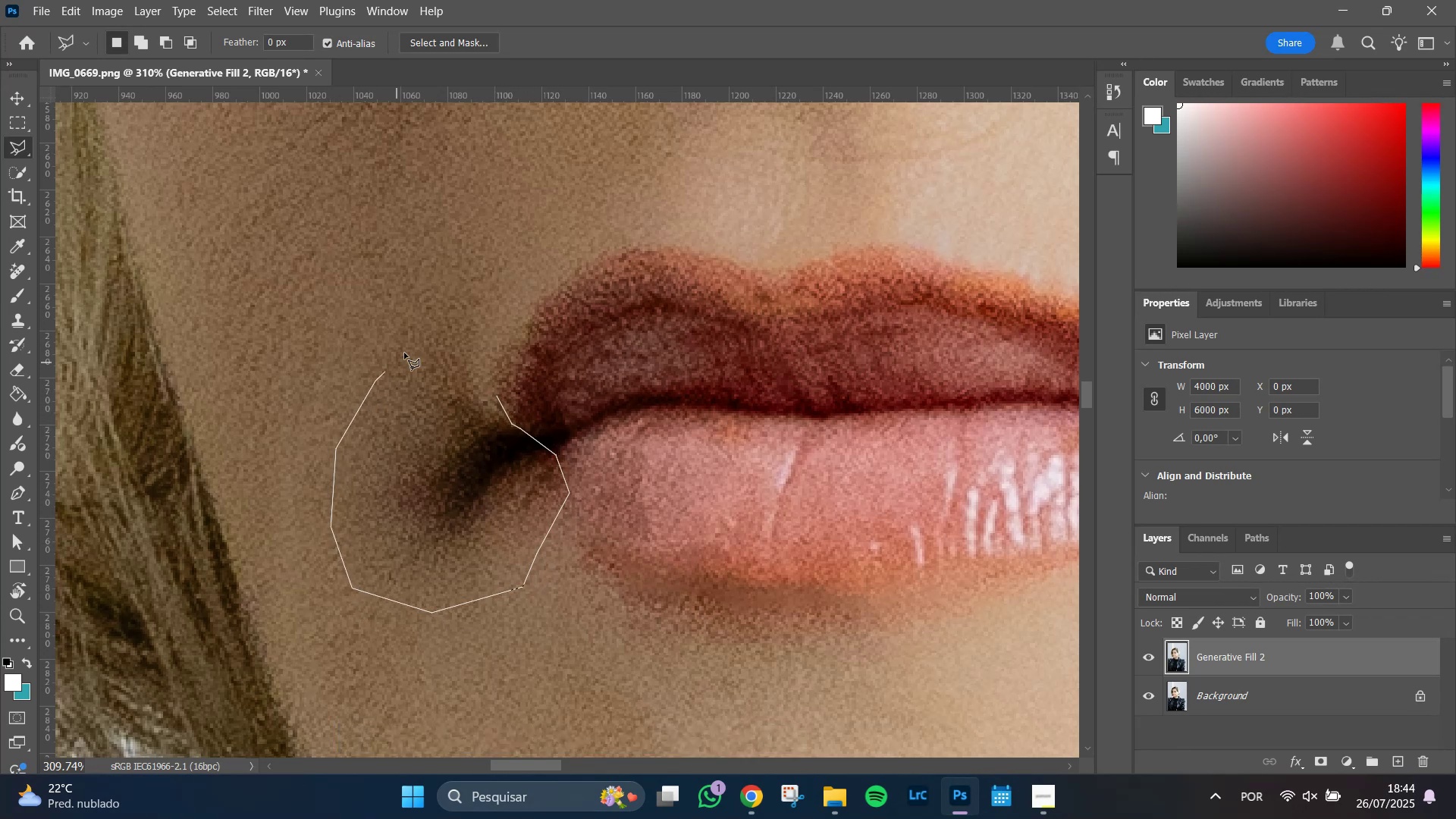 
left_click_drag(start_coordinate=[410, 343], to_coordinate=[438, 332])
 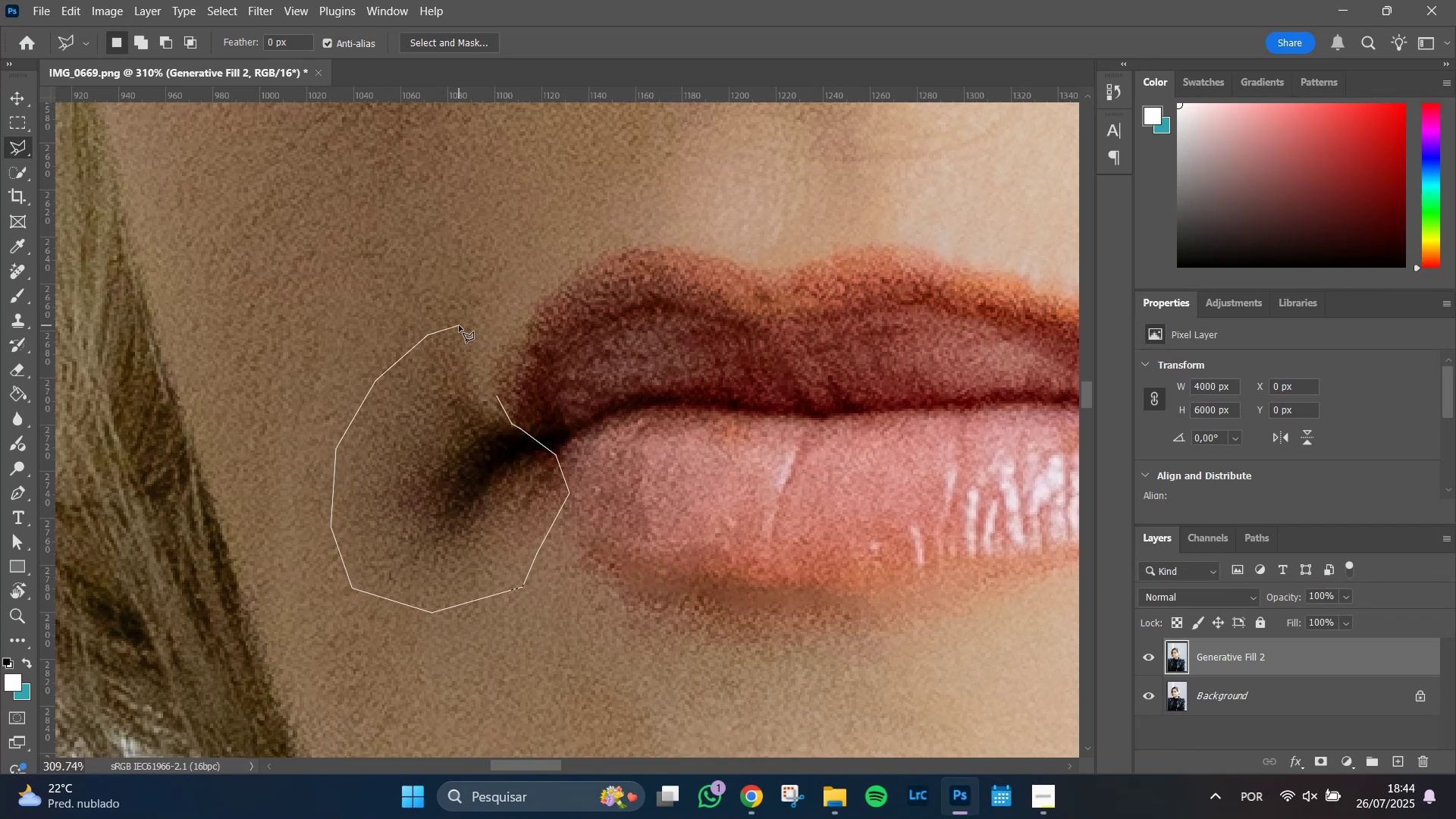 
left_click_drag(start_coordinate=[484, 342], to_coordinate=[489, 351])
 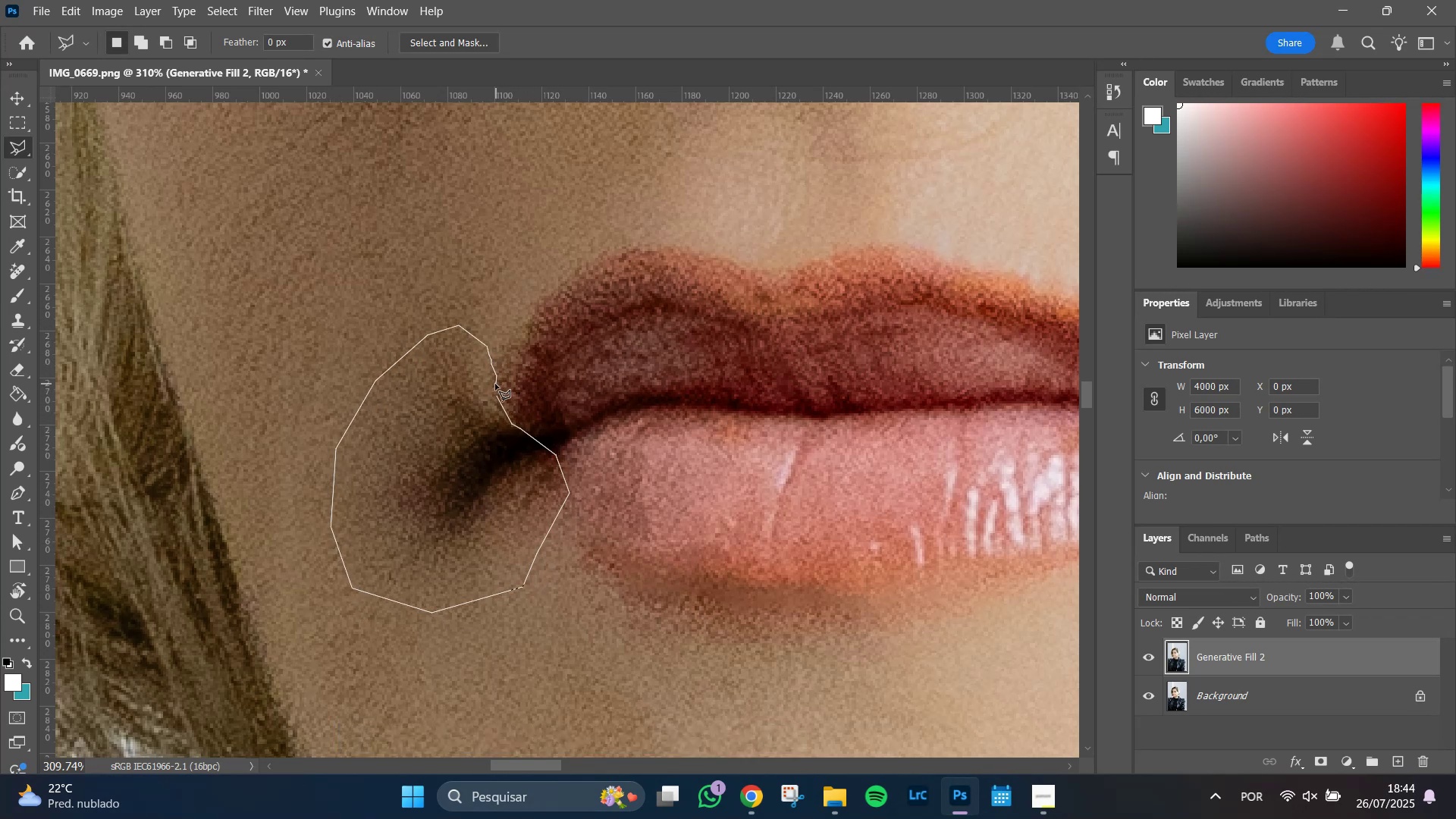 
left_click([495, 387])
 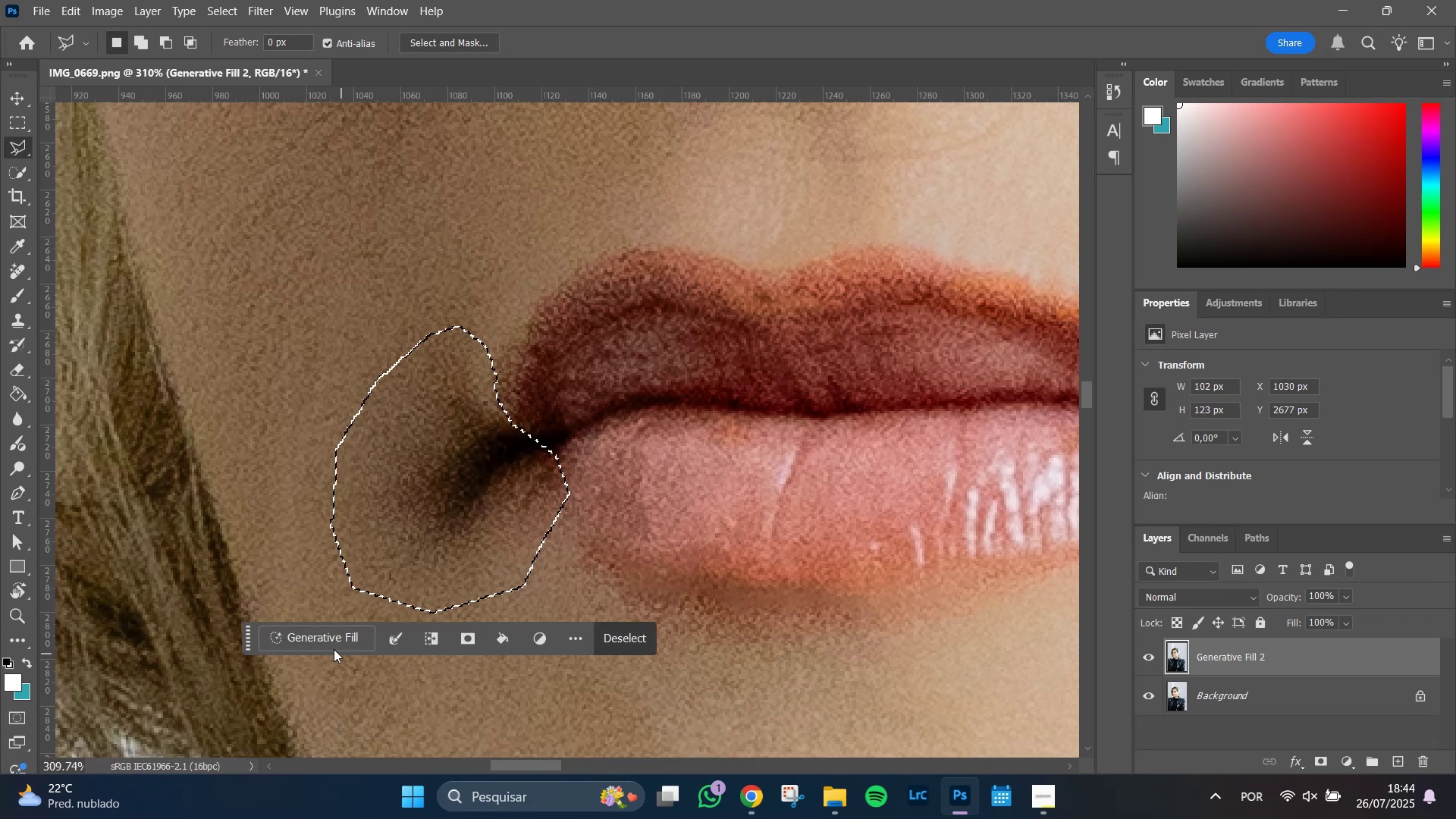 
left_click([326, 639])
 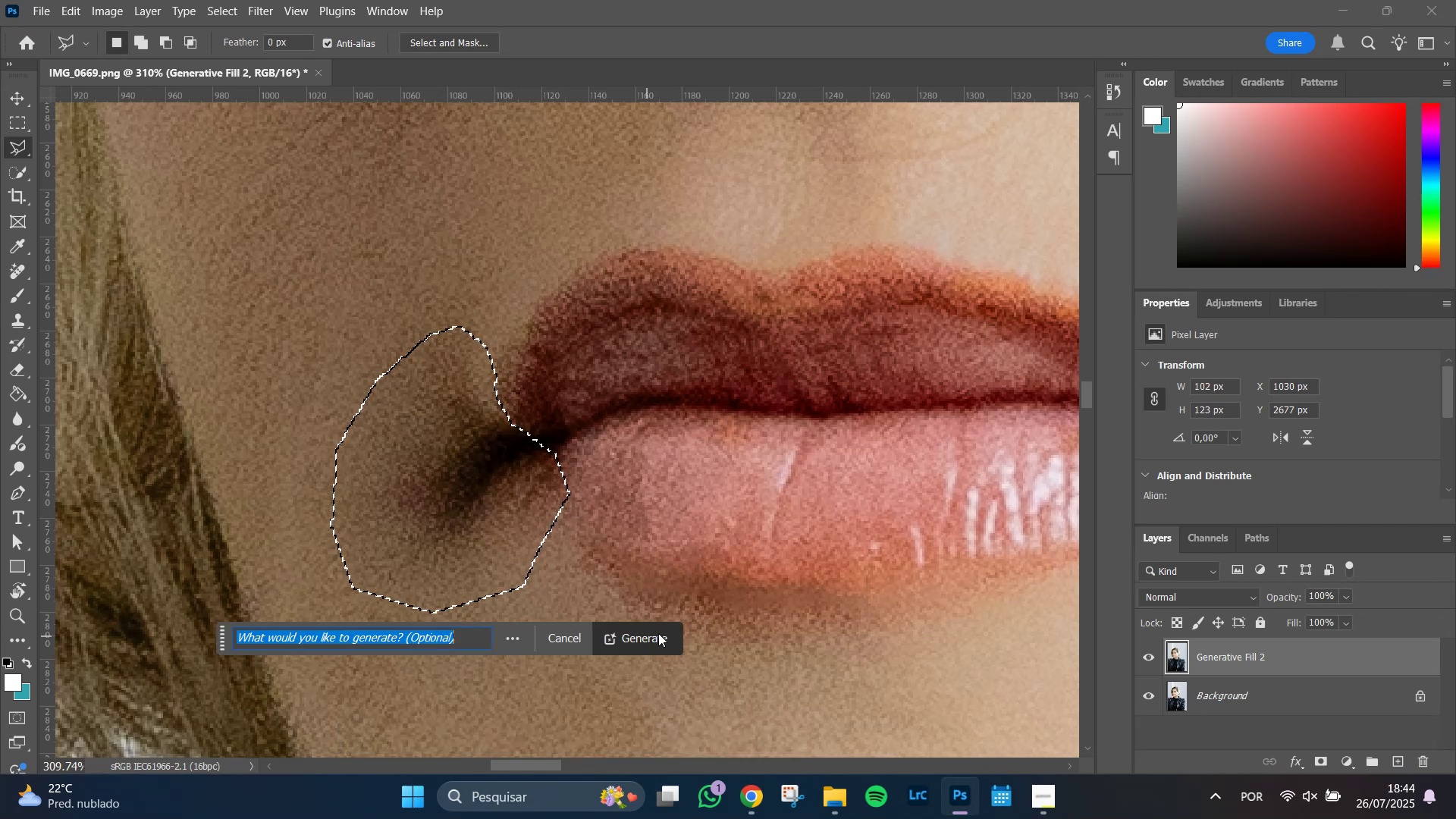 
left_click([658, 633])
 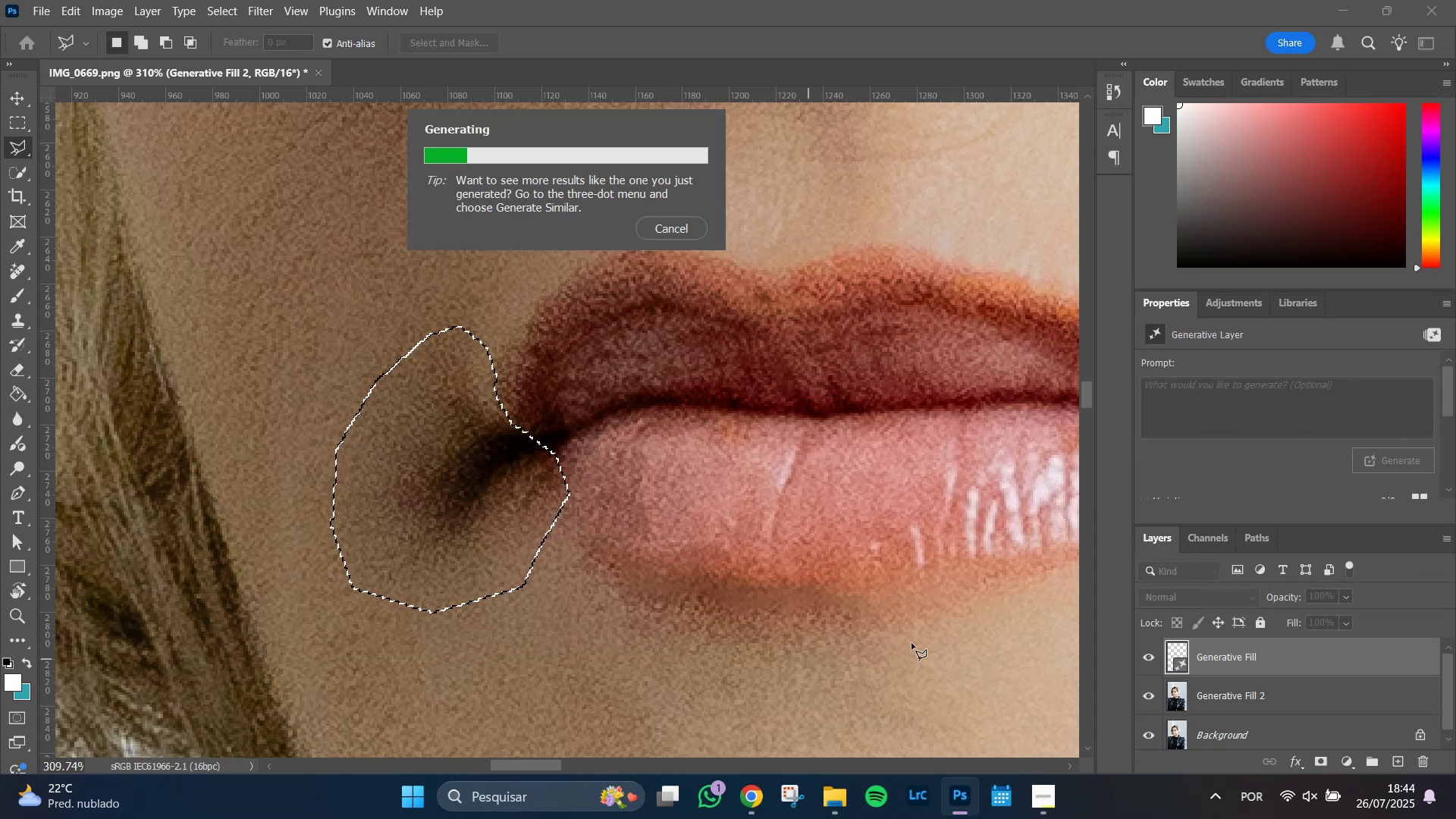 
scroll: coordinate [1357, 445], scroll_direction: down, amount: 13.0
 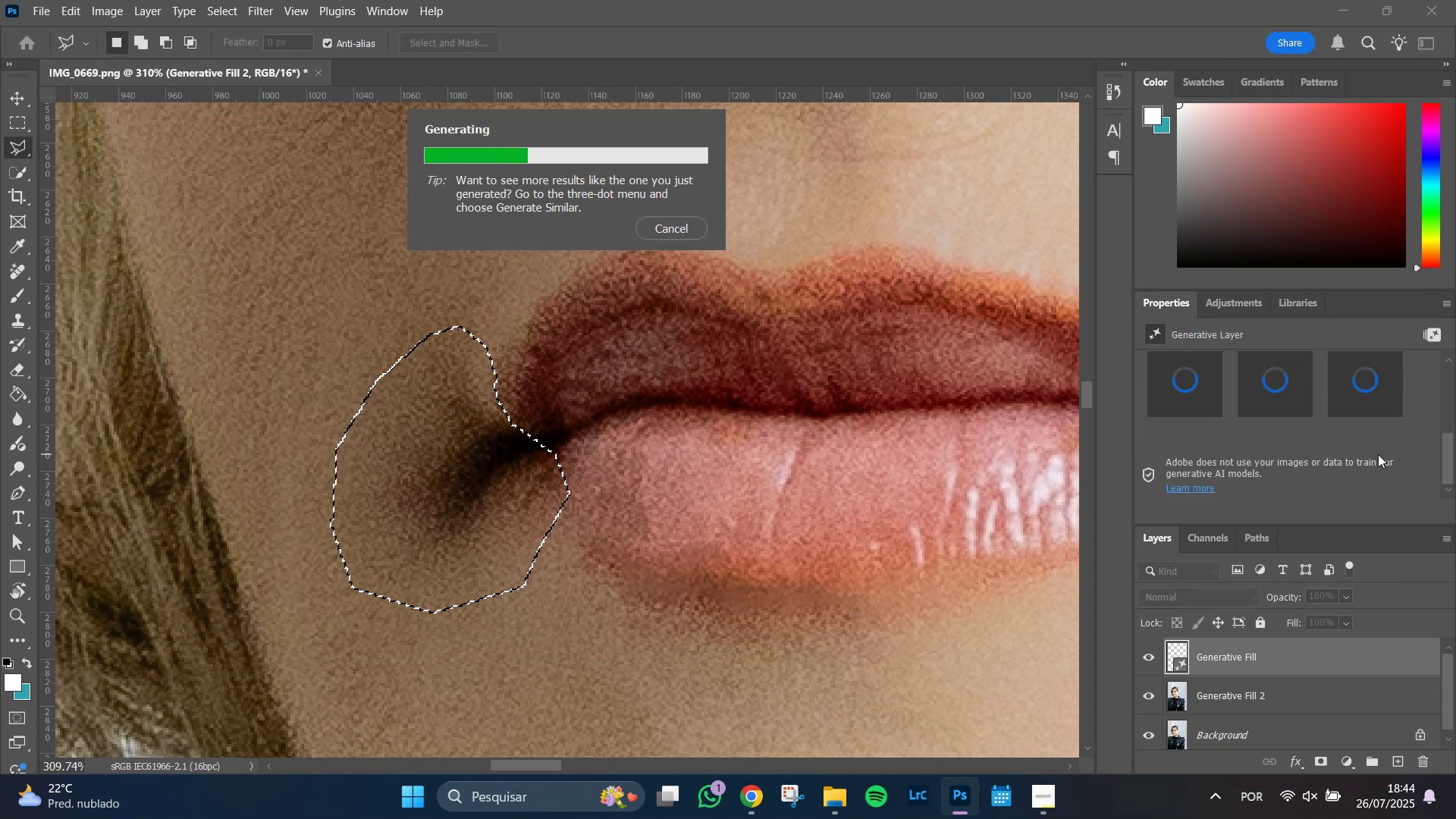 
scroll: coordinate [1378, 454], scroll_direction: up, amount: 2.0
 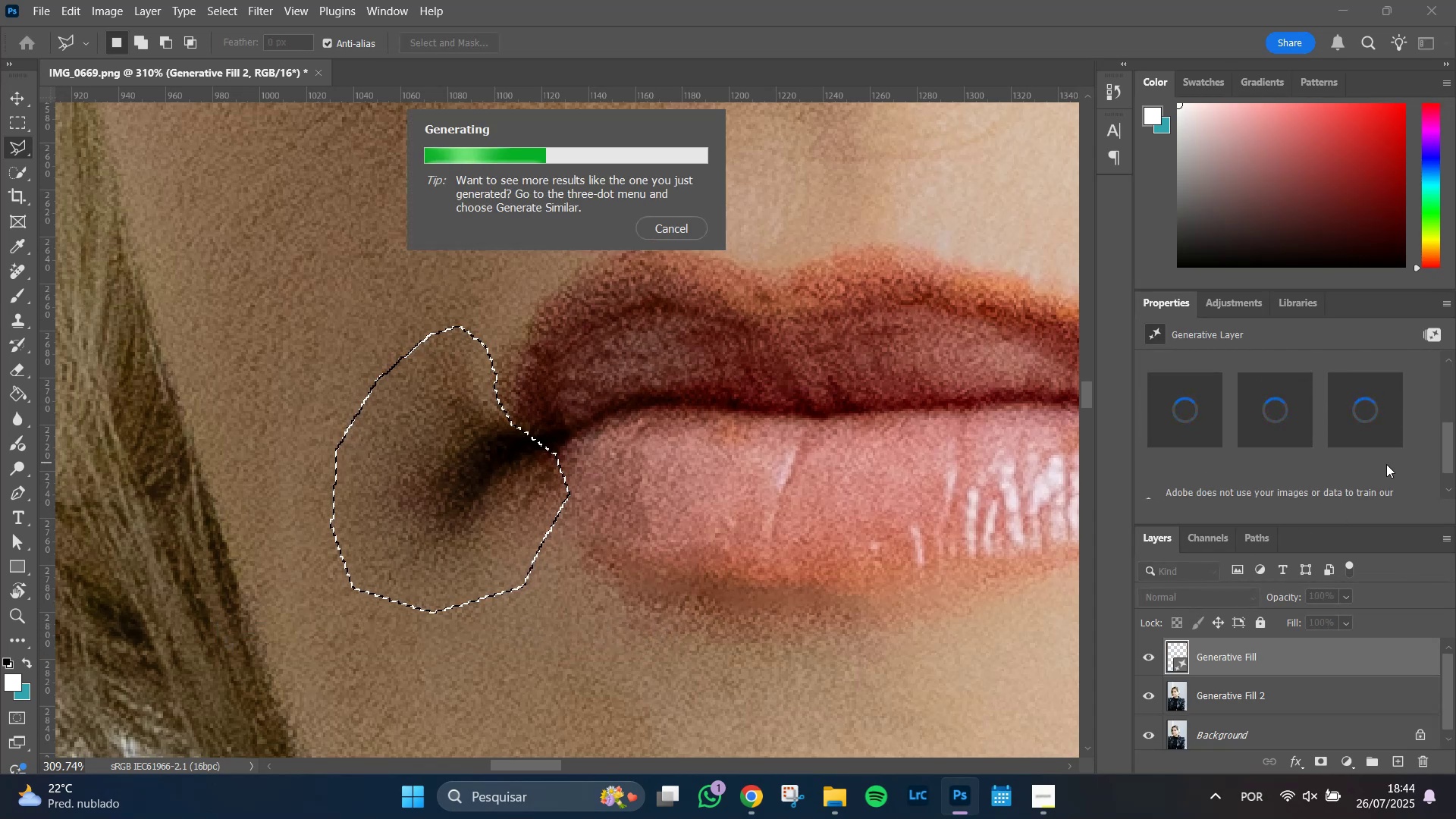 
scroll: coordinate [1386, 464], scroll_direction: down, amount: 1.0
 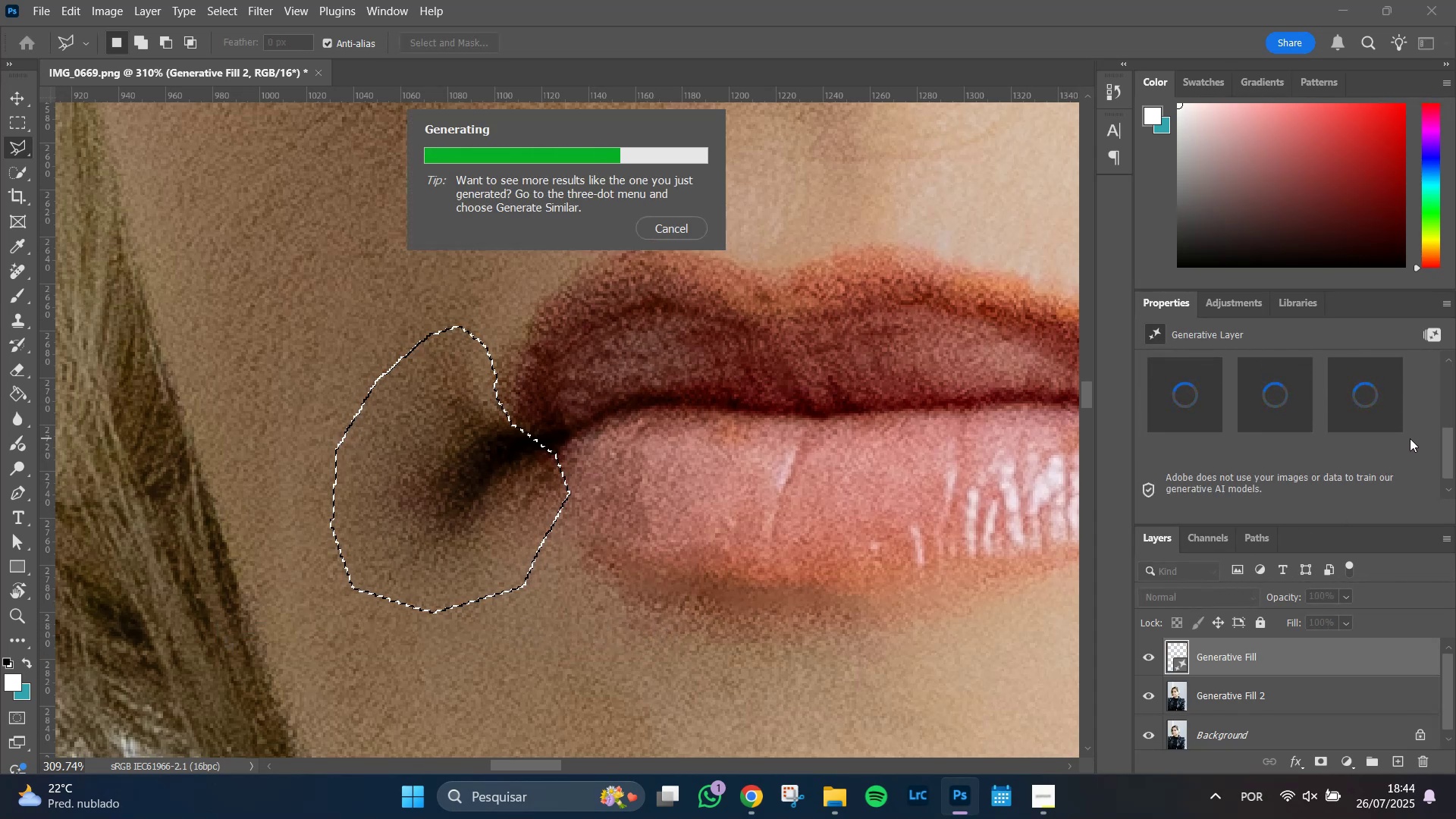 
wait(9.32)
 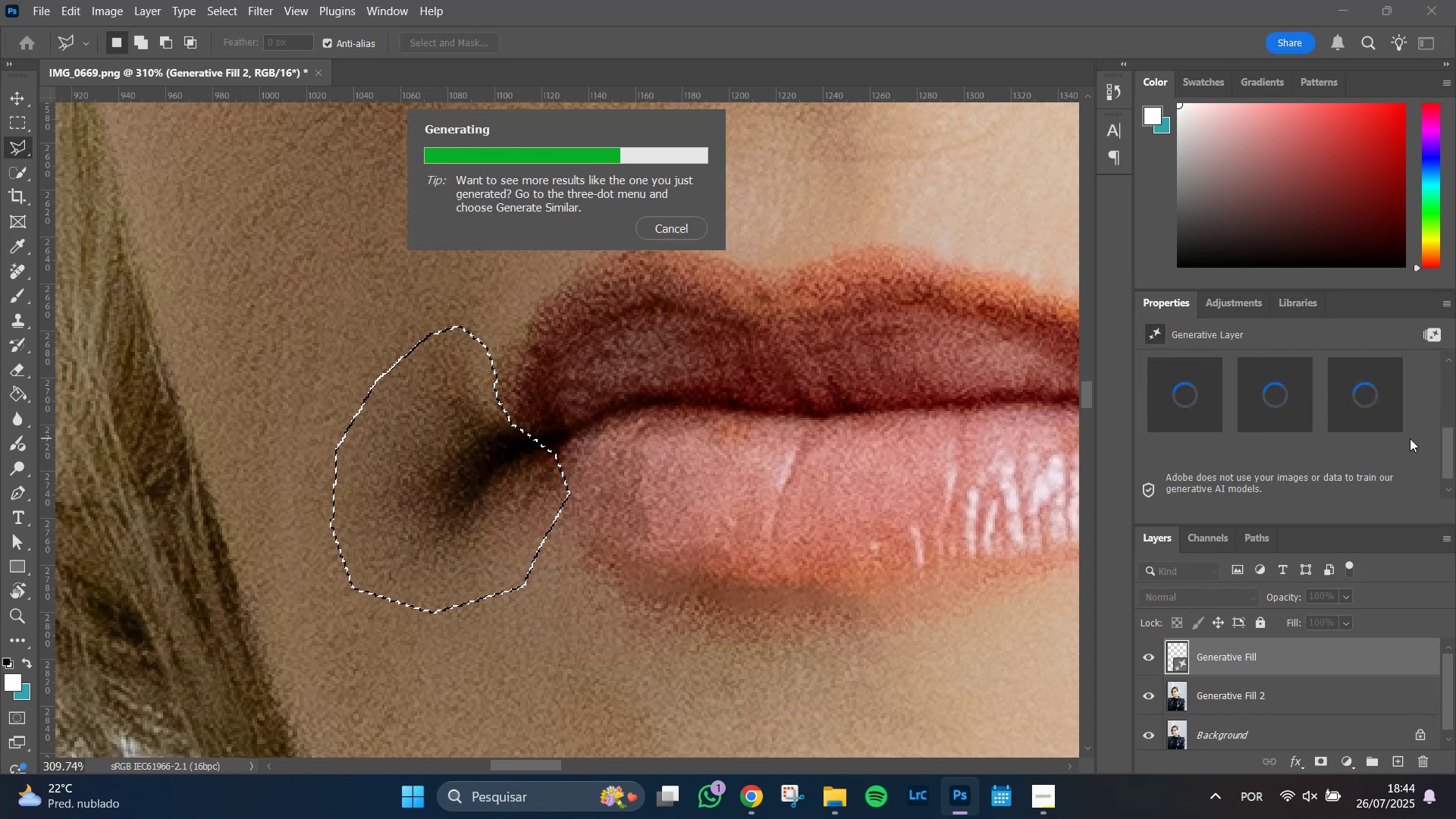 
scroll: coordinate [1413, 472], scroll_direction: up, amount: 1.0
 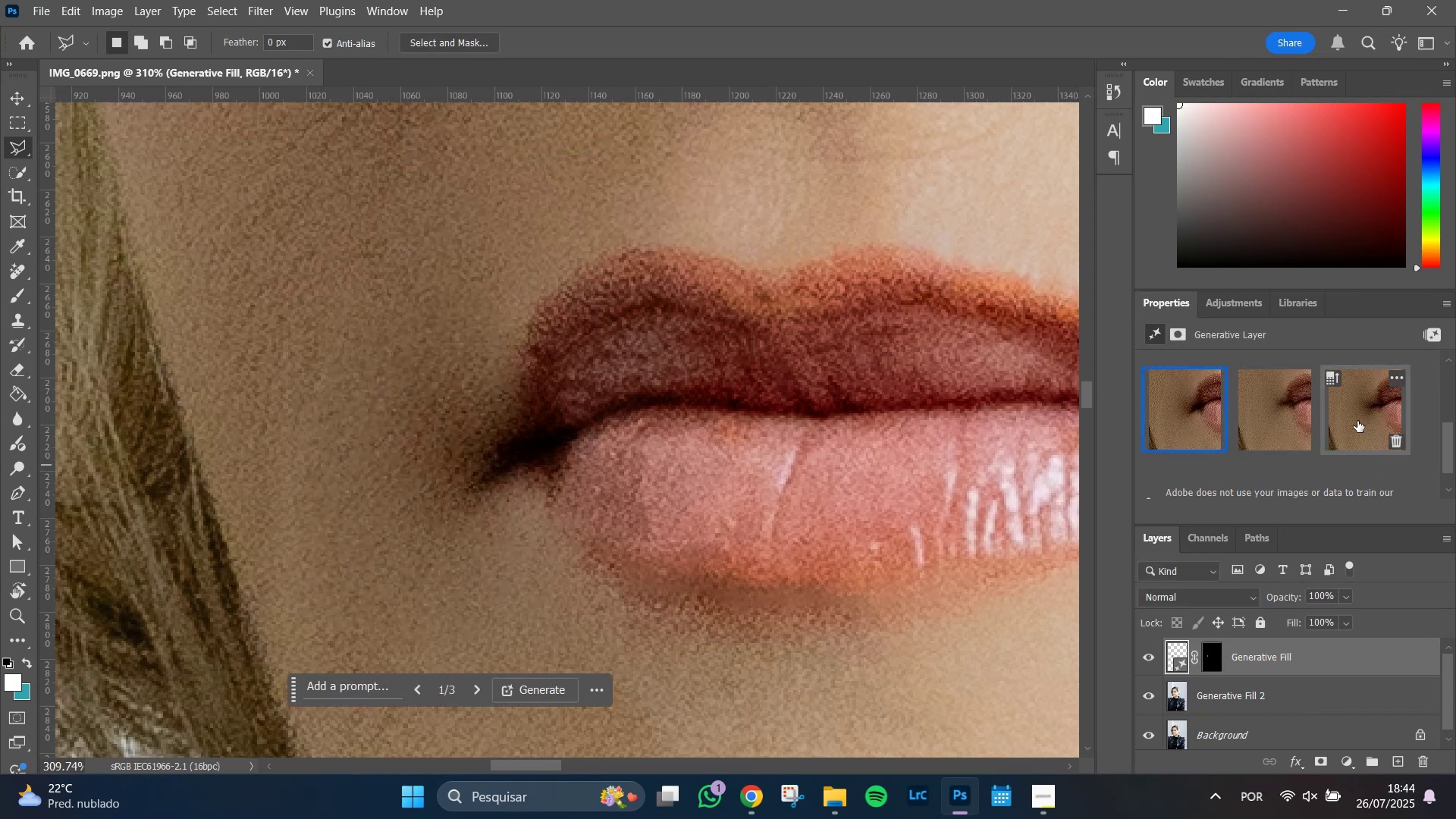 
left_click([1363, 418])
 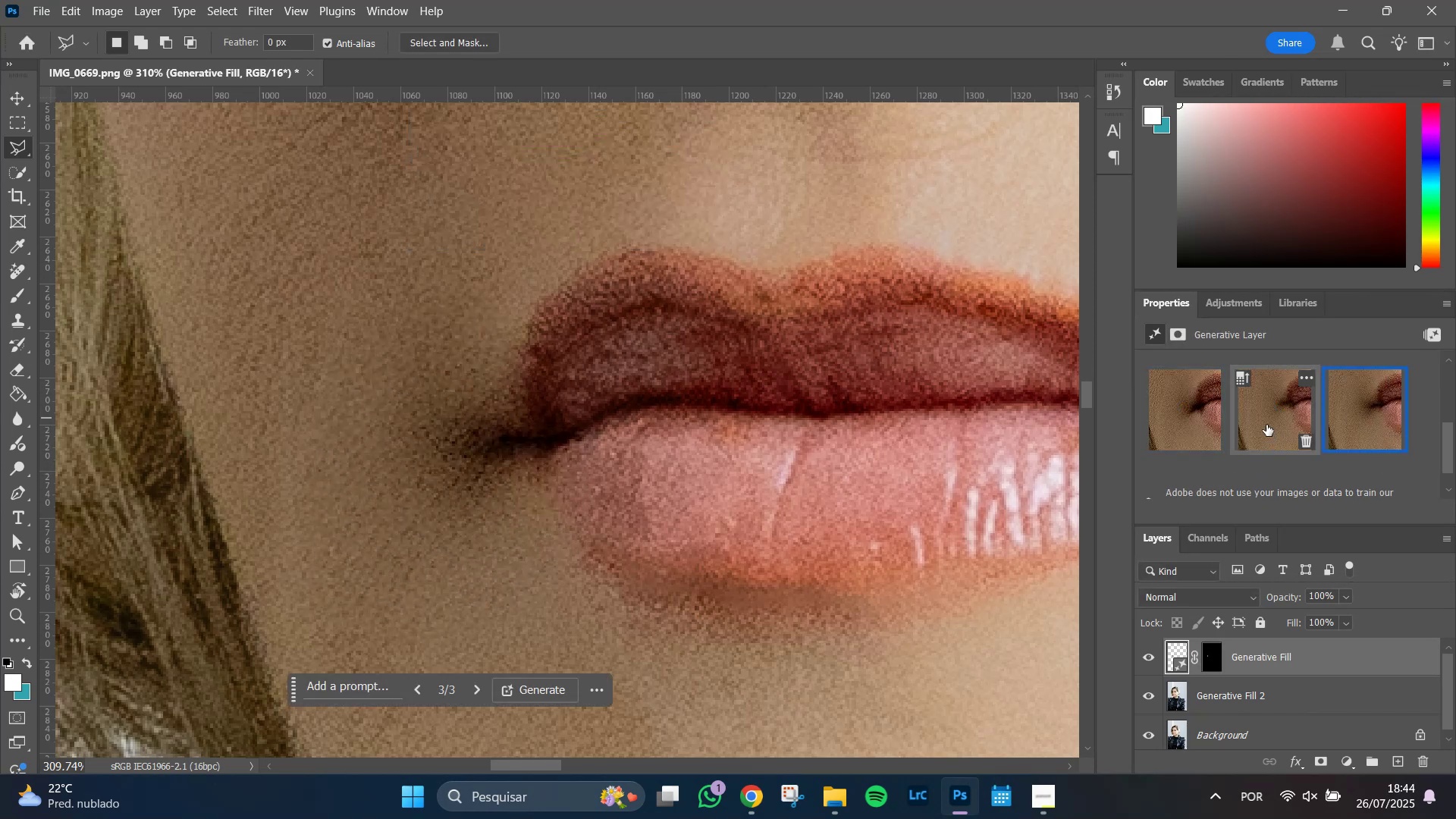 
left_click([1274, 426])
 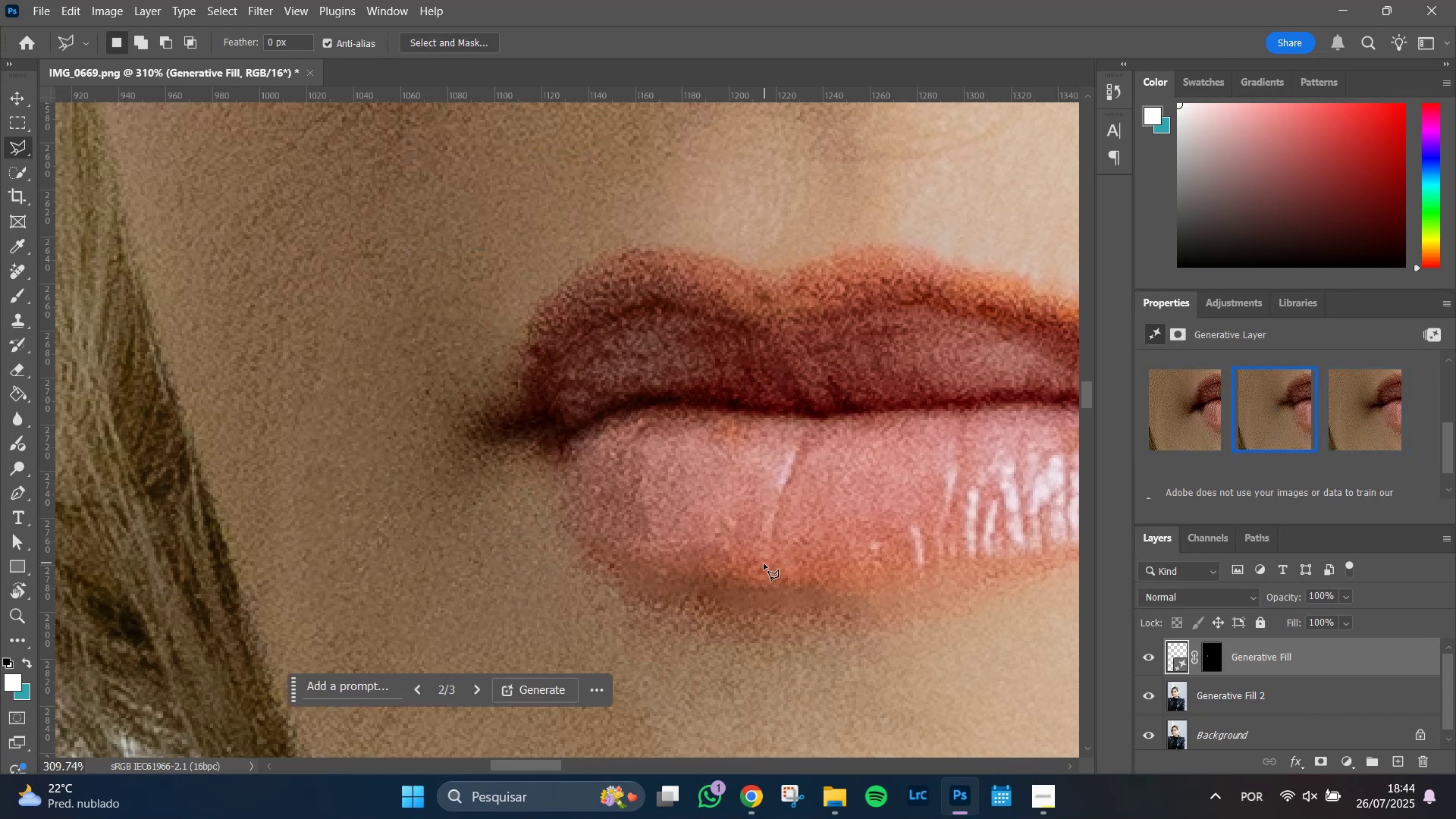 
hold_key(key=AltLeft, duration=0.72)
scroll: coordinate [773, 566], scroll_direction: down, amount: 11.0
 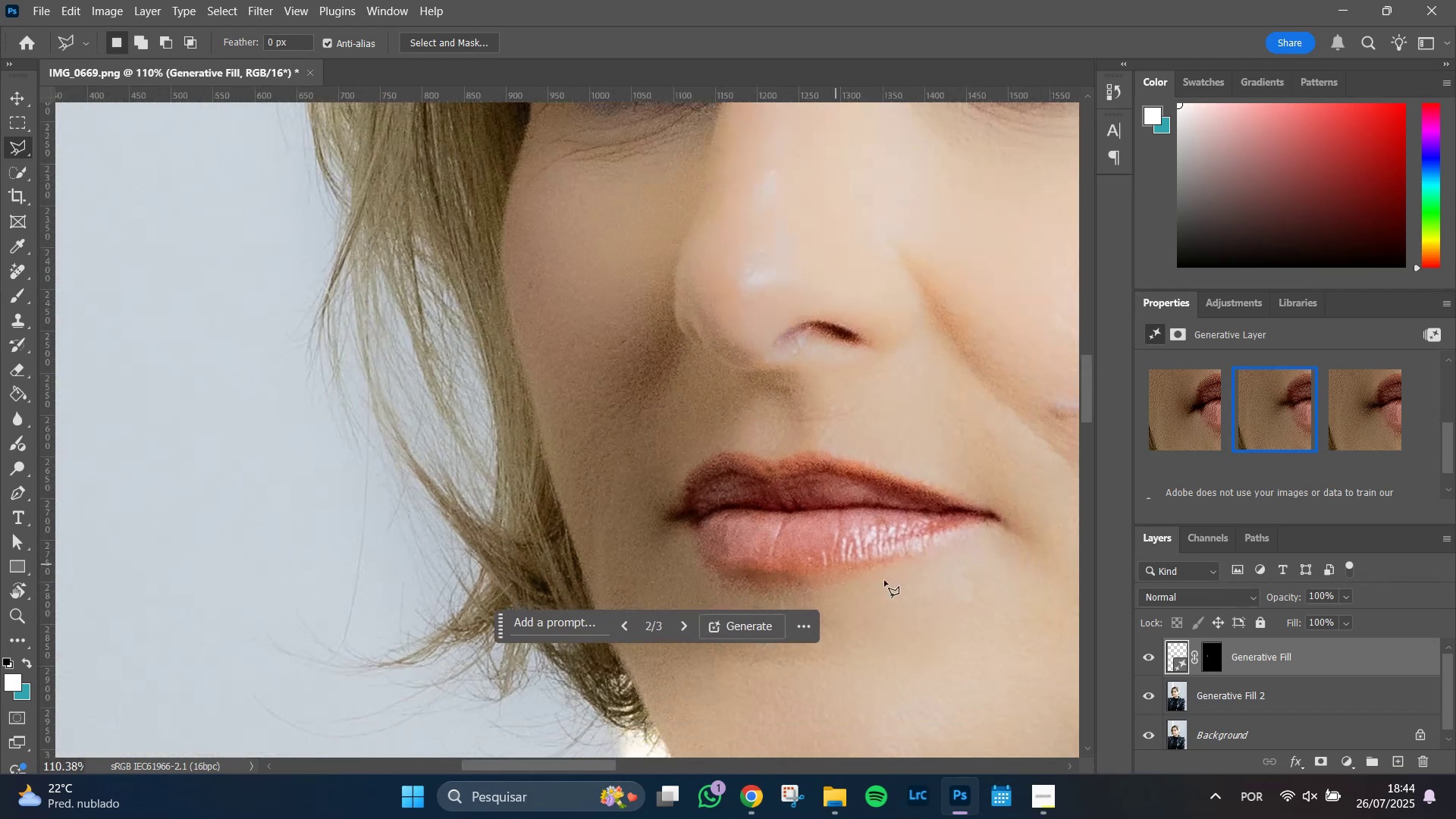 
hold_key(key=Space, duration=0.92)
 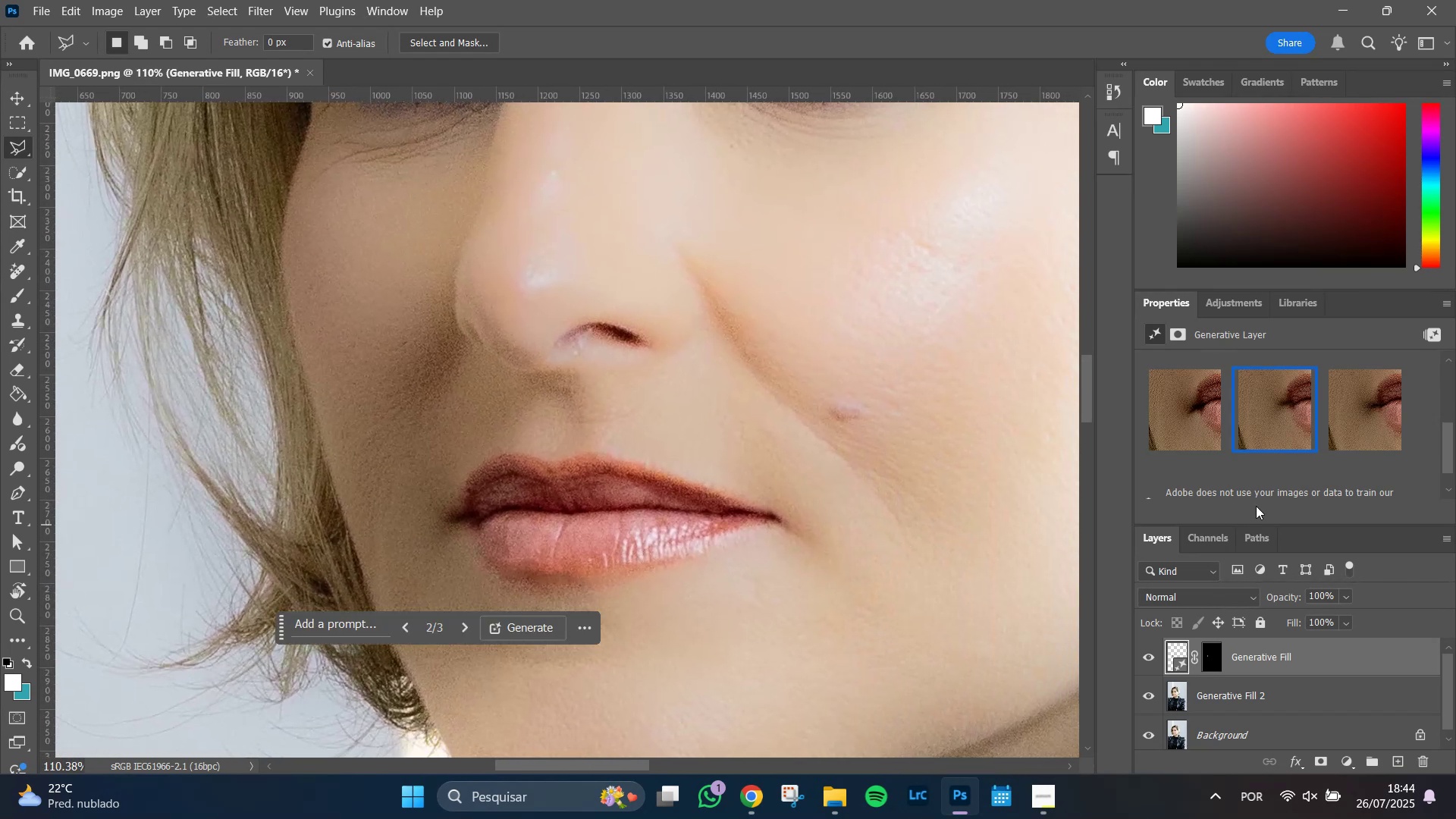 
left_click_drag(start_coordinate=[939, 553], to_coordinate=[720, 554])
 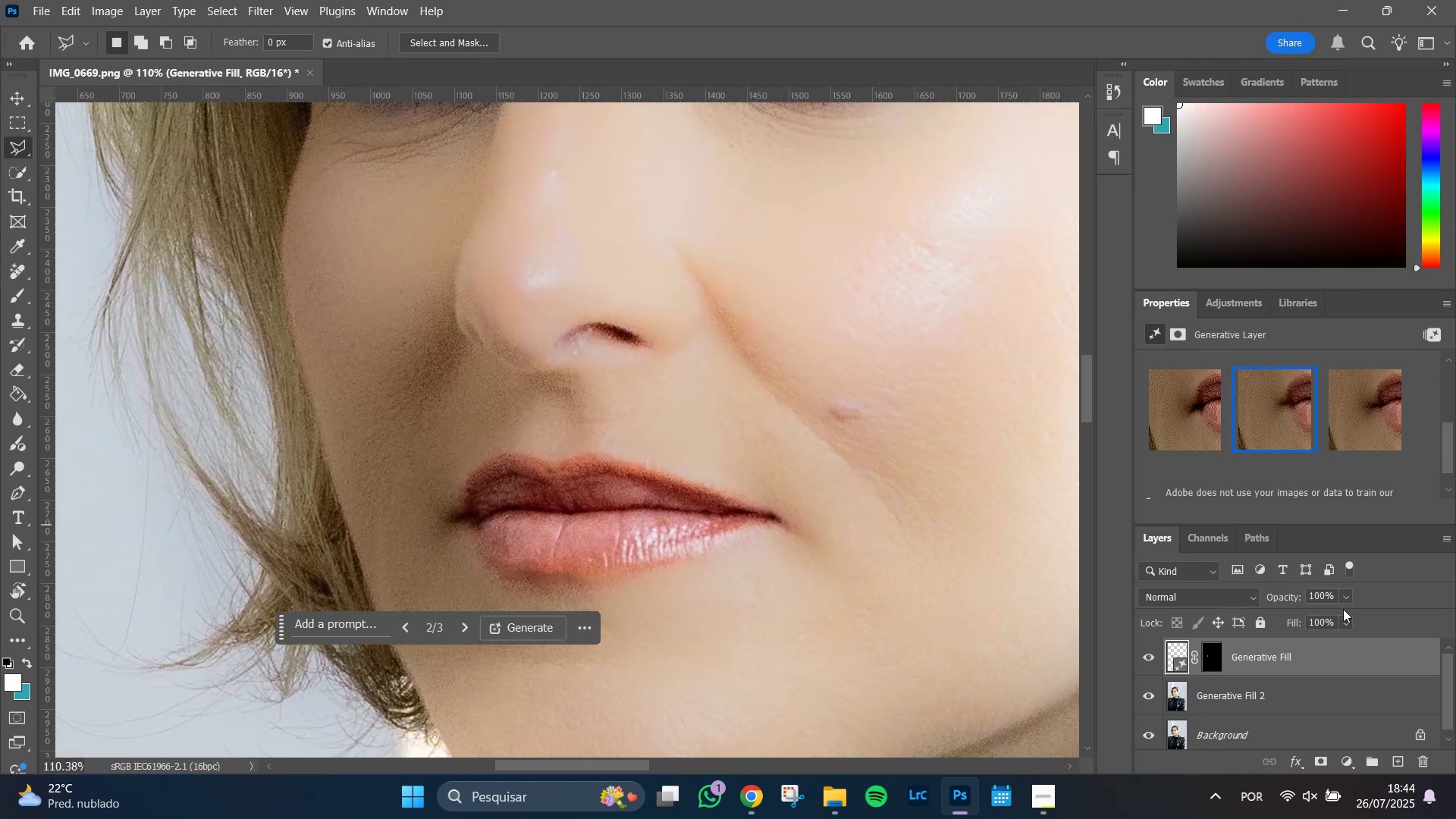 
hold_key(key=ShiftLeft, duration=0.42)
left_click([1323, 697])
 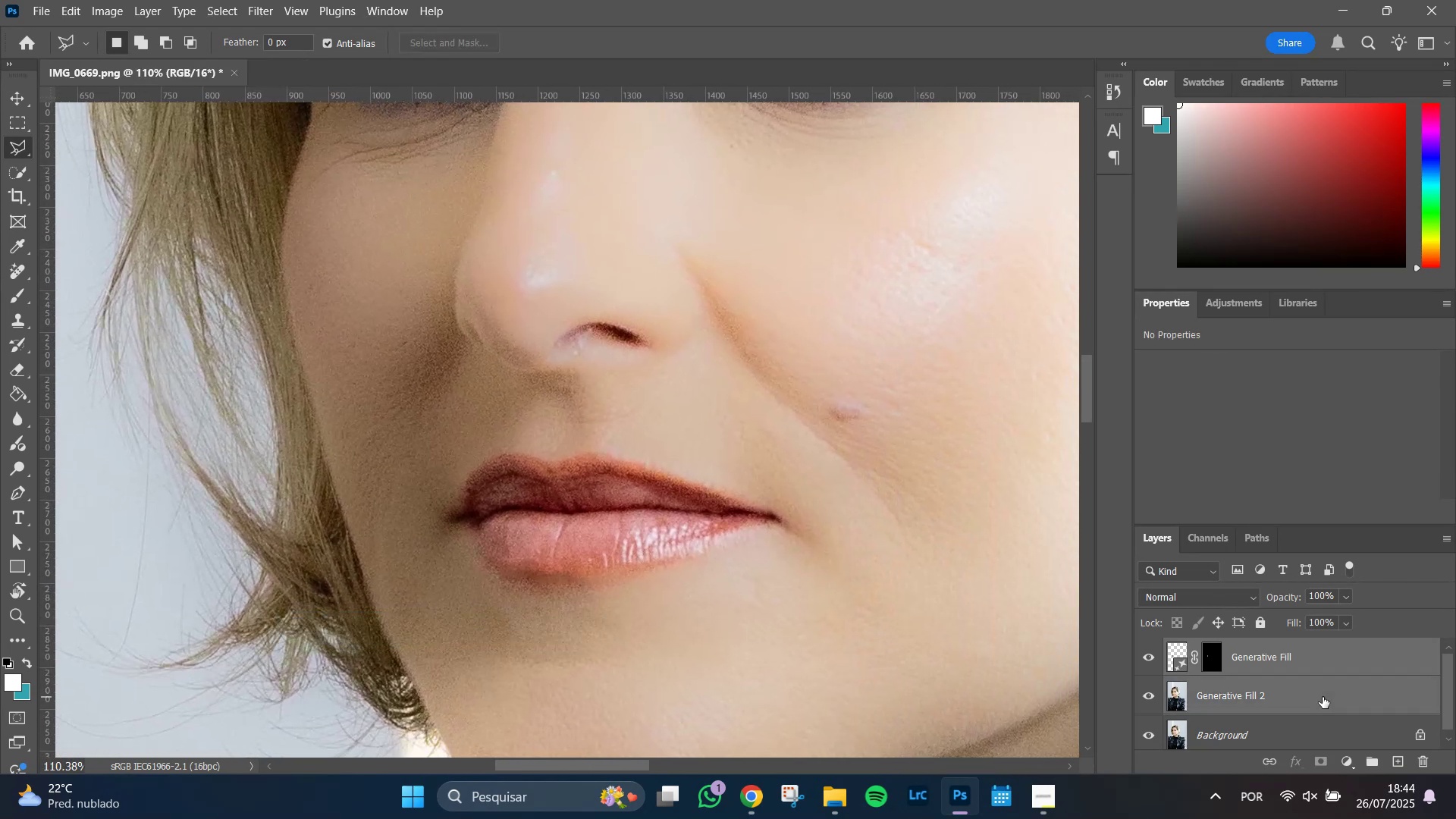 
key(Control+E)
 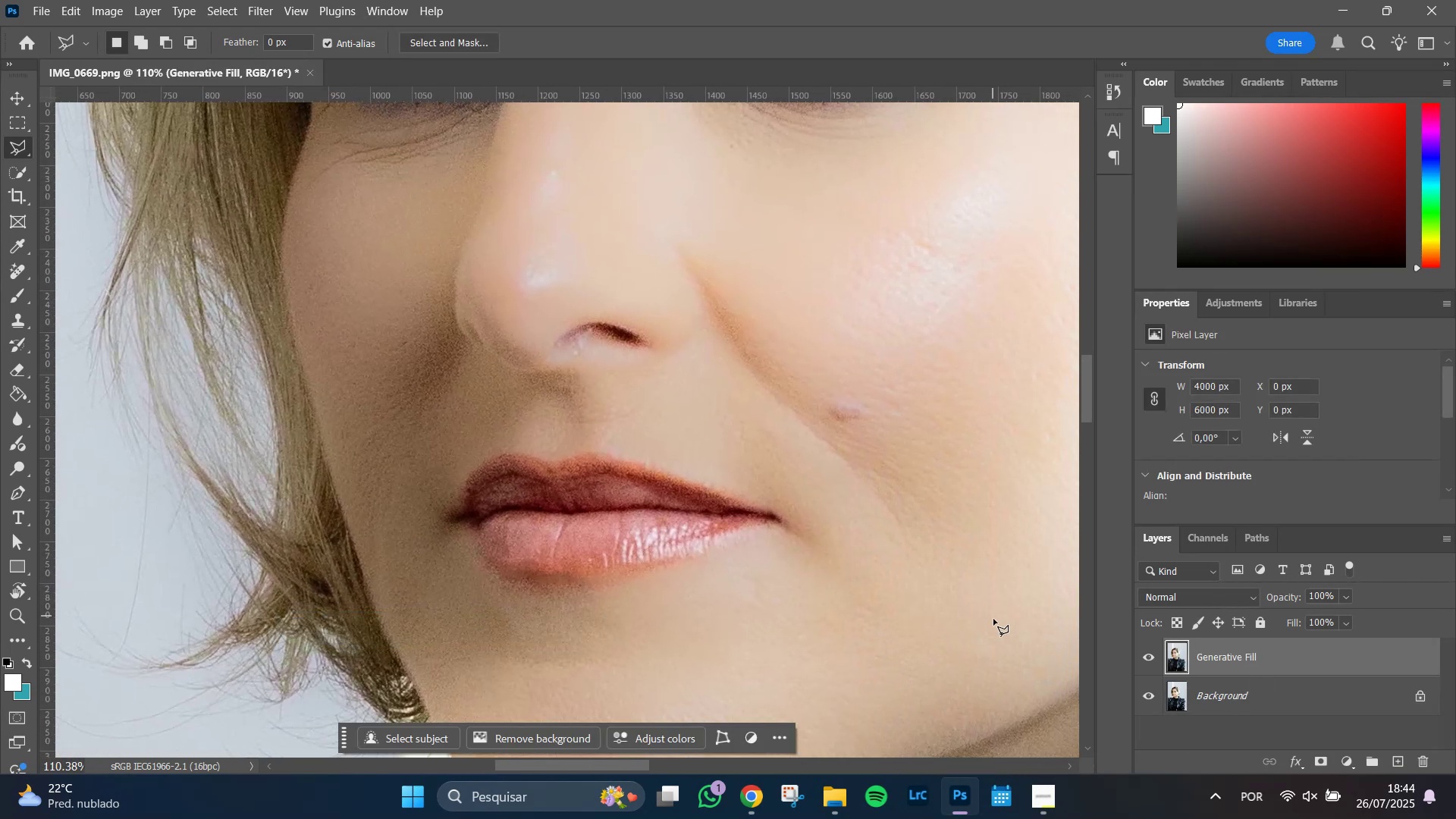 
hold_key(key=AltLeft, duration=0.71)
scroll: coordinate [848, 560], scroll_direction: up, amount: 6.0
 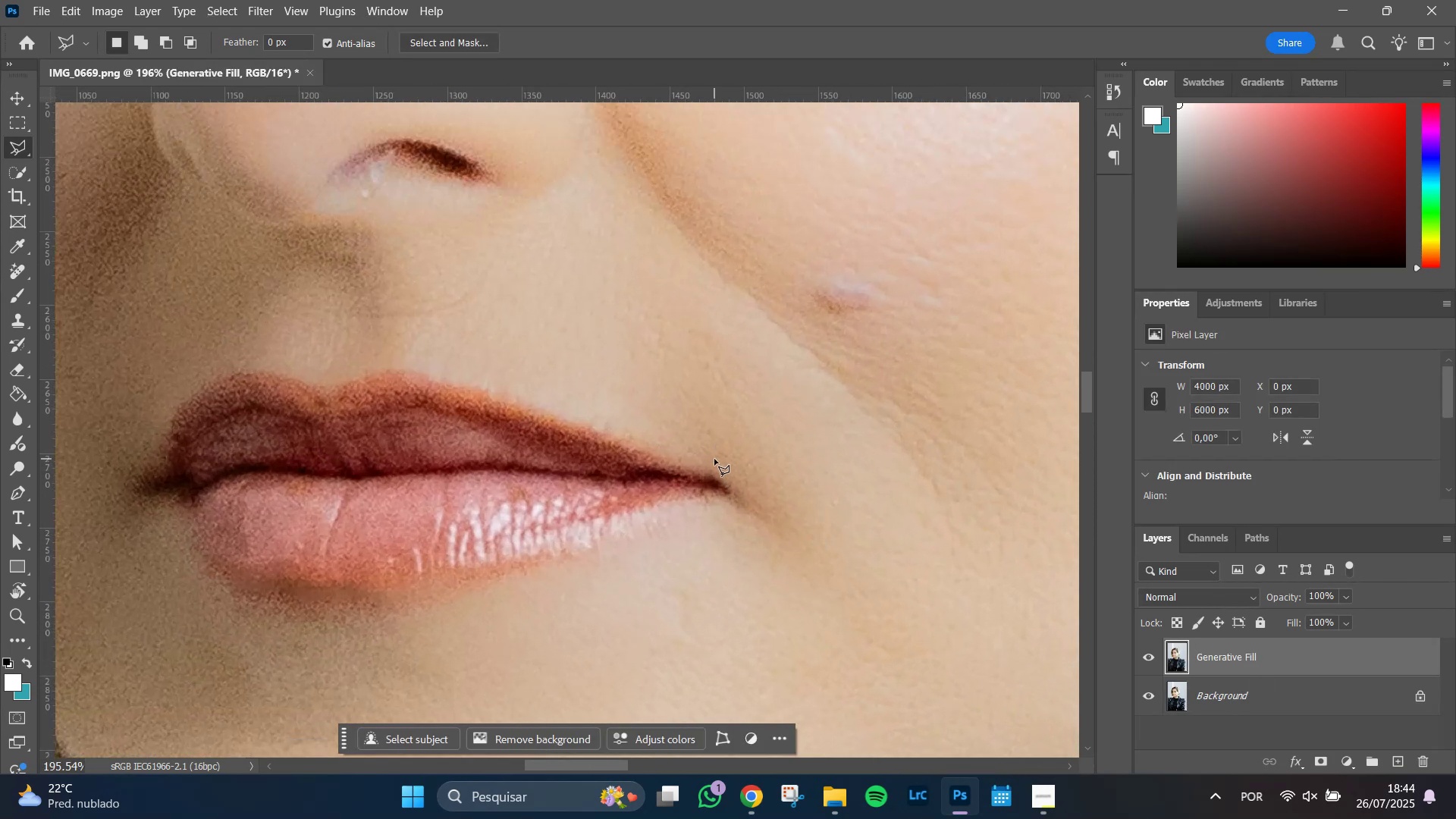 
left_click([717, 464])
 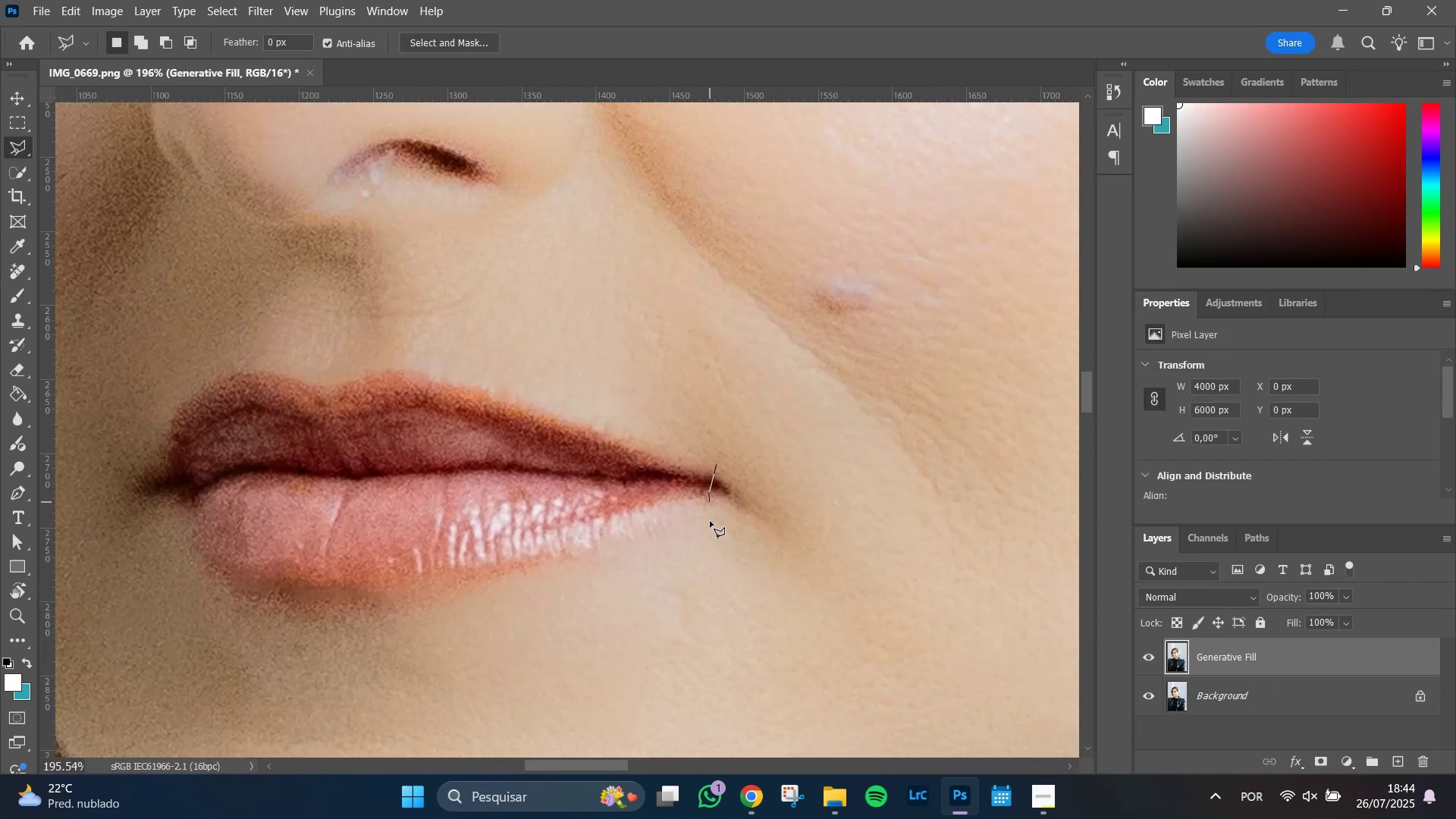 
double_click([710, 531])
 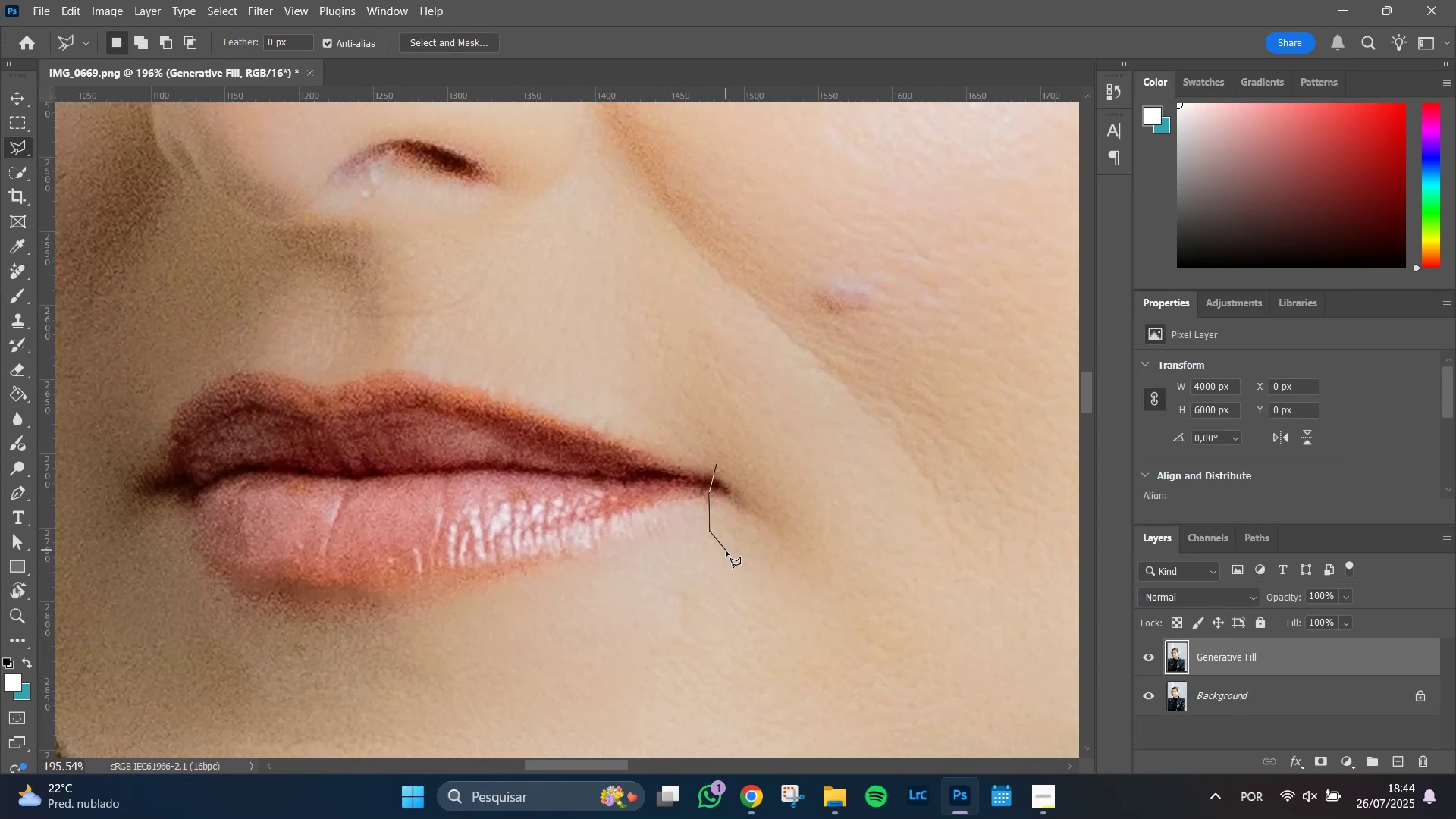 
left_click_drag(start_coordinate=[756, 565], to_coordinate=[768, 563])
 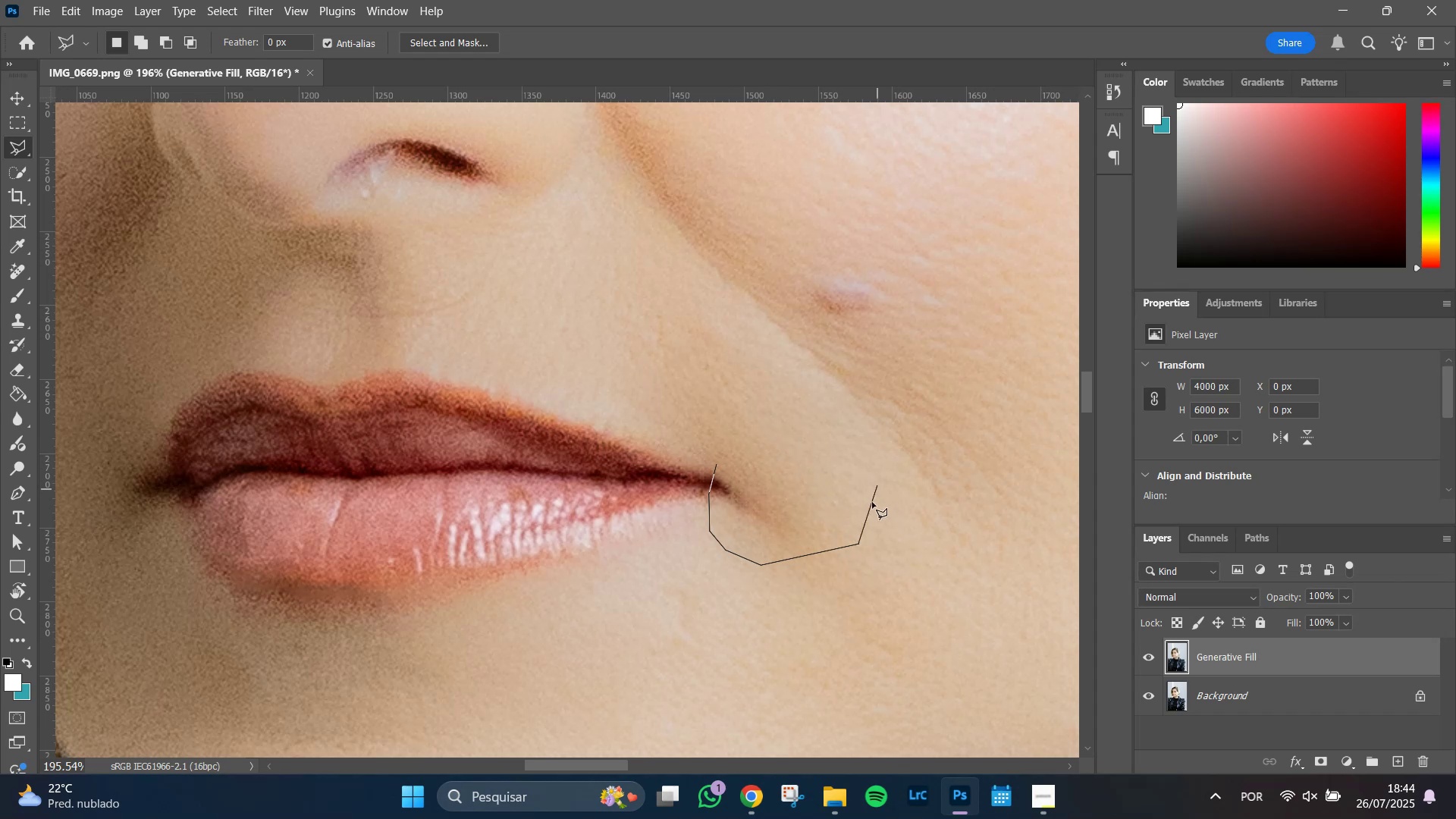 
left_click([852, 505])
 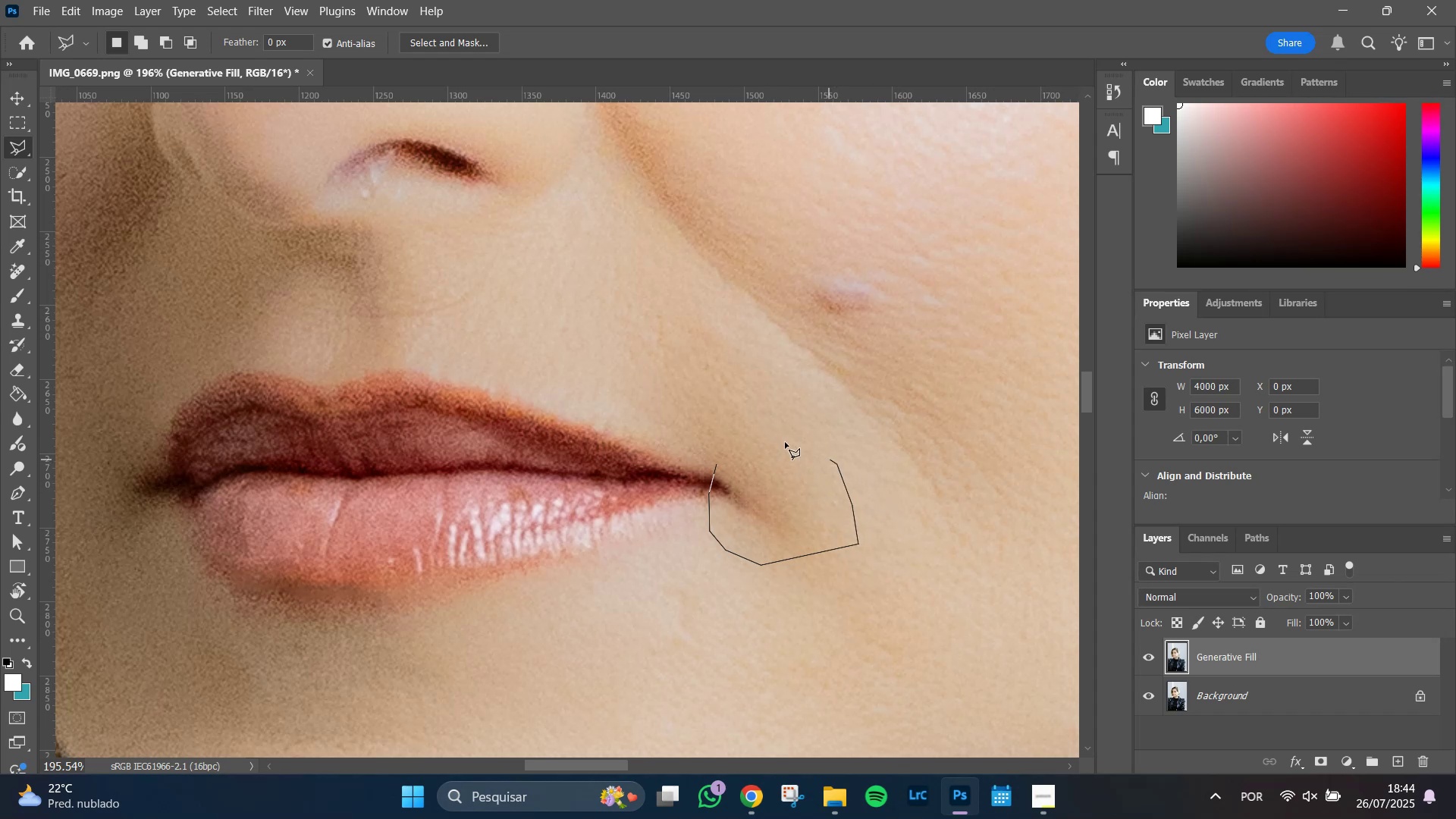 
triple_click([757, 424])
 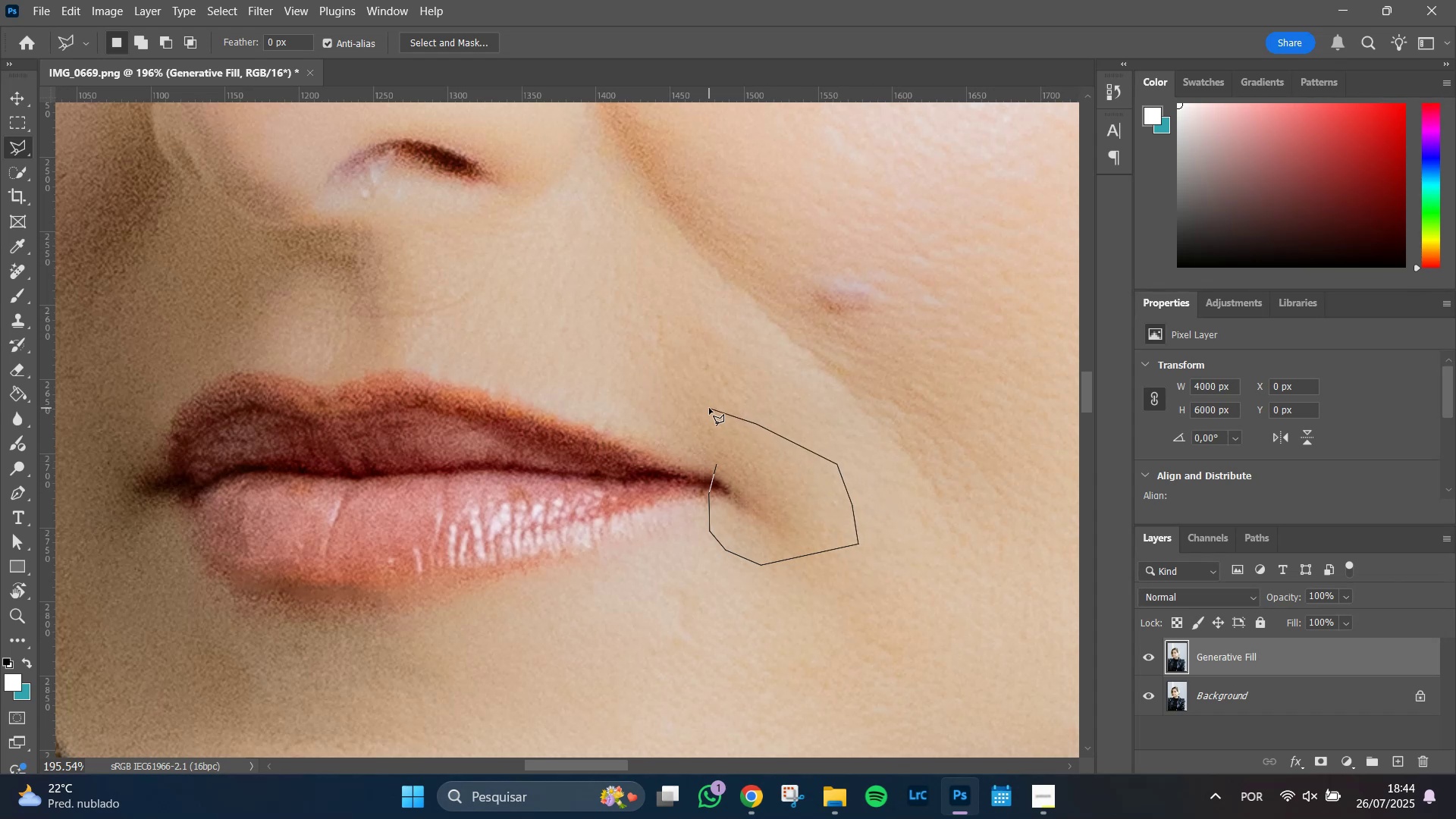 
triple_click([709, 408])
 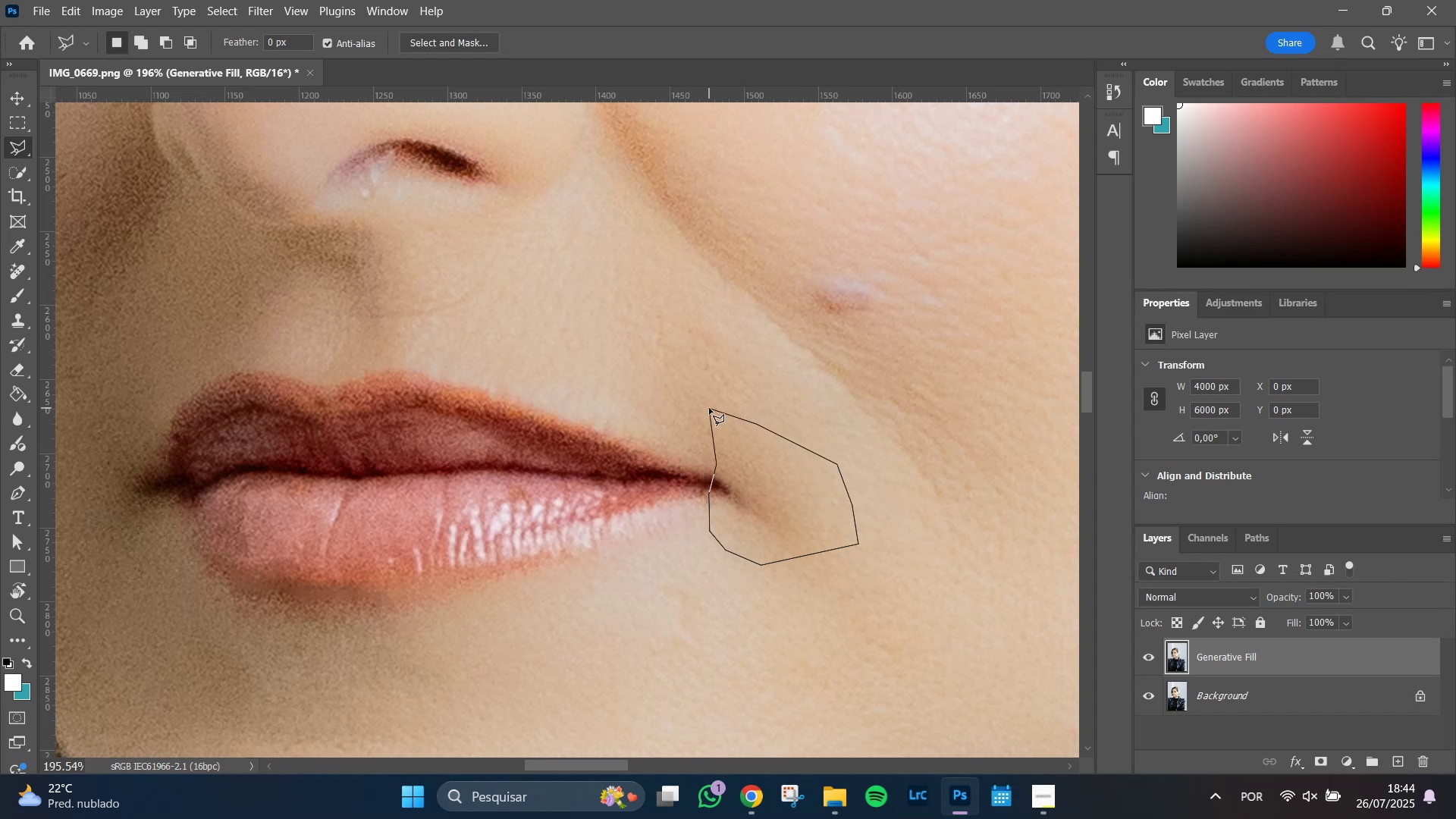 
triple_click([709, 408])
 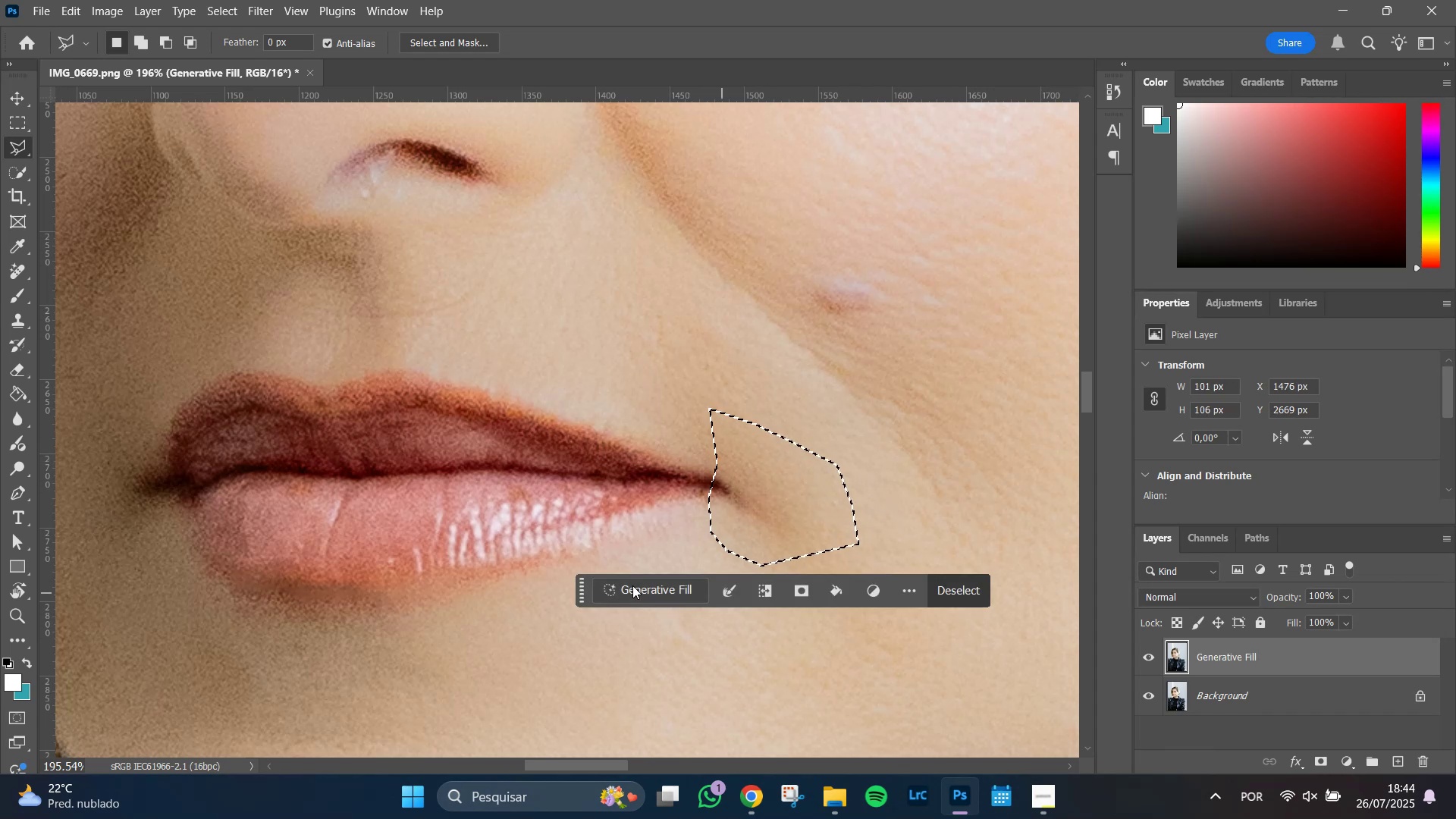 
left_click([632, 587])
 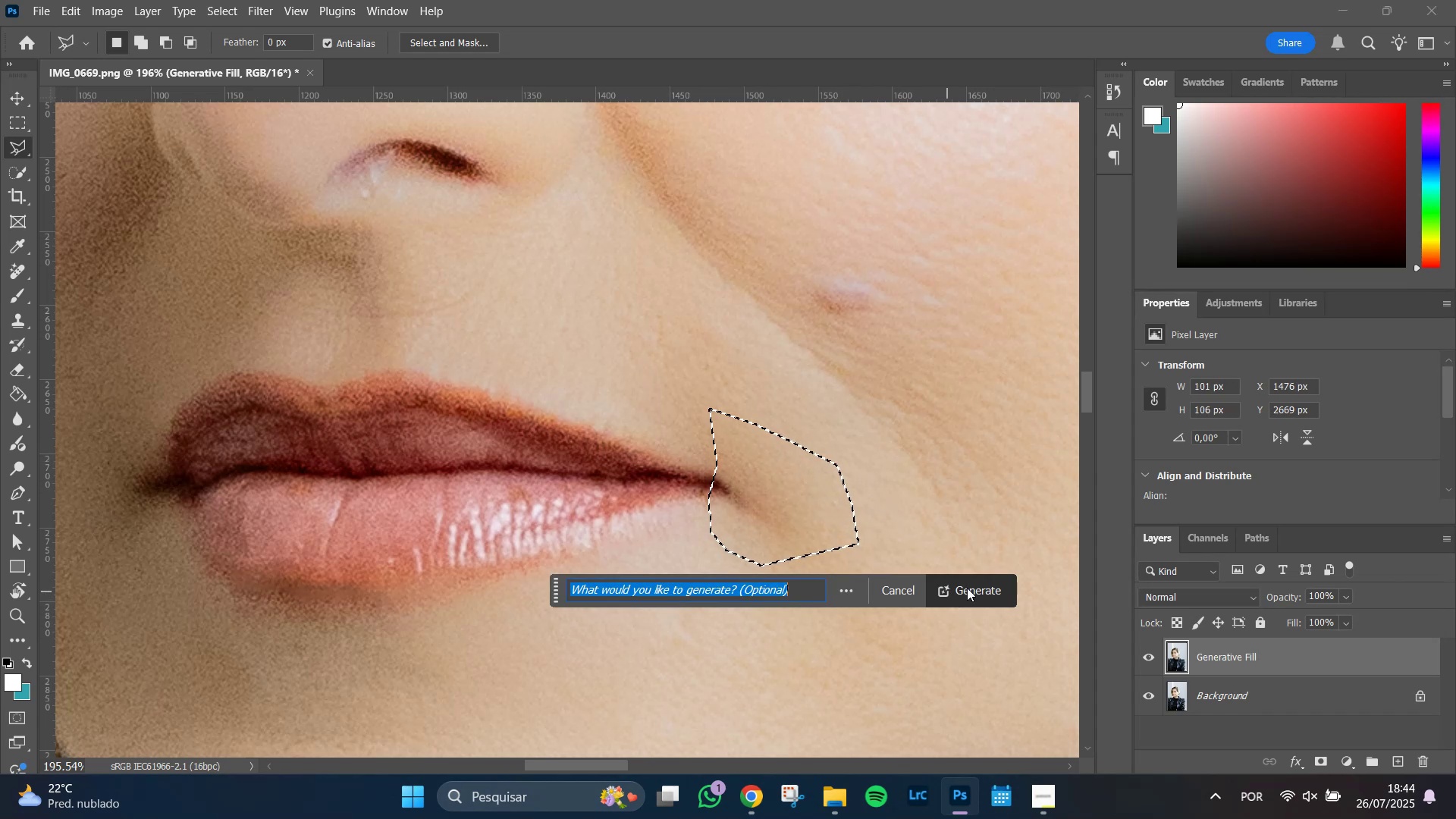 
left_click([974, 588])
 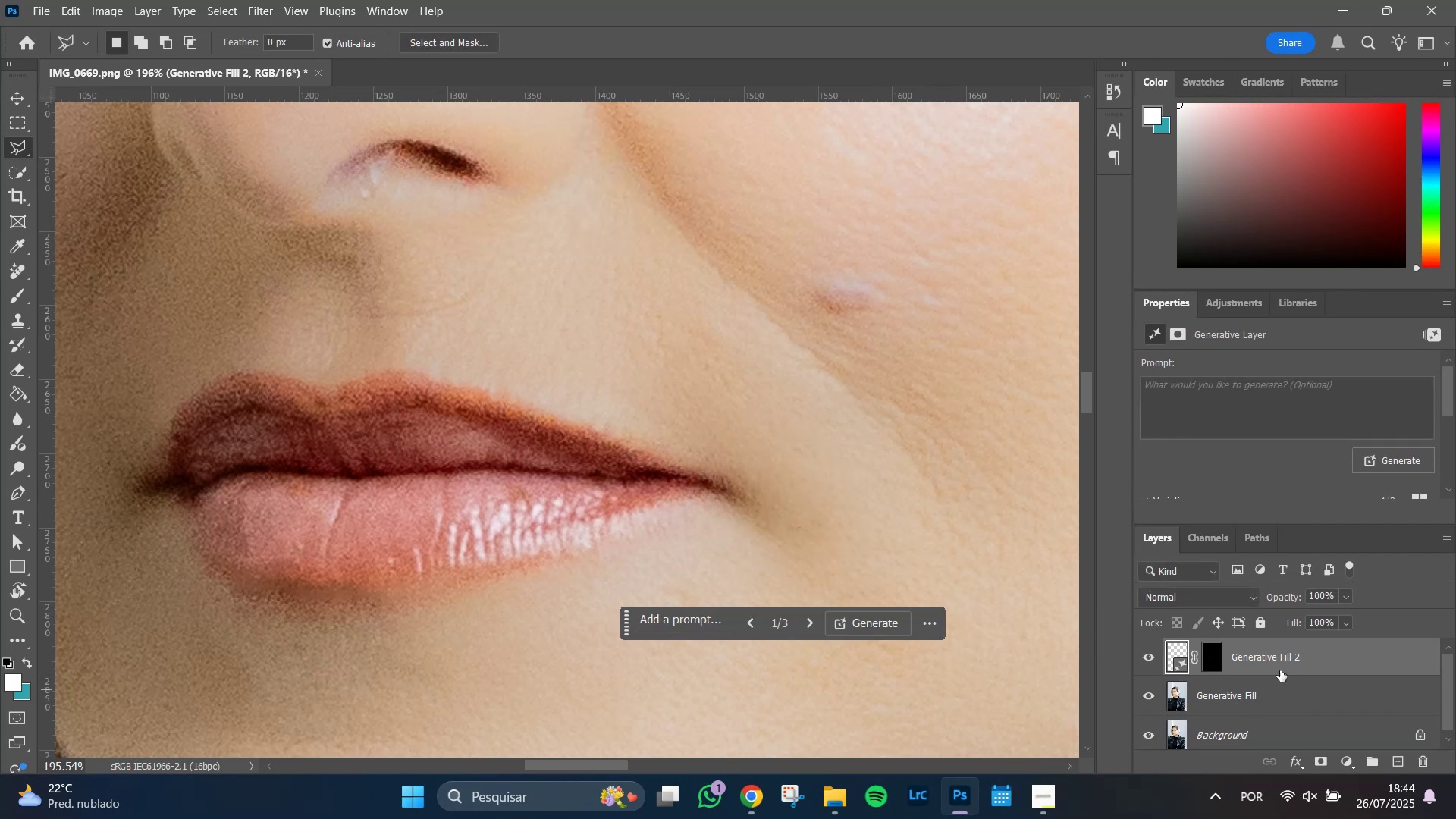 
wait(20.27)
 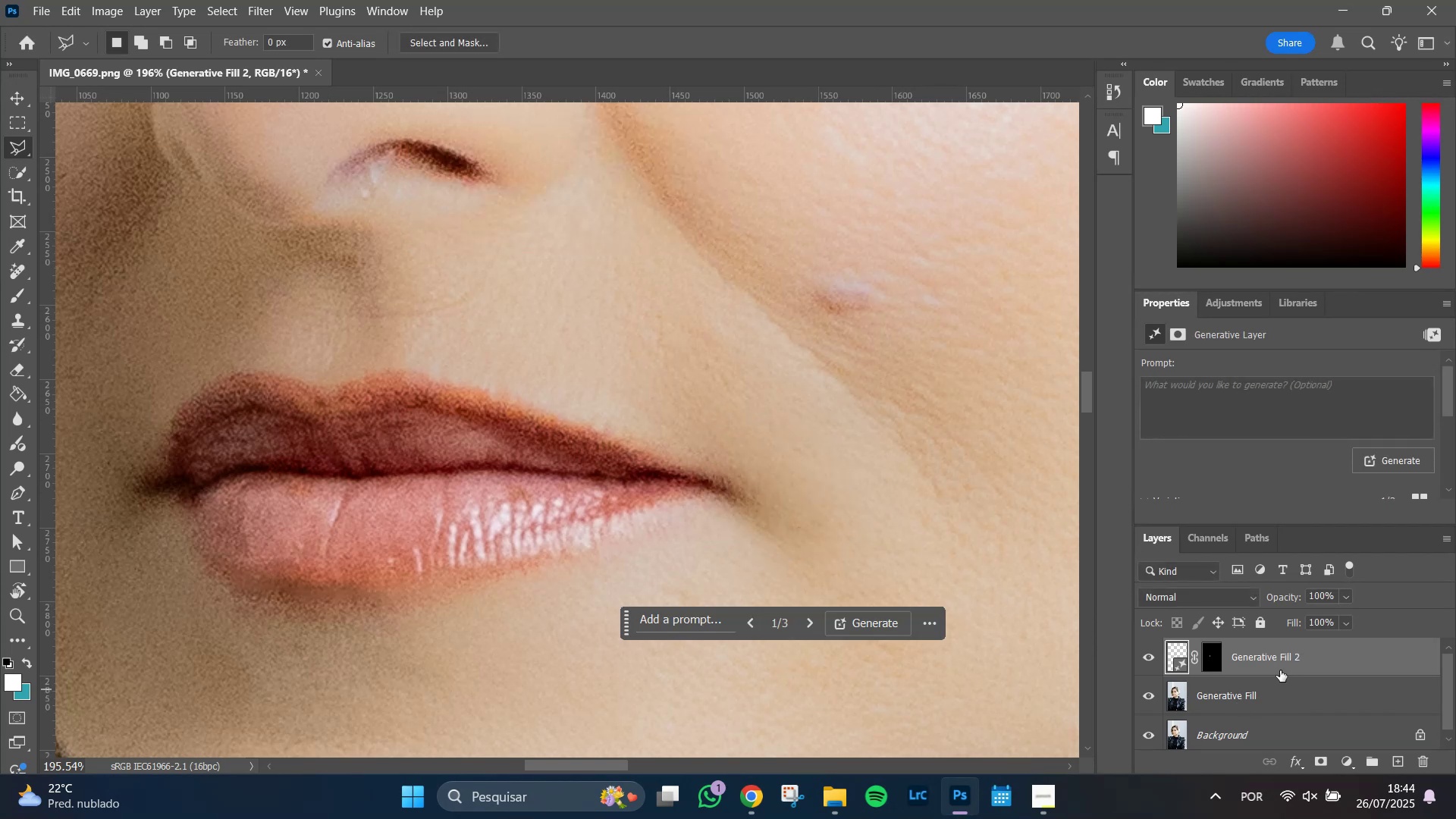 
hold_key(key=ShiftLeft, duration=1.15)
scroll: coordinate [962, 573], scroll_direction: up, amount: 21.0
 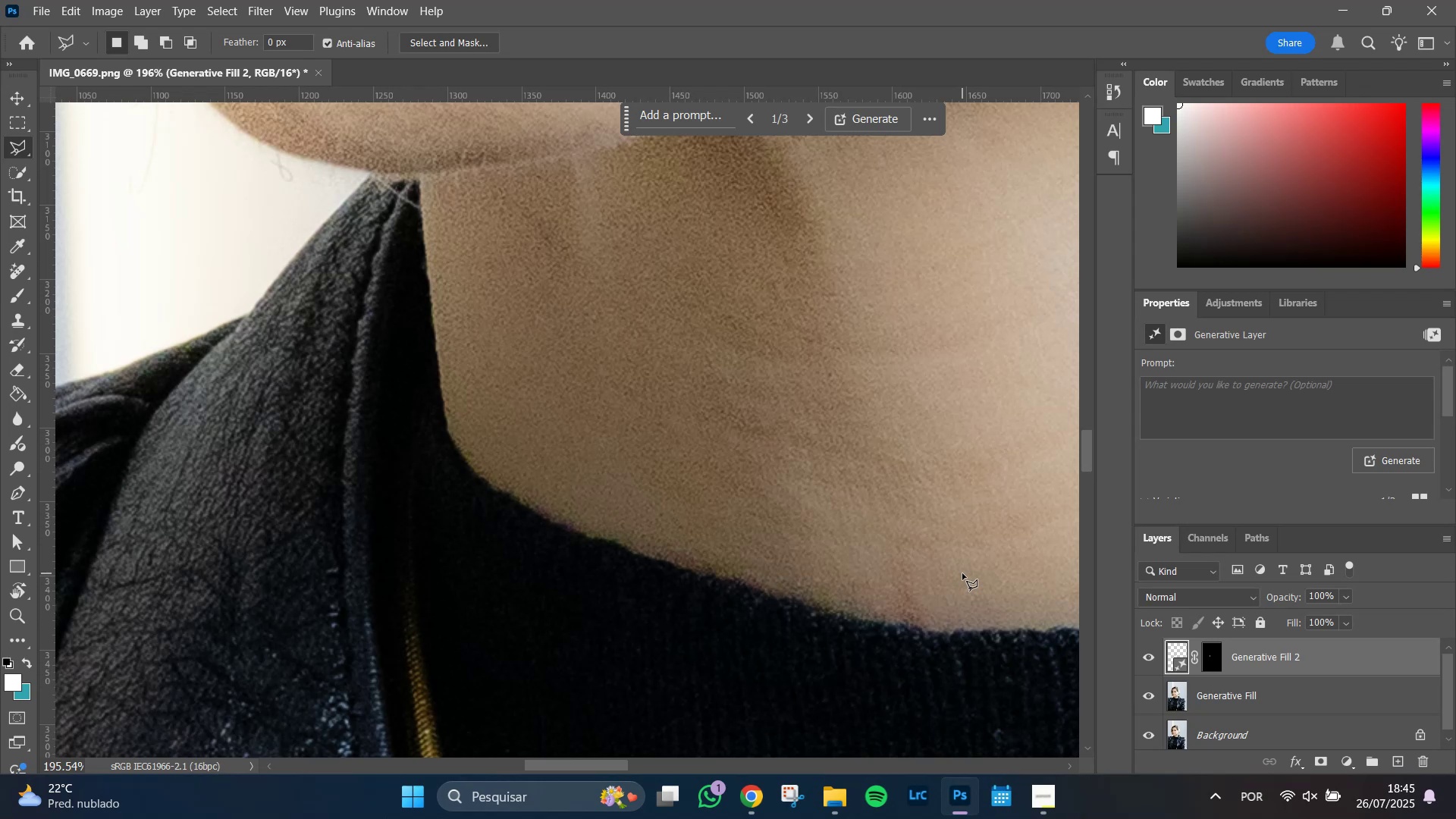 
wait(6.17)
 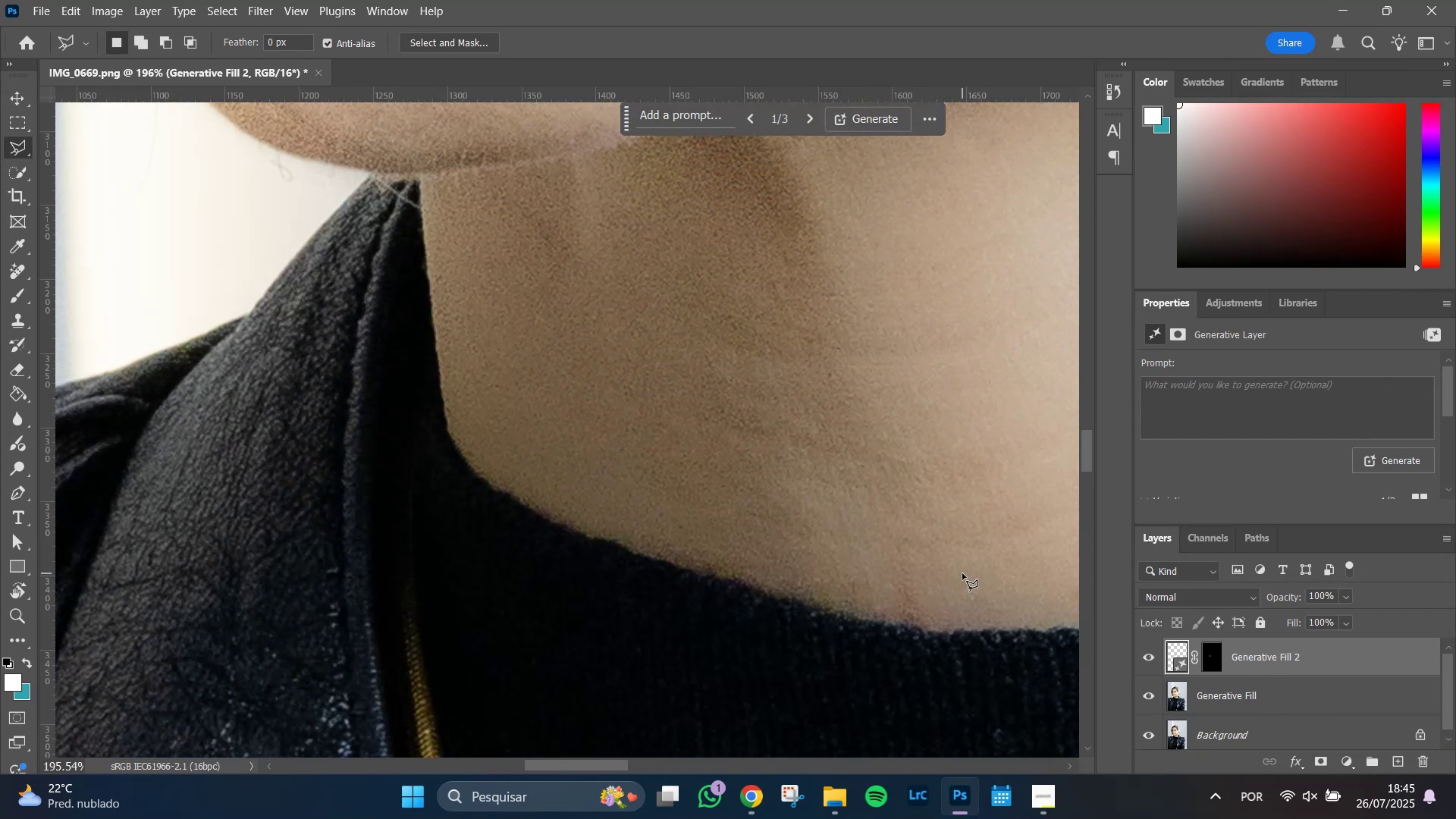 
scroll: coordinate [893, 541], scroll_direction: up, amount: 12.0
 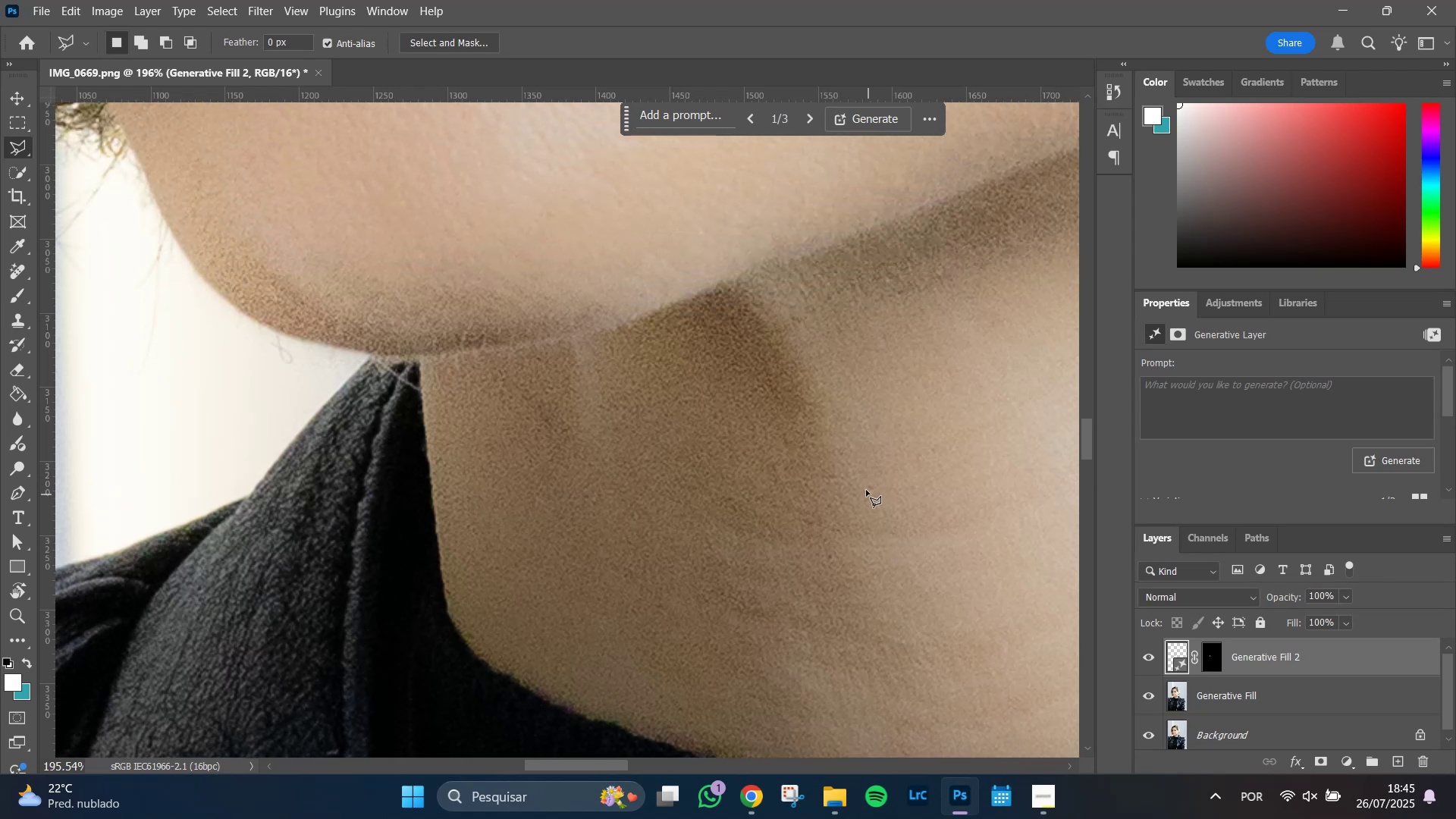 
hold_key(key=Space, duration=1.51)
 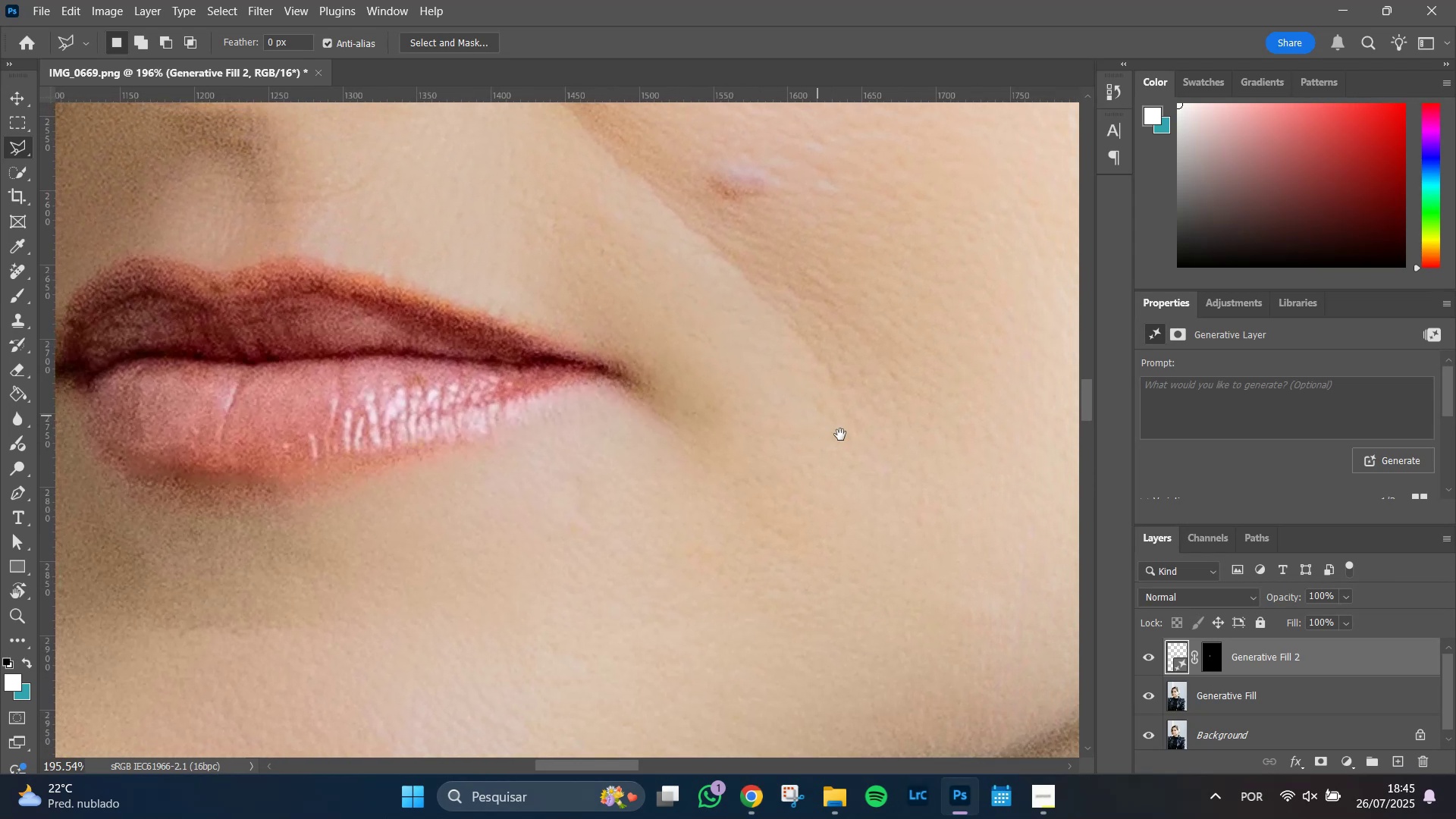 
left_click_drag(start_coordinate=[795, 308], to_coordinate=[770, 786])
 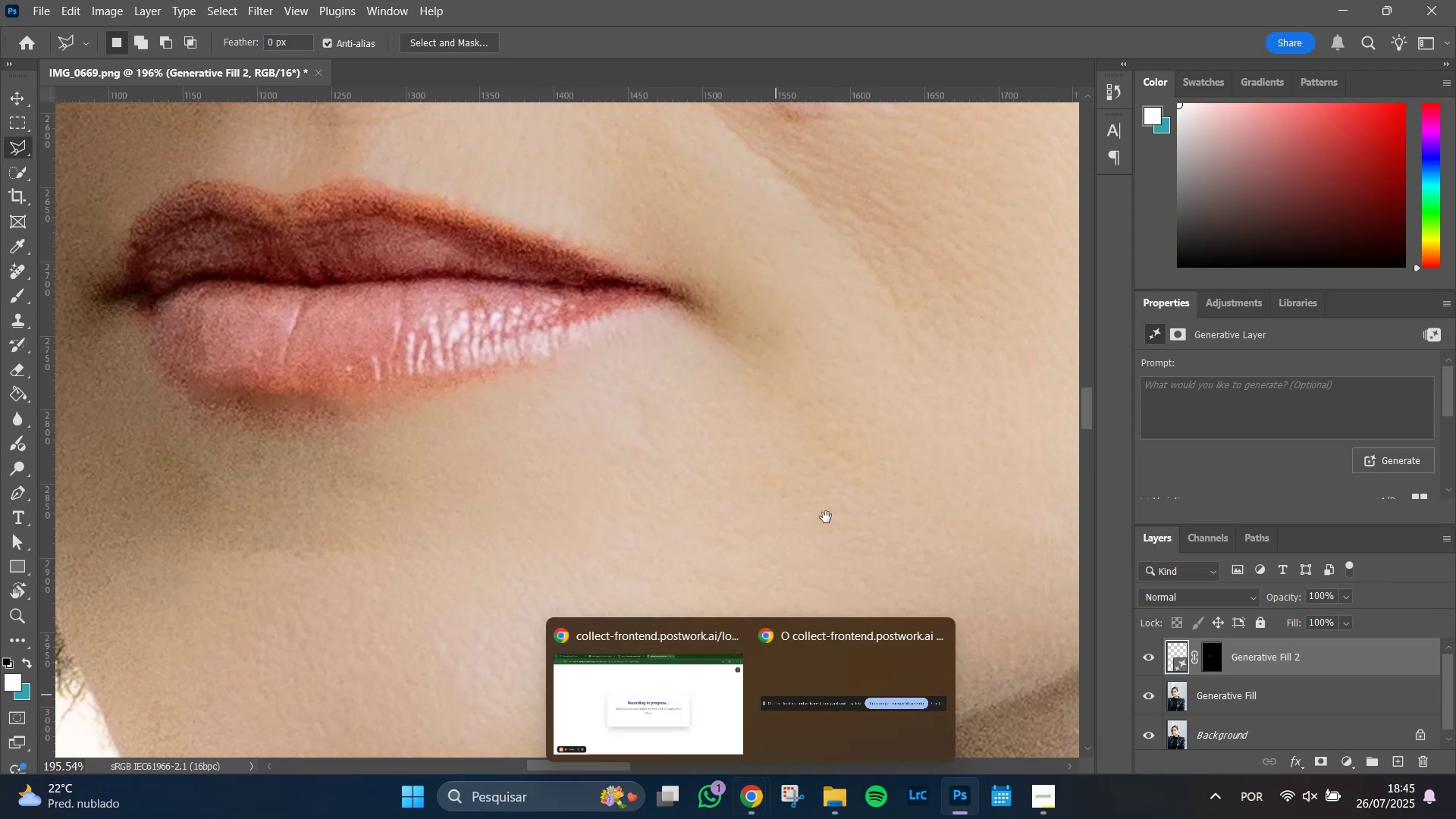 
left_click_drag(start_coordinate=[851, 425], to_coordinate=[814, 410])
 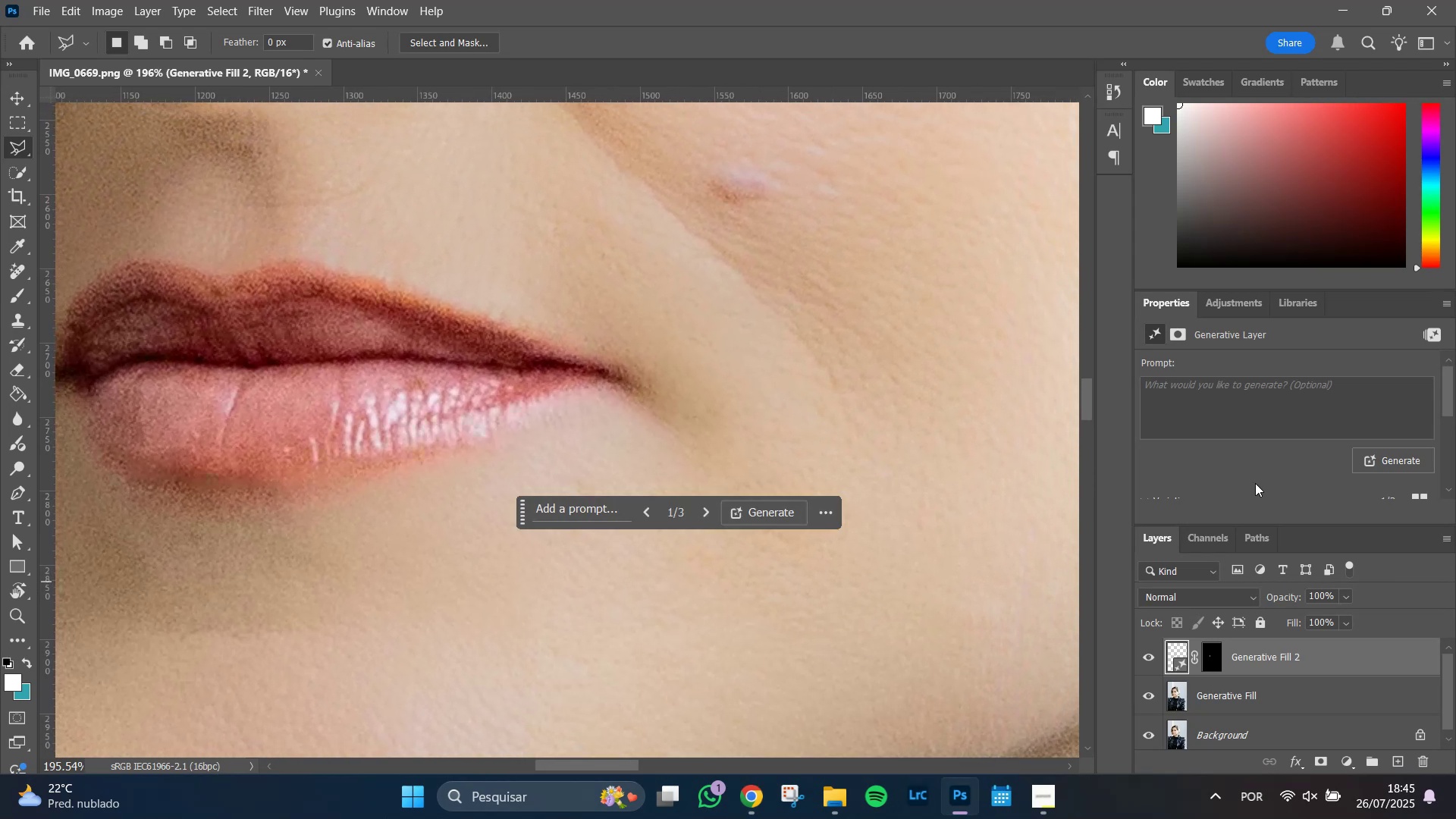 
hold_key(key=Space, duration=0.46)
 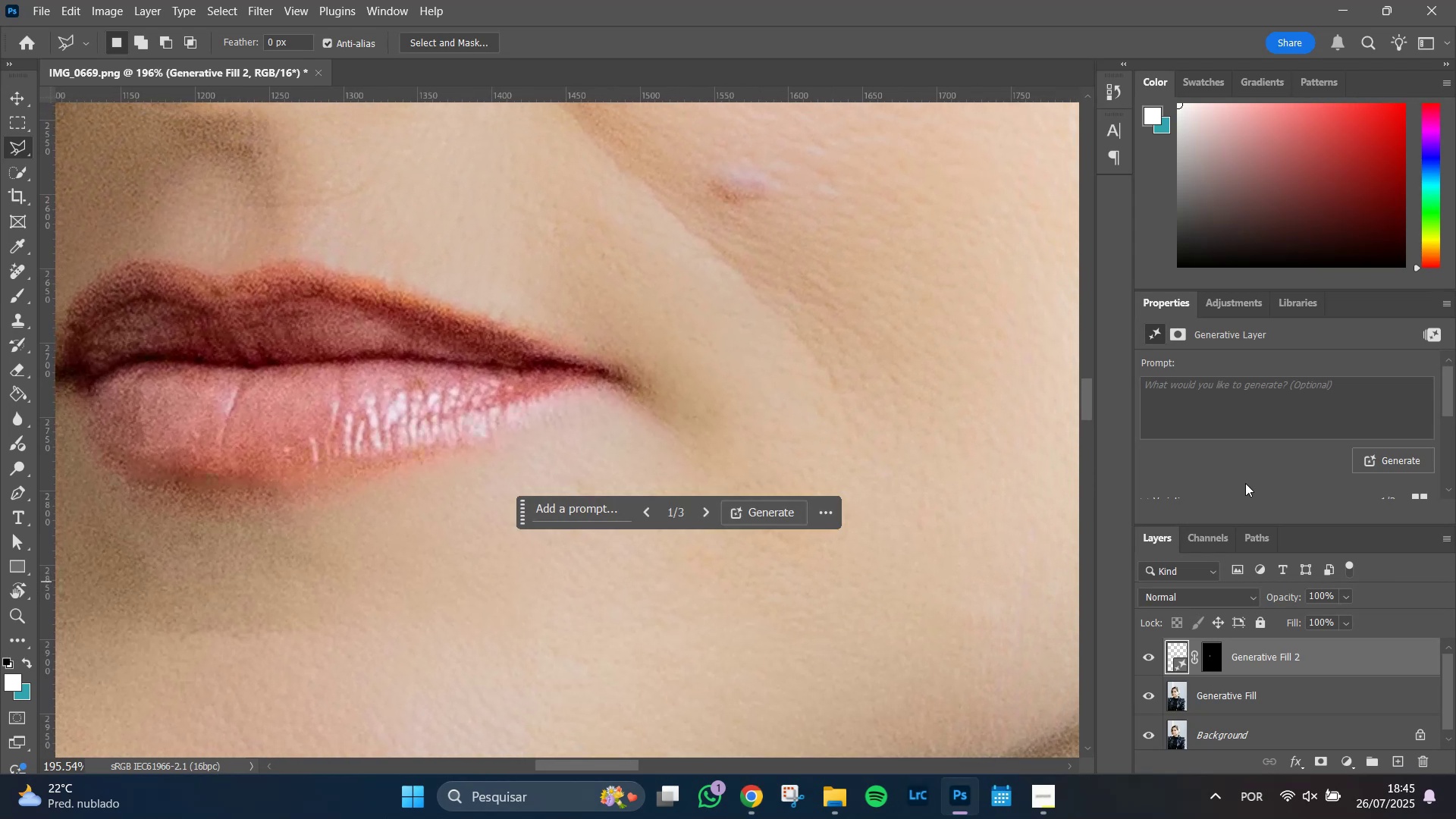 
scroll: coordinate [1259, 455], scroll_direction: down, amount: 11.0
 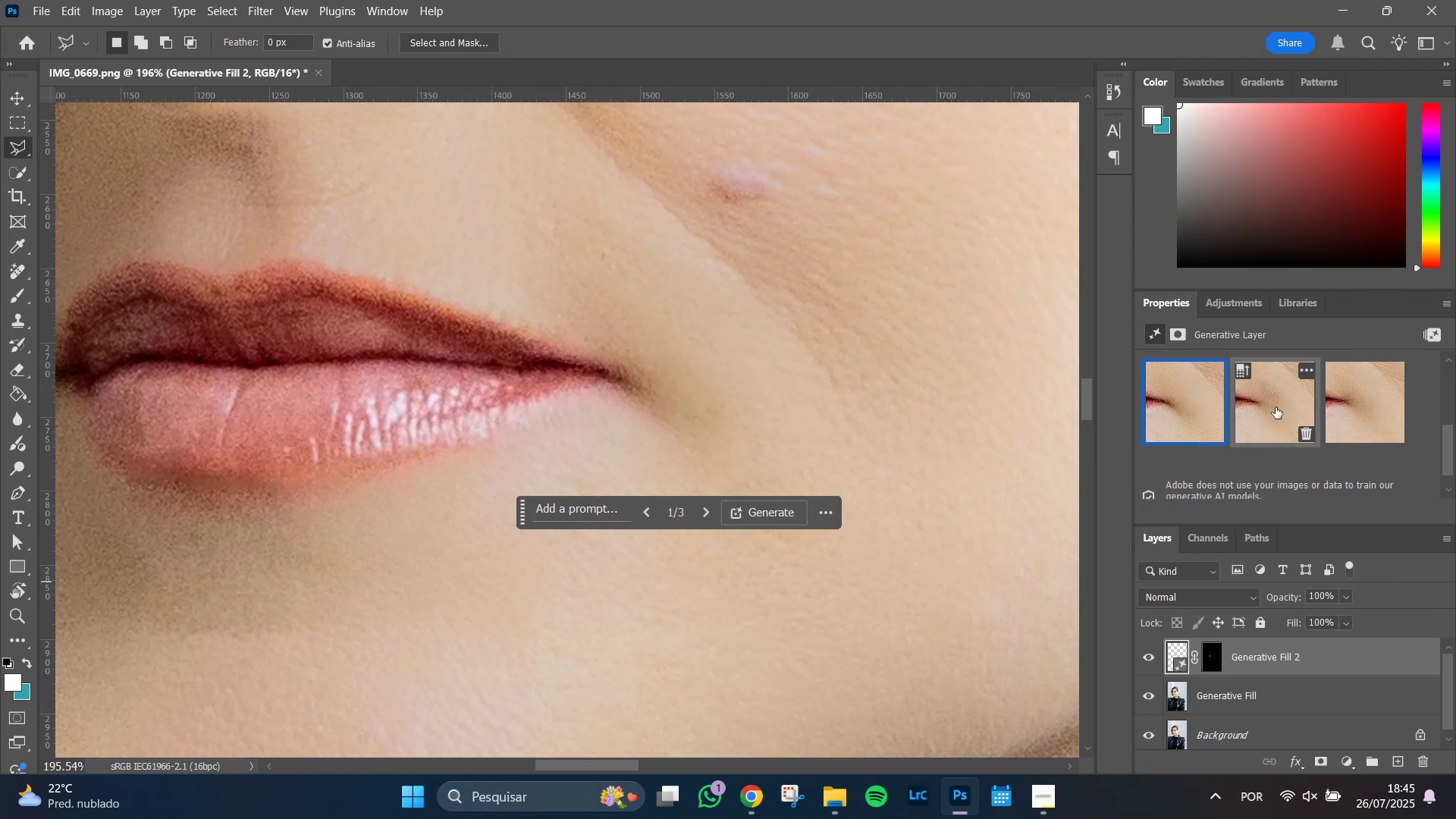 
left_click([1273, 407])
 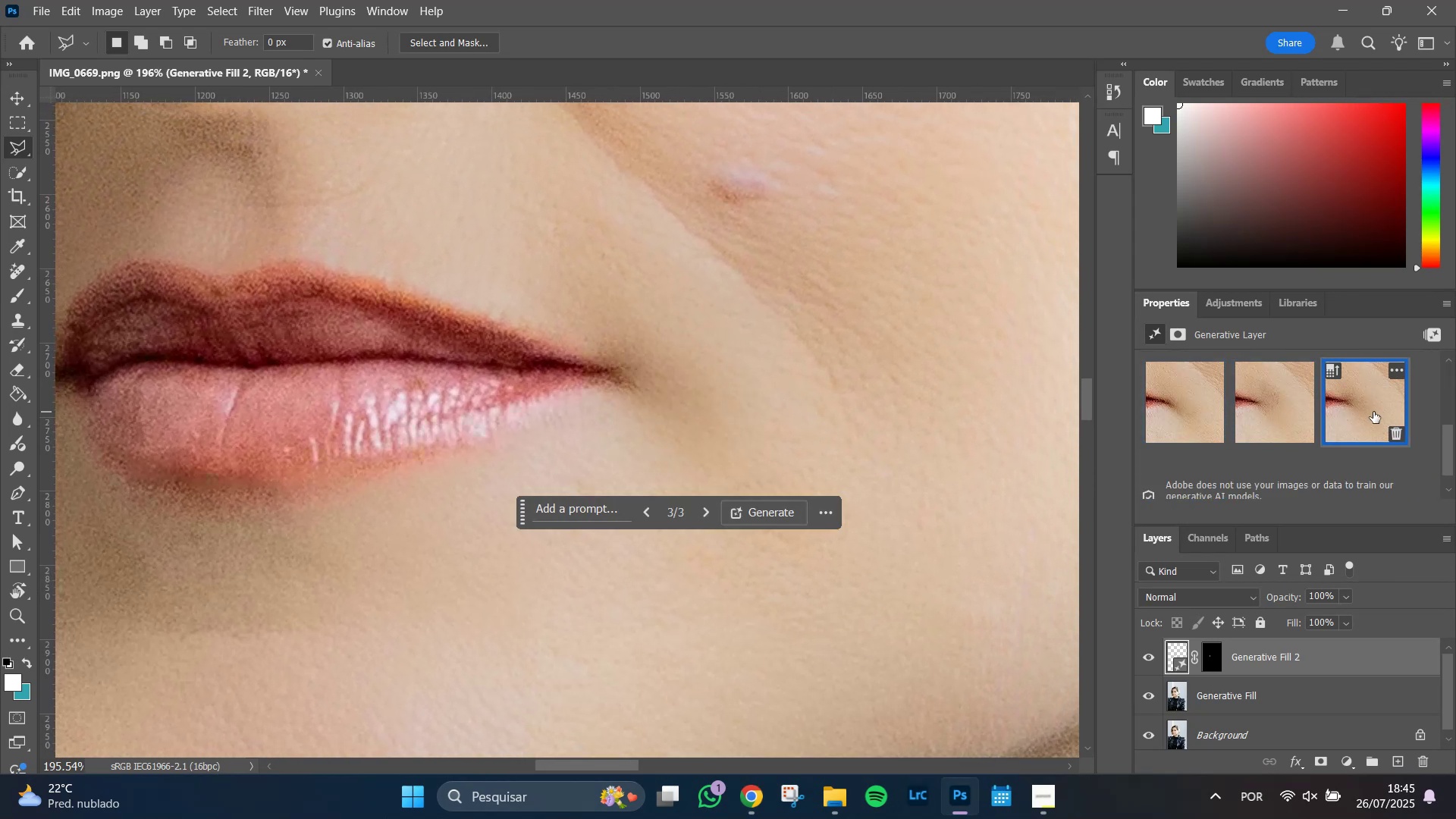 
hold_key(key=AltLeft, duration=0.82)
scroll: coordinate [776, 451], scroll_direction: down, amount: 12.0
 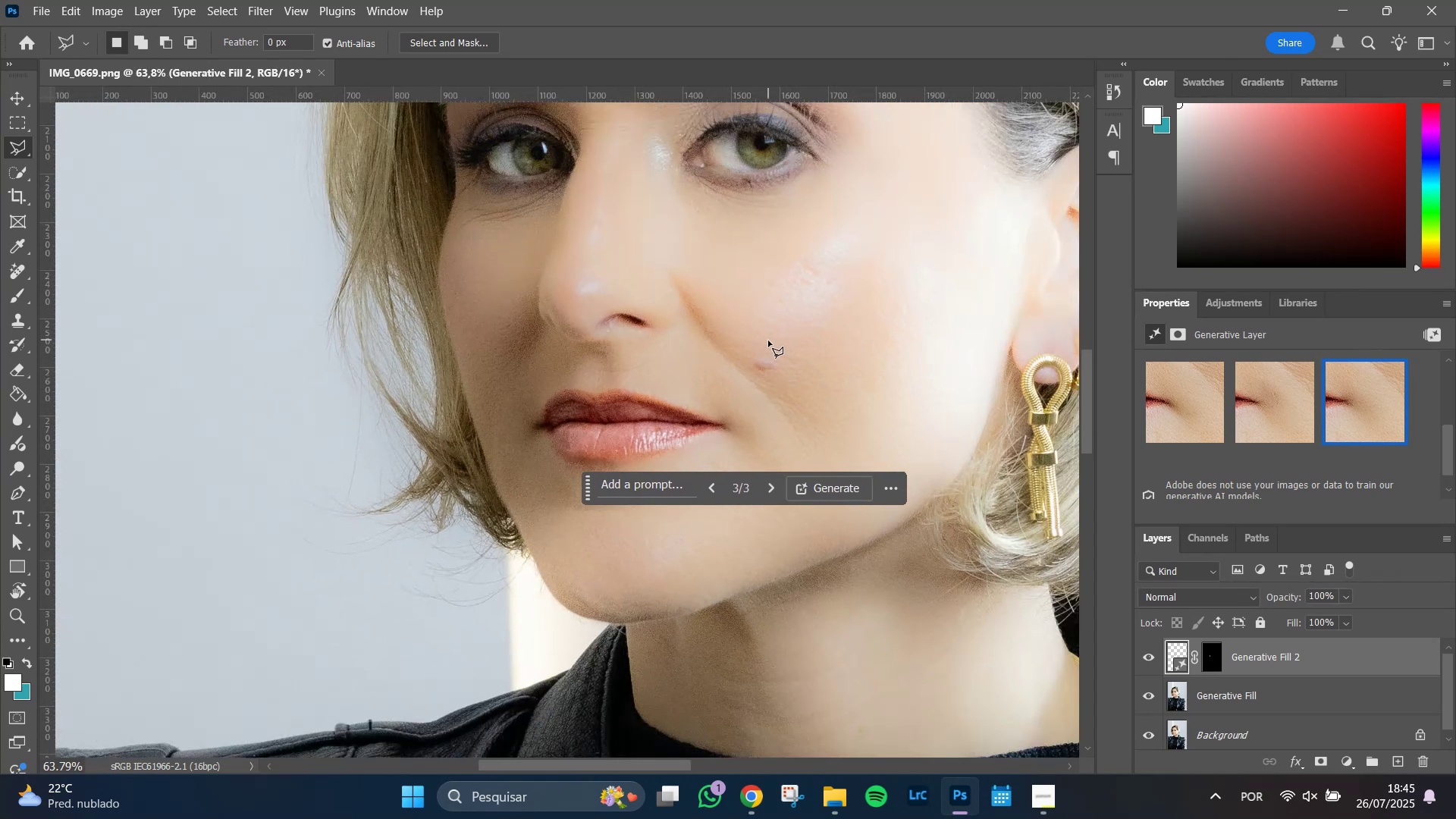 
hold_key(key=AltLeft, duration=0.34)
scroll: coordinate [805, 296], scroll_direction: down, amount: 2.0
 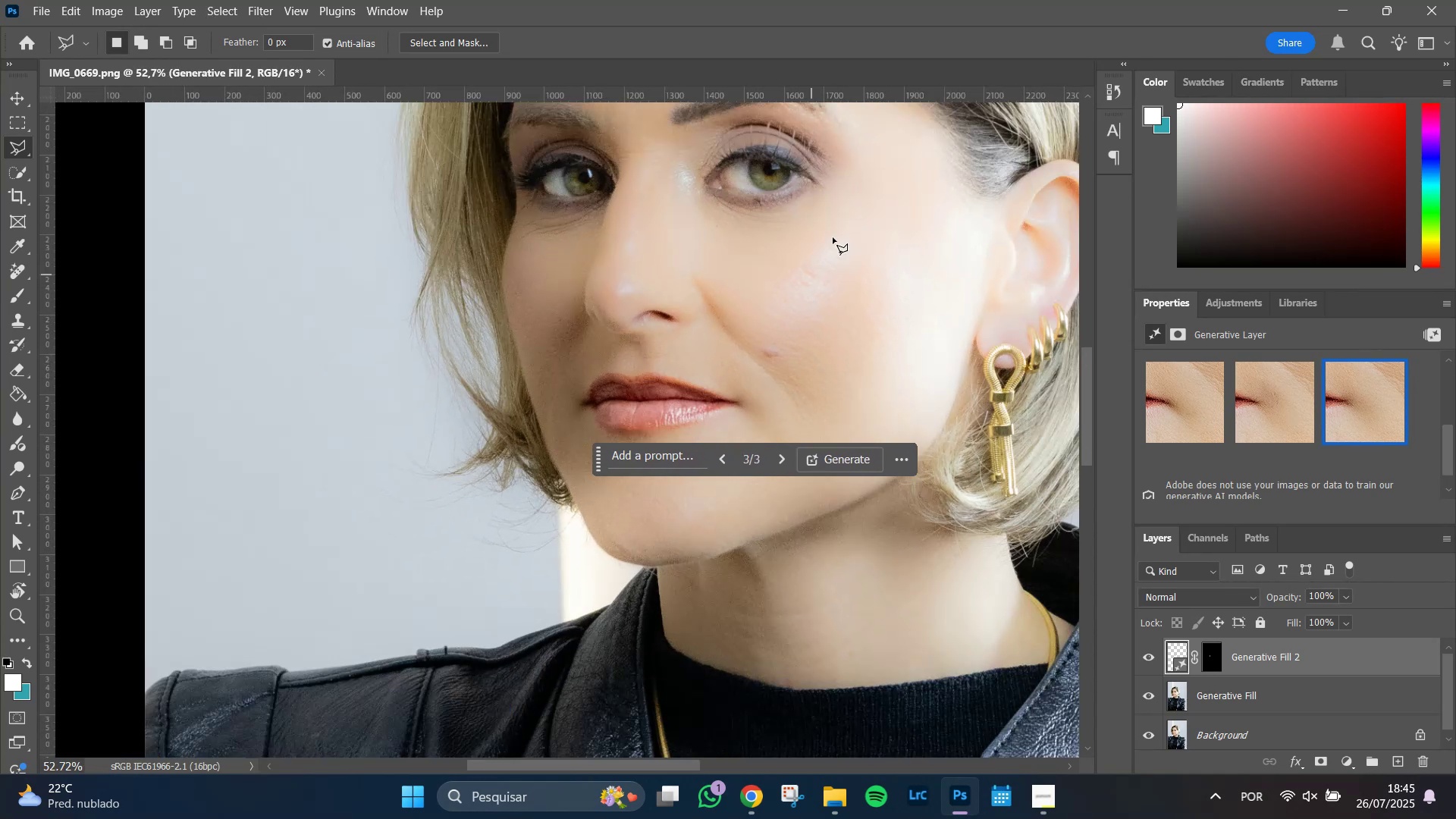 
hold_key(key=Space, duration=1.51)
 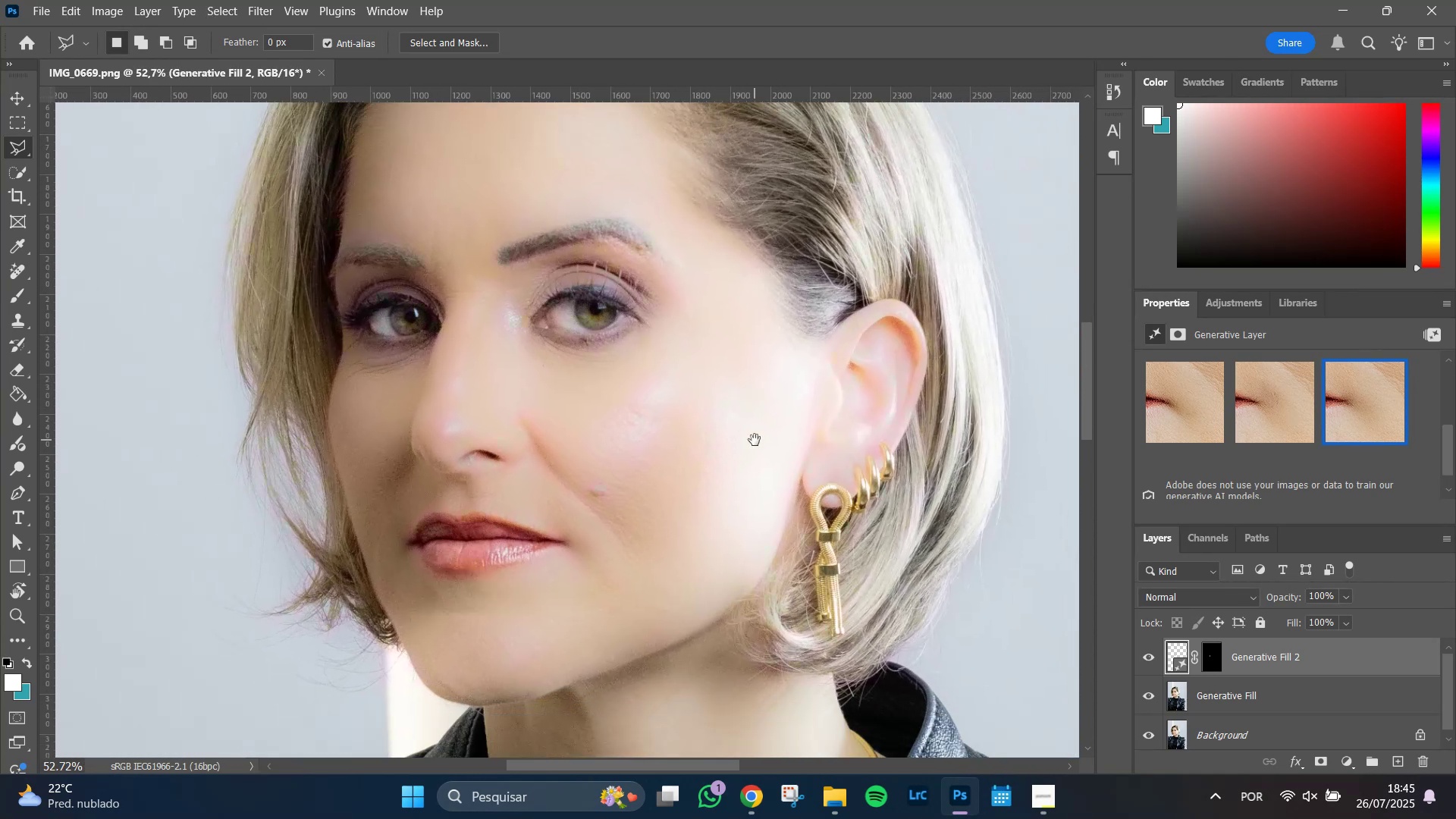 
left_click_drag(start_coordinate=[855, 217], to_coordinate=[692, 419])
 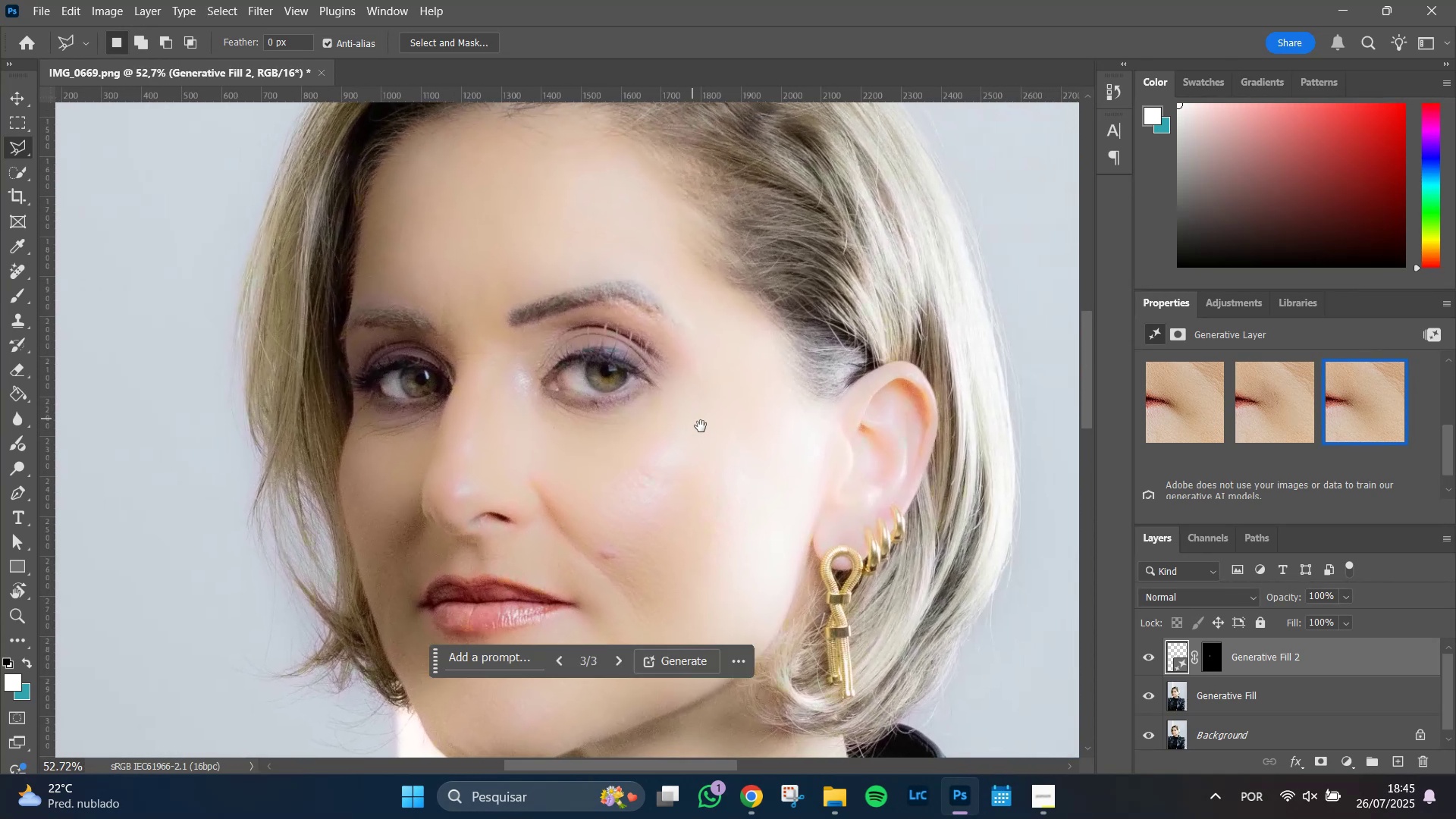 
hold_key(key=Space, duration=0.58)
 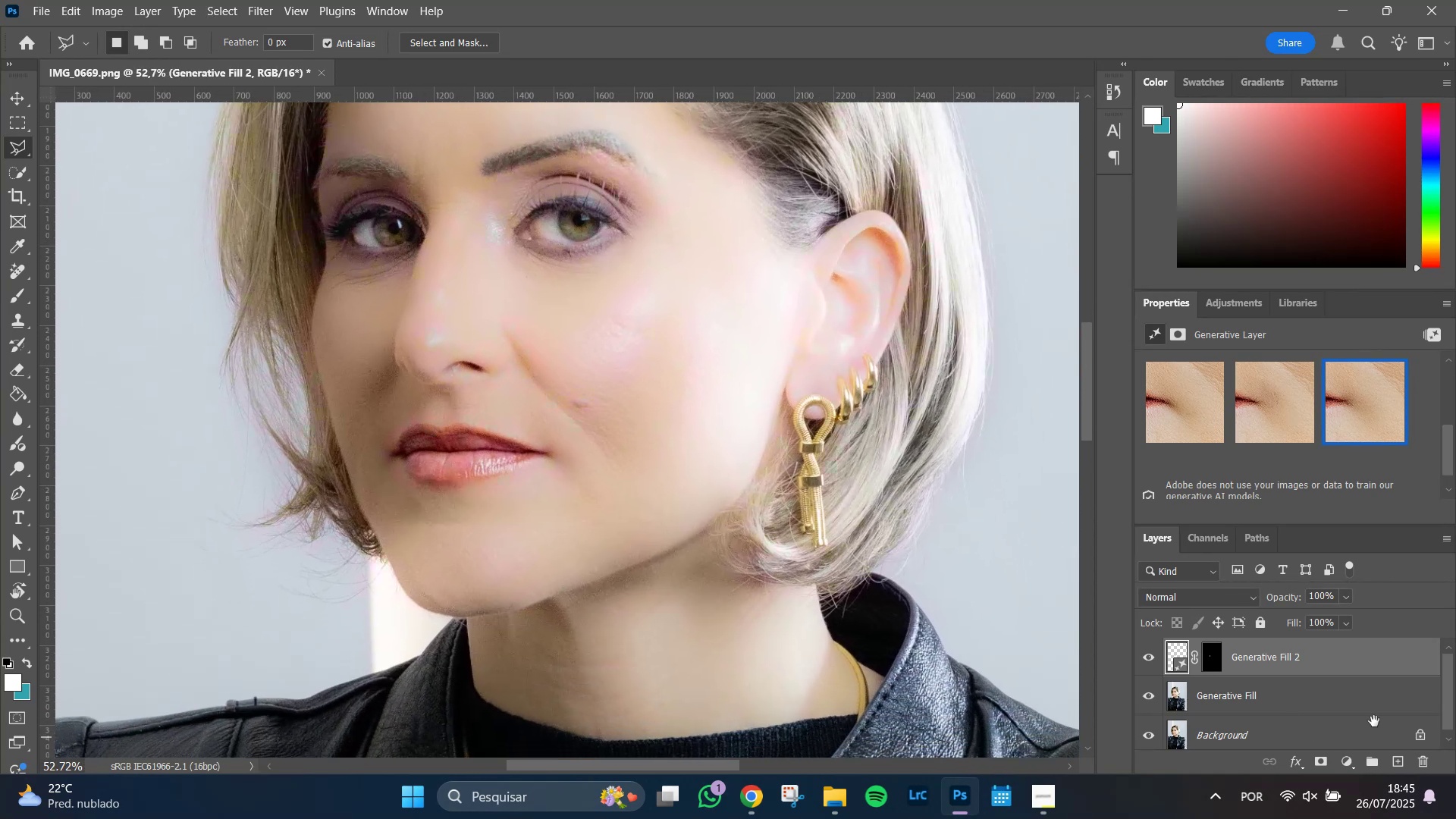 
left_click_drag(start_coordinate=[765, 503], to_coordinate=[755, 440])
 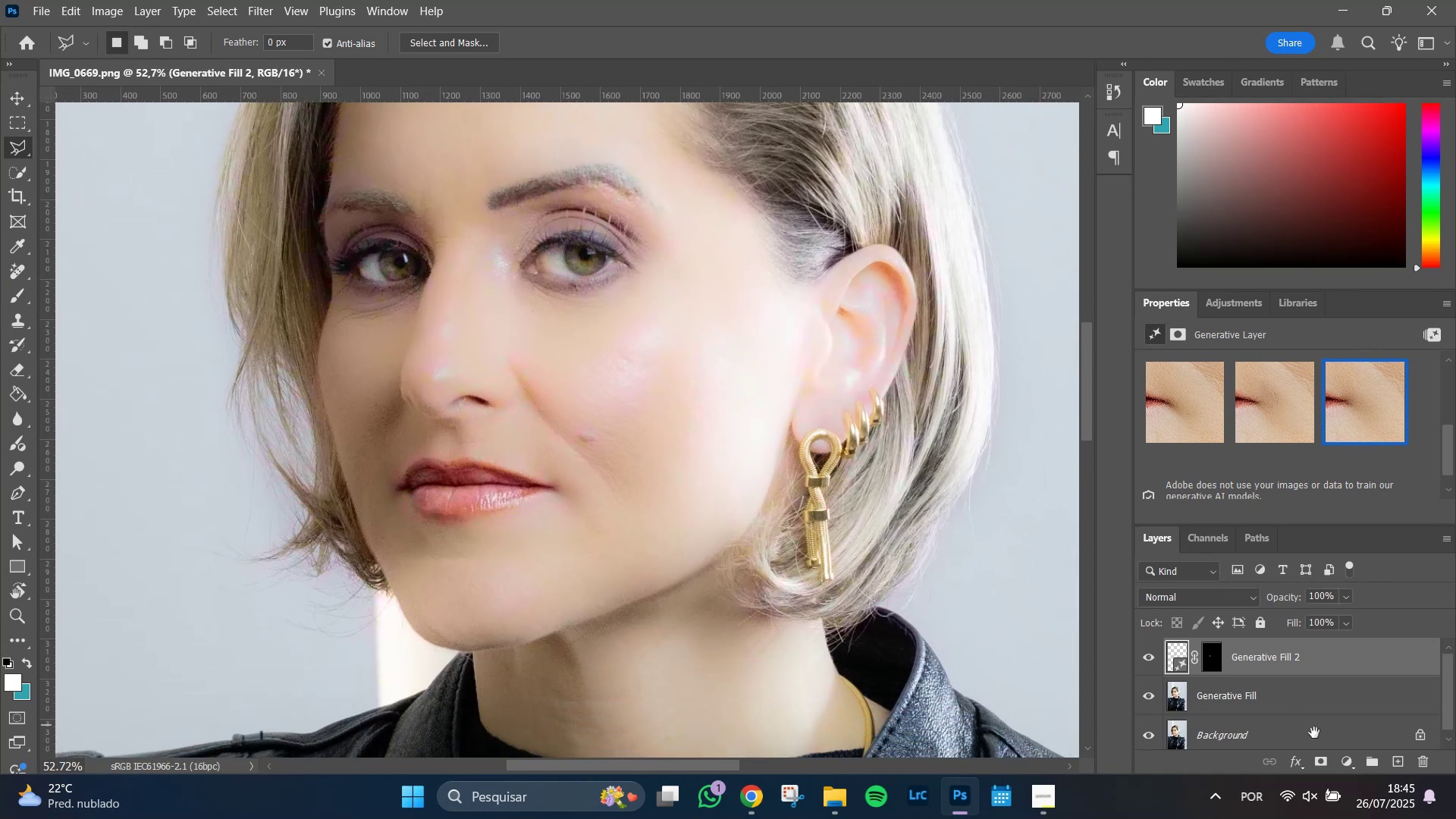 
hold_key(key=ShiftLeft, duration=0.83)
left_click([1338, 695])
 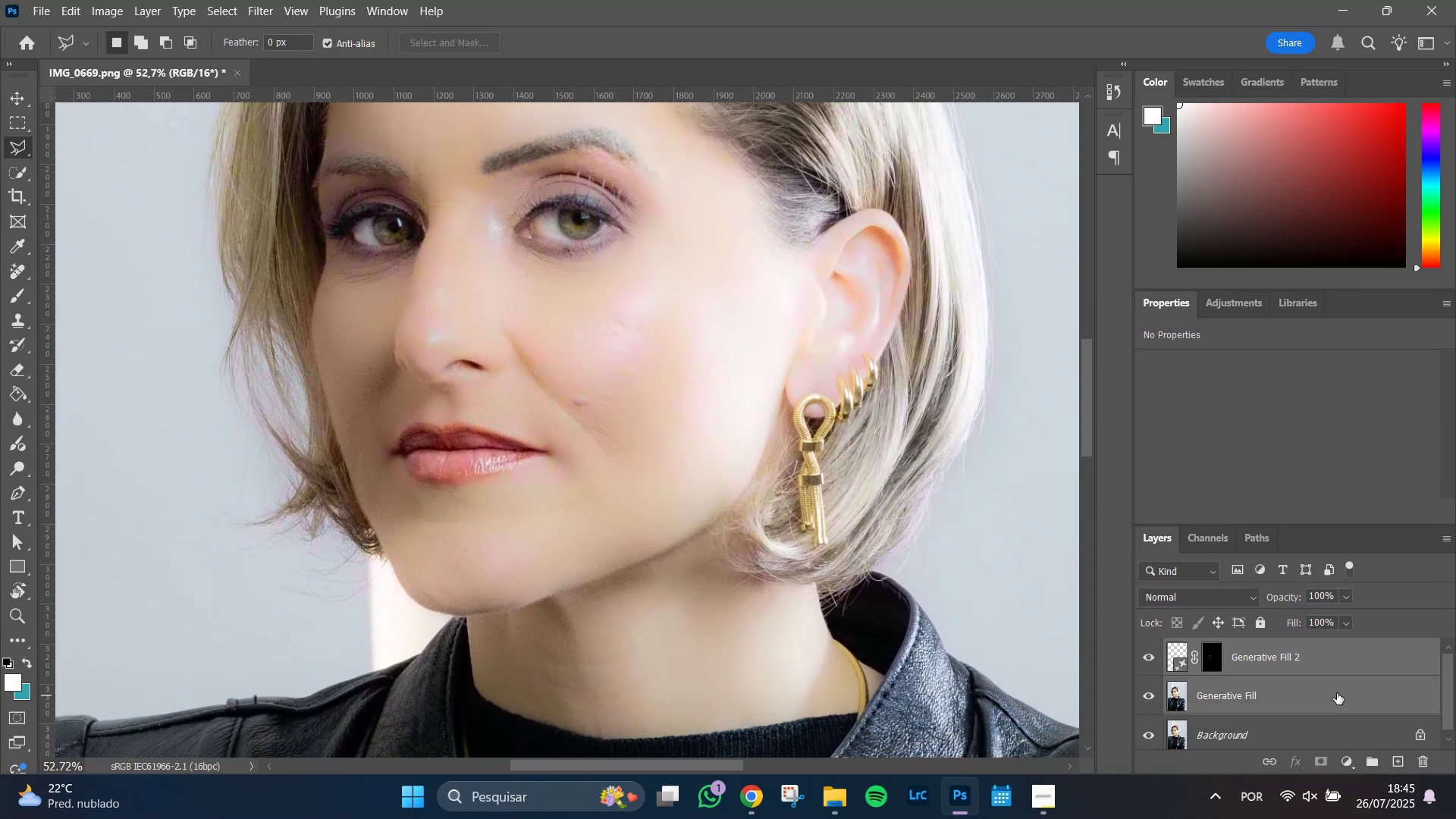 
key(Control+E)
 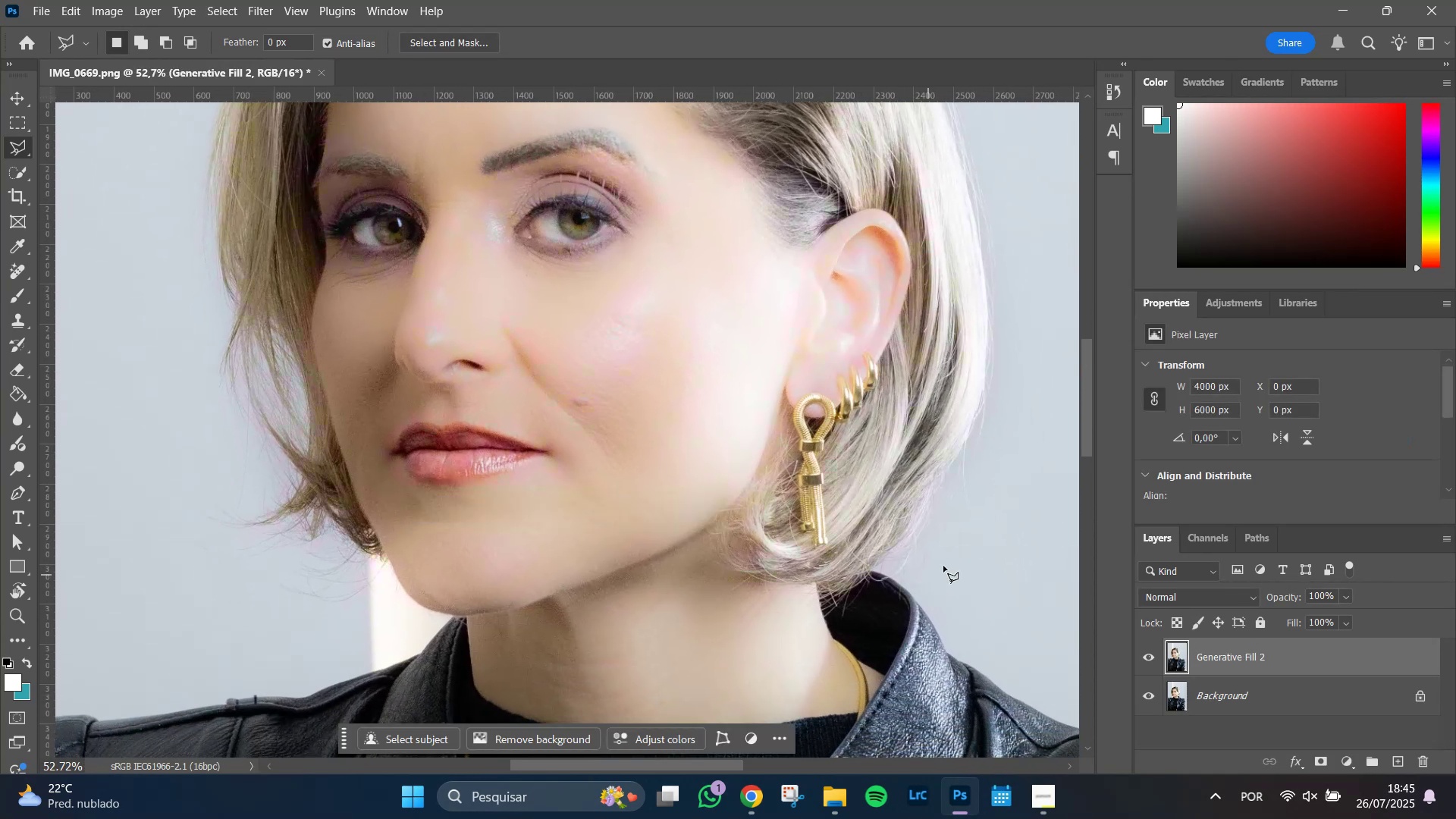 
hold_key(key=Space, duration=1.51)
 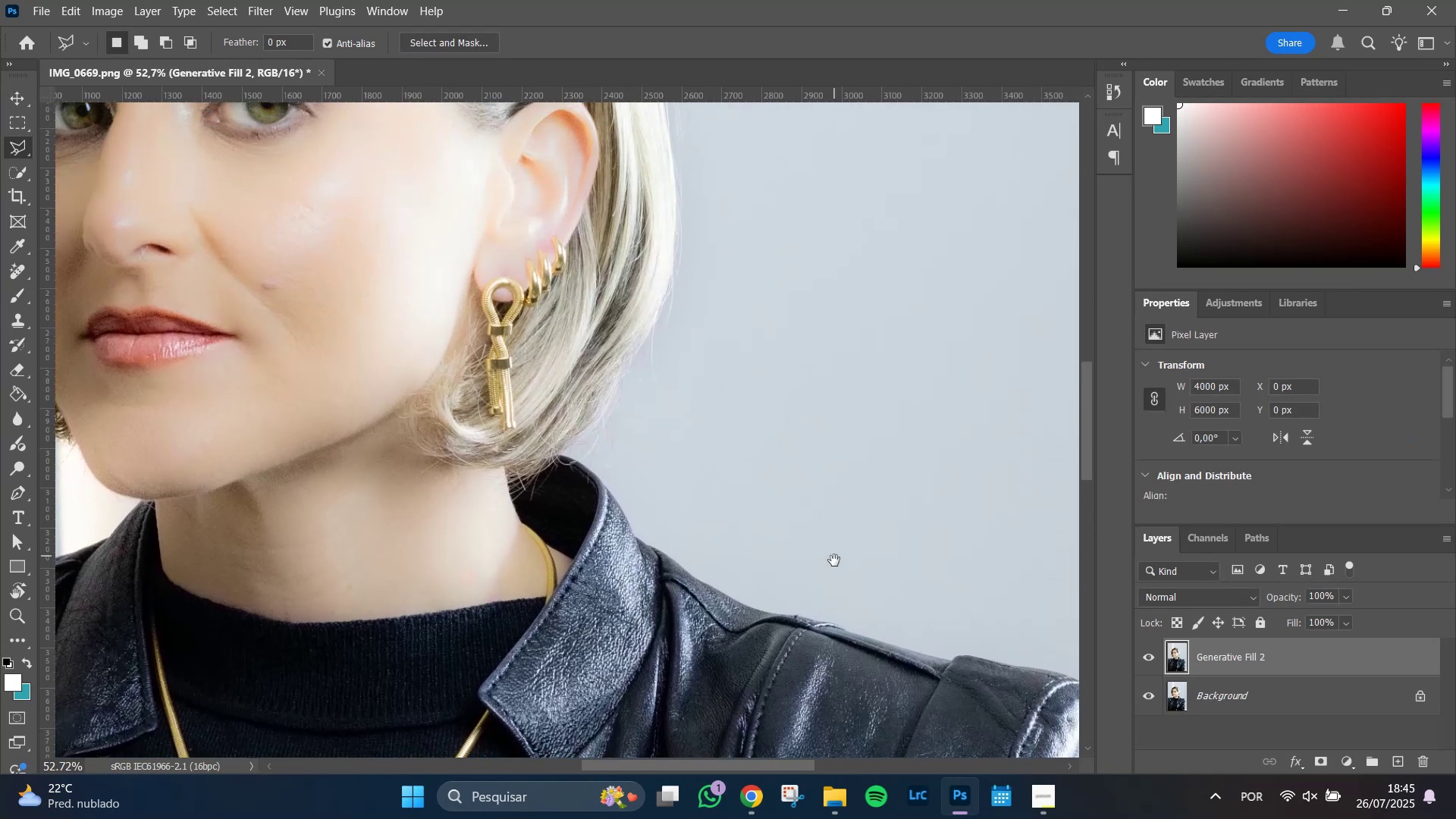 
left_click_drag(start_coordinate=[989, 469], to_coordinate=[757, 422])
 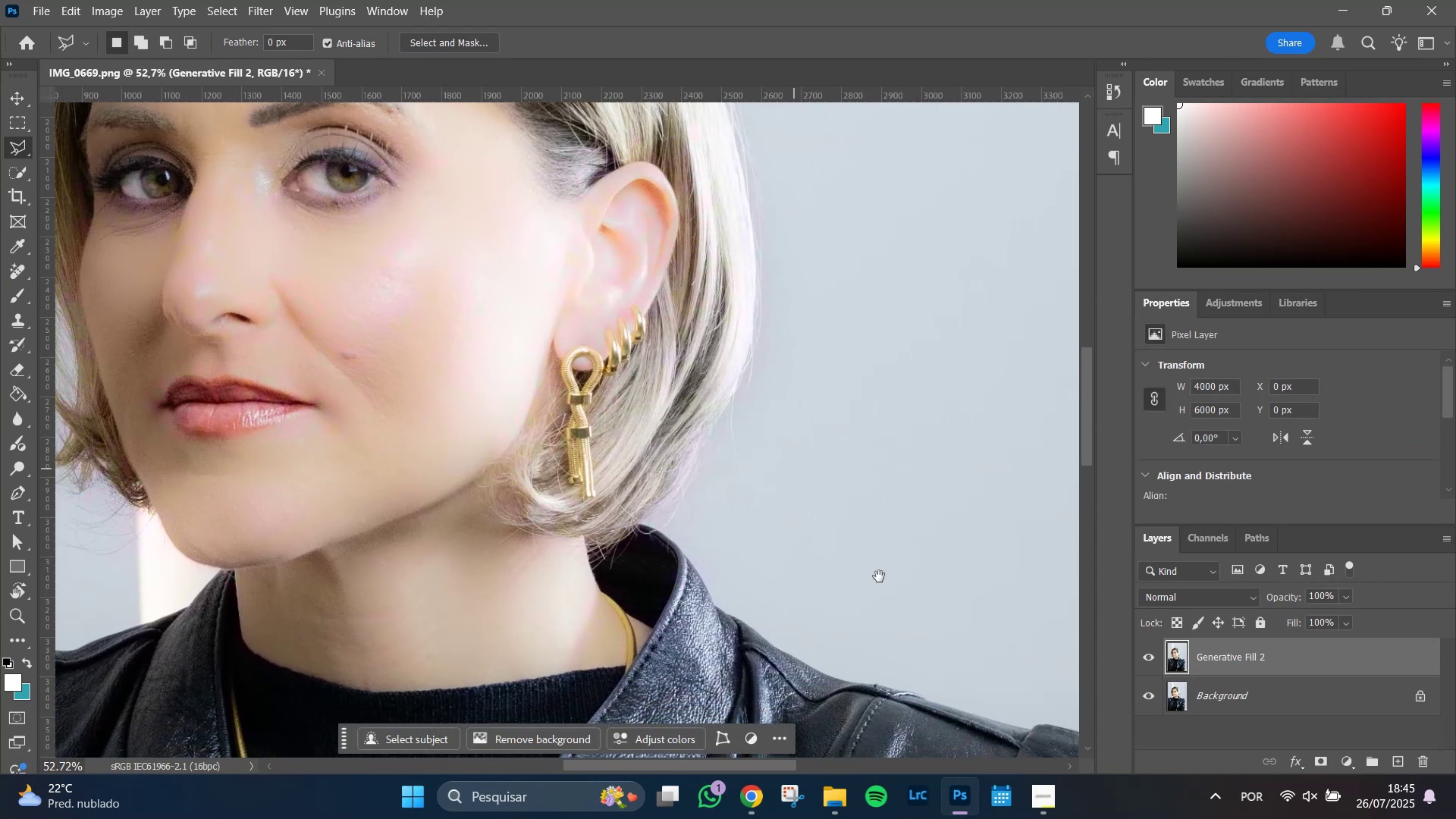 
left_click_drag(start_coordinate=[914, 620], to_coordinate=[834, 568])
 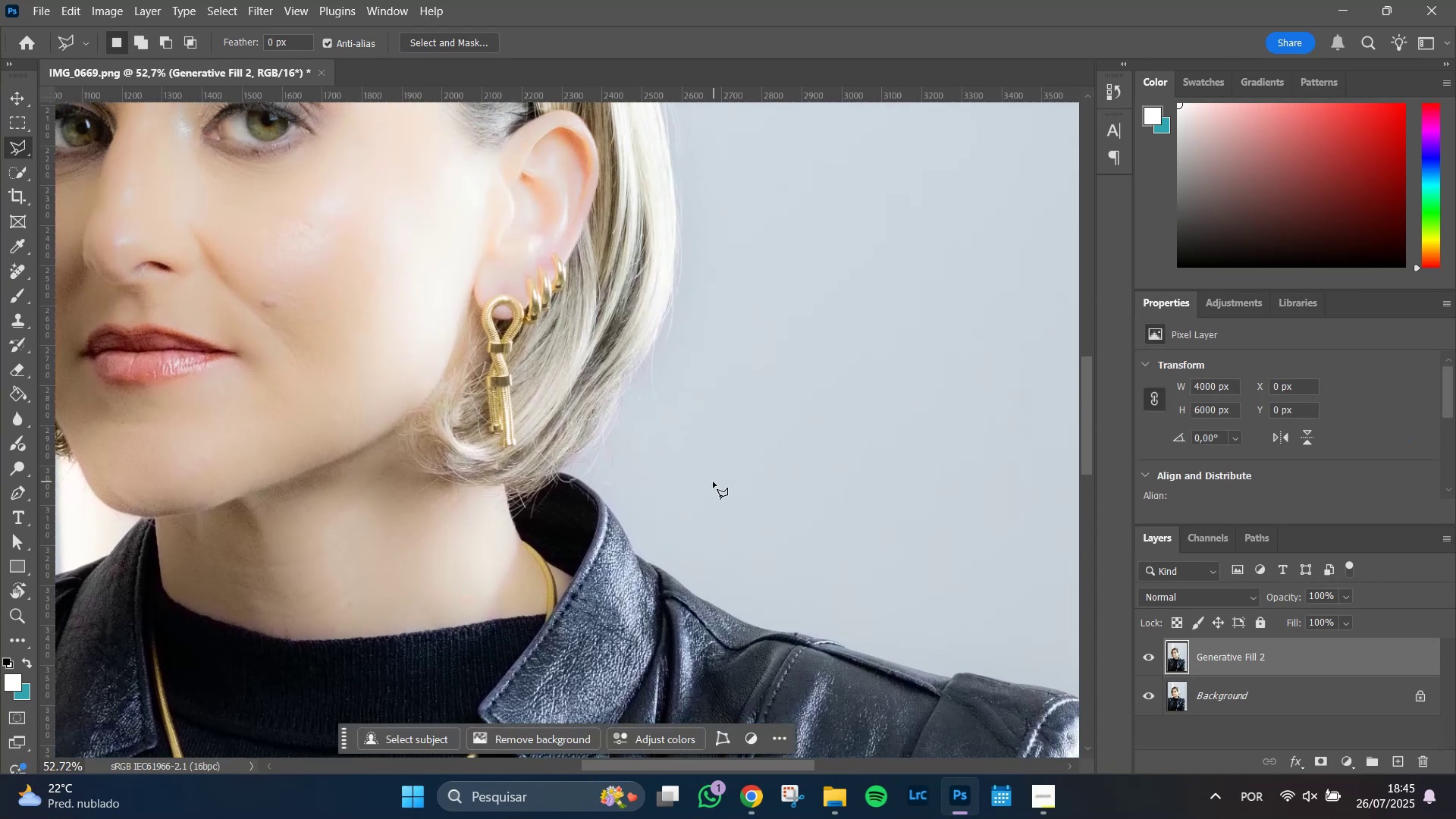 
hold_key(key=Space, duration=1.04)
 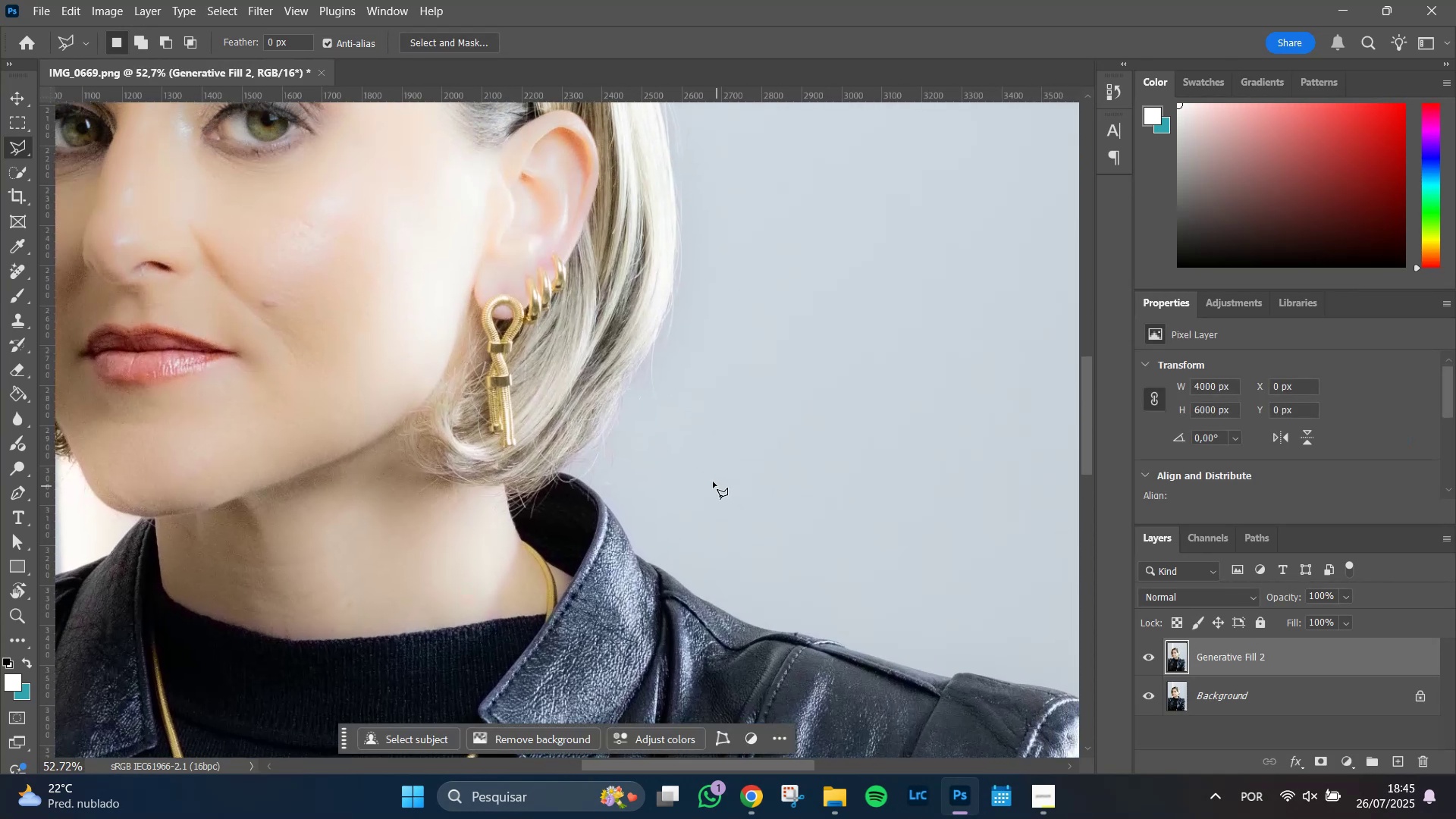 
hold_key(key=AltLeft, duration=0.83)
scroll: coordinate [713, 482], scroll_direction: up, amount: 7.0
 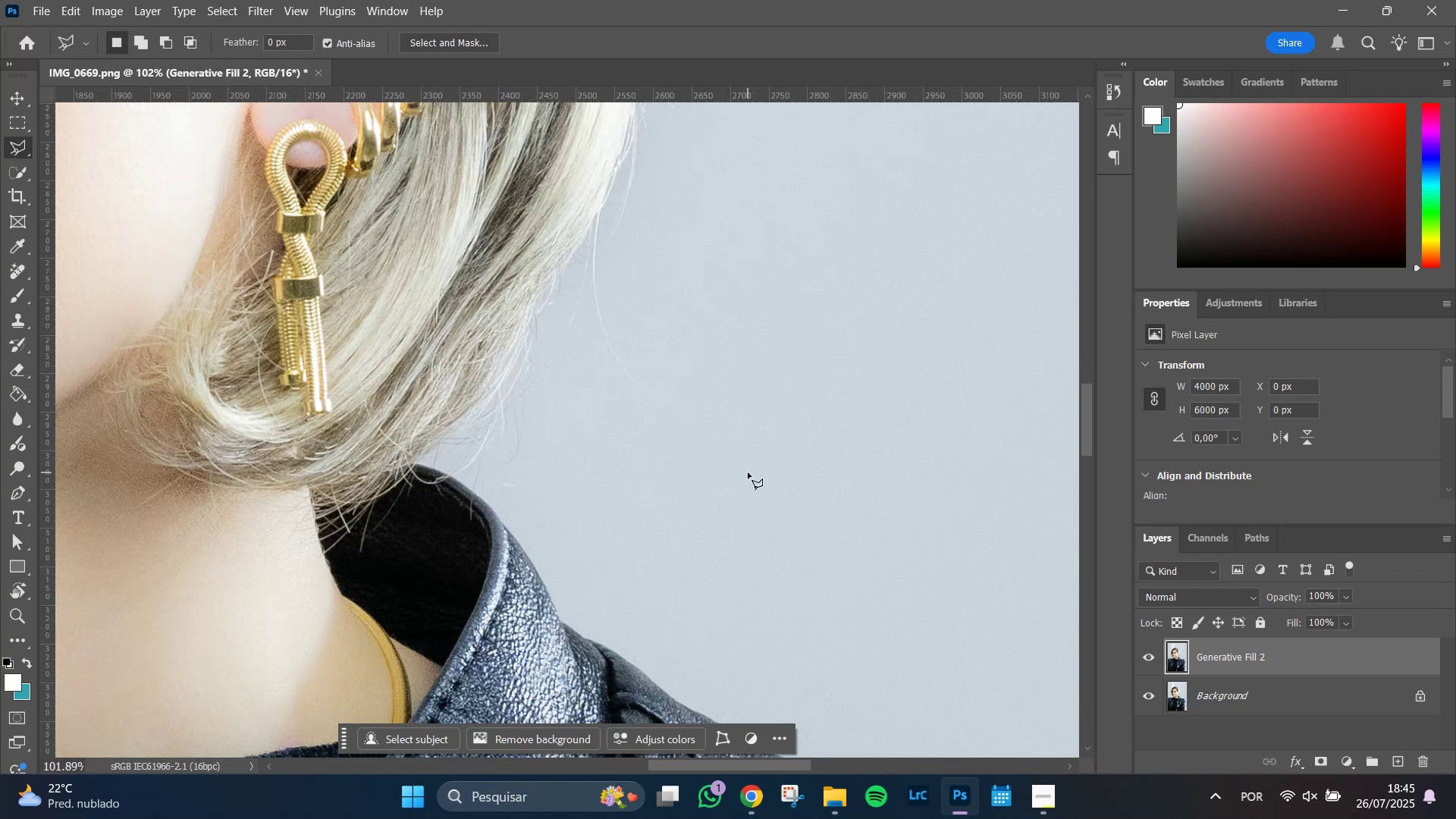 
hold_key(key=Space, duration=0.64)
 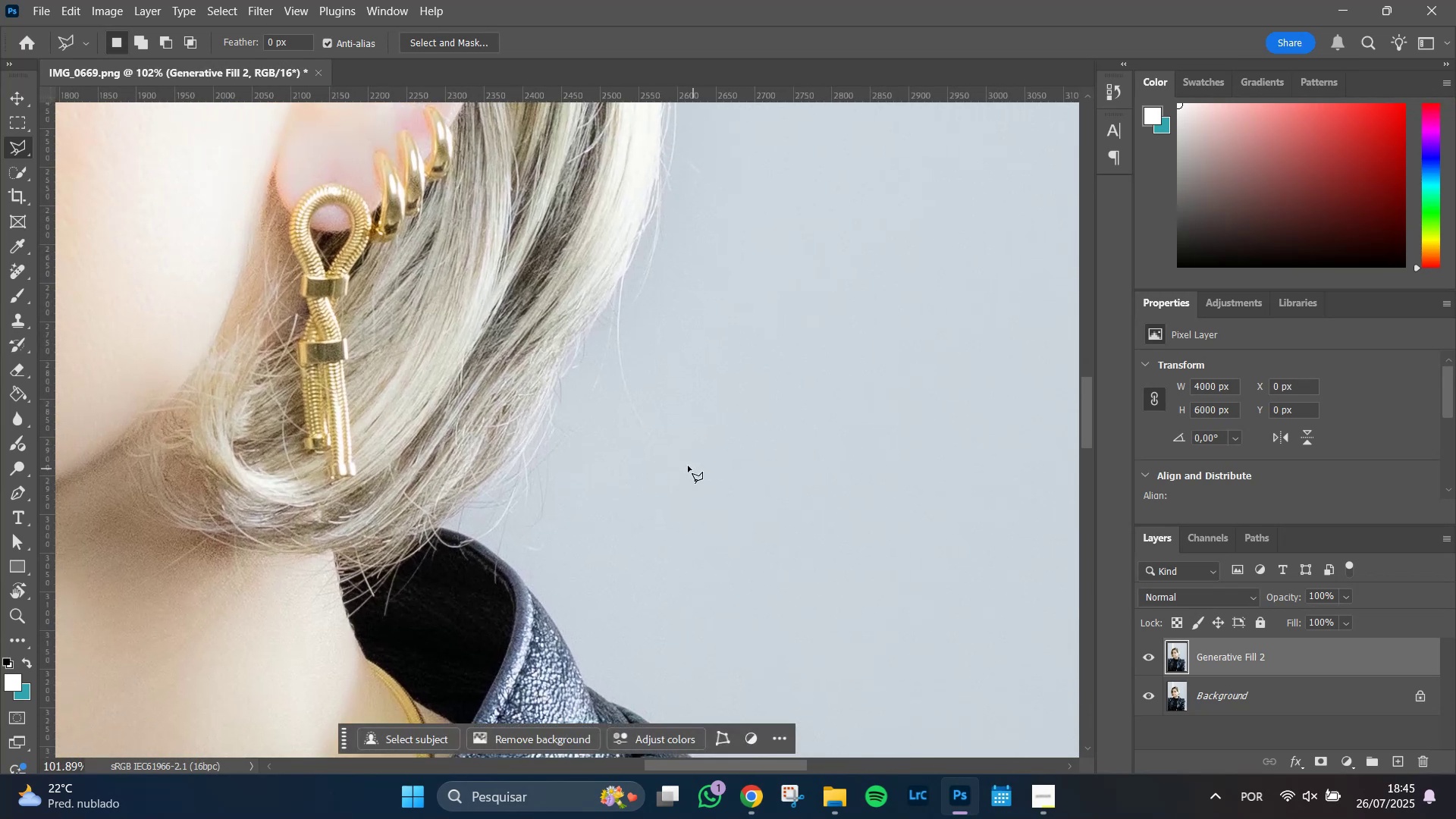 
left_click_drag(start_coordinate=[633, 384], to_coordinate=[657, 448])
 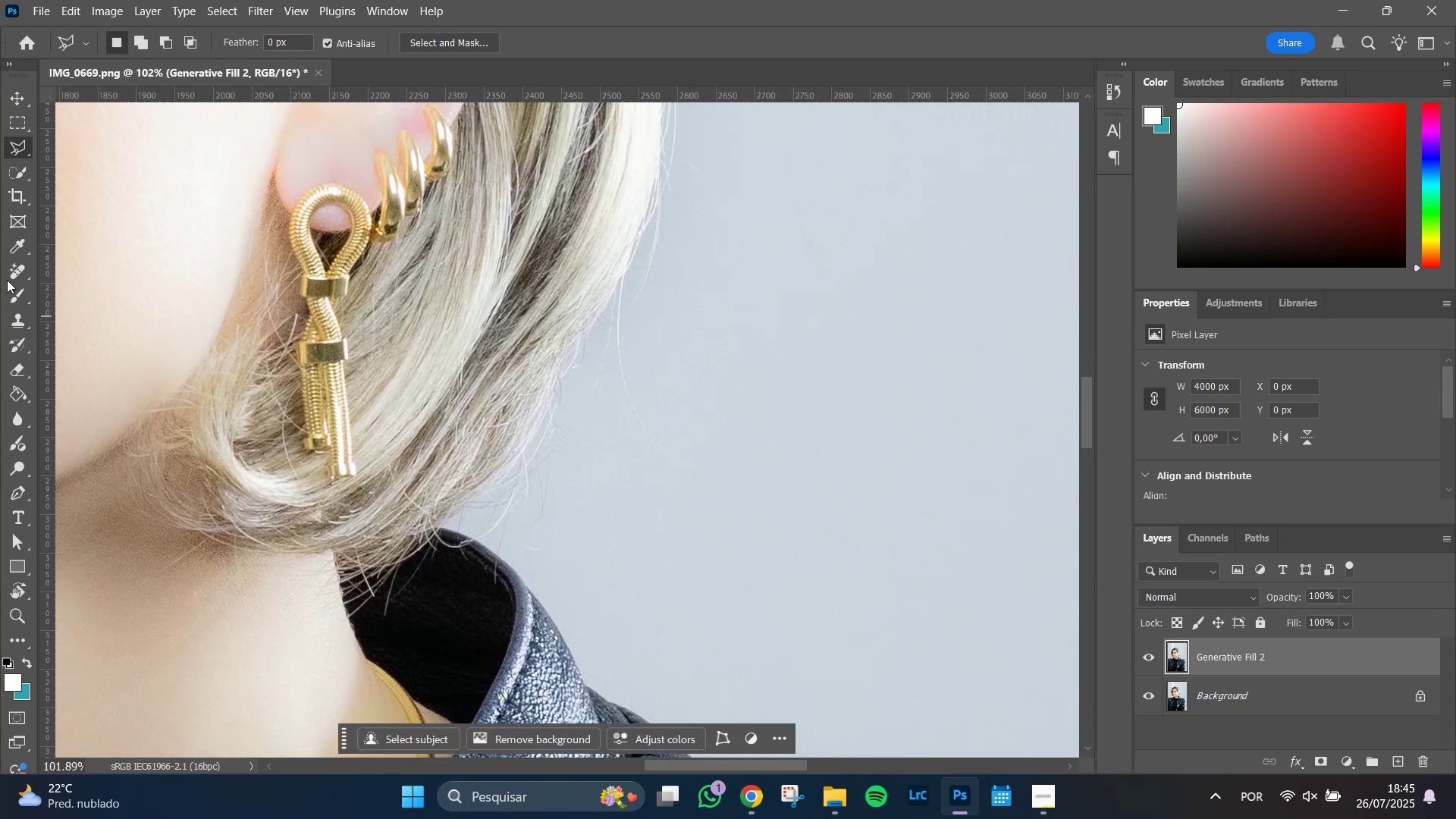 
key(S)
 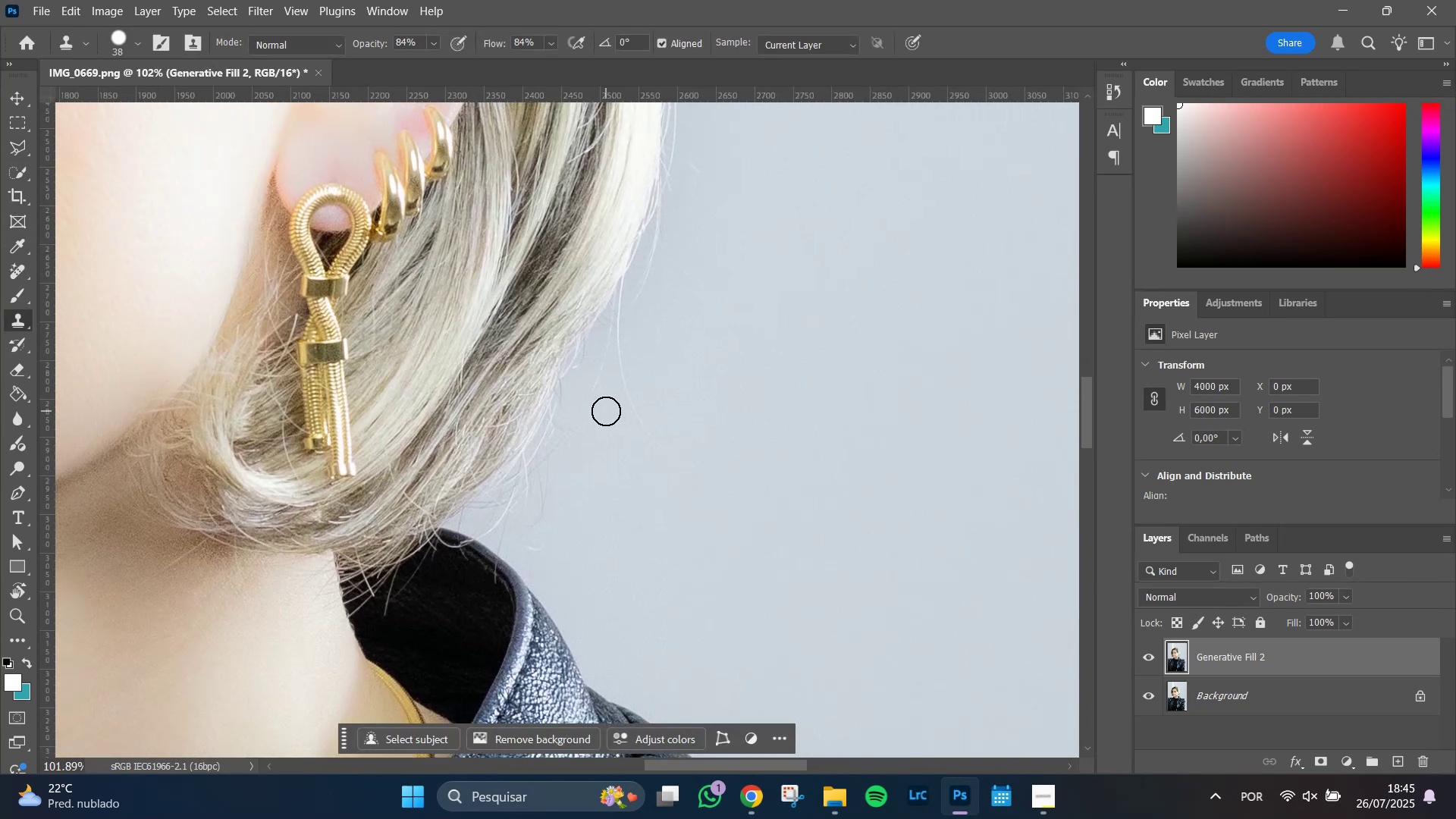 
hold_key(key=AltLeft, duration=1.5)
 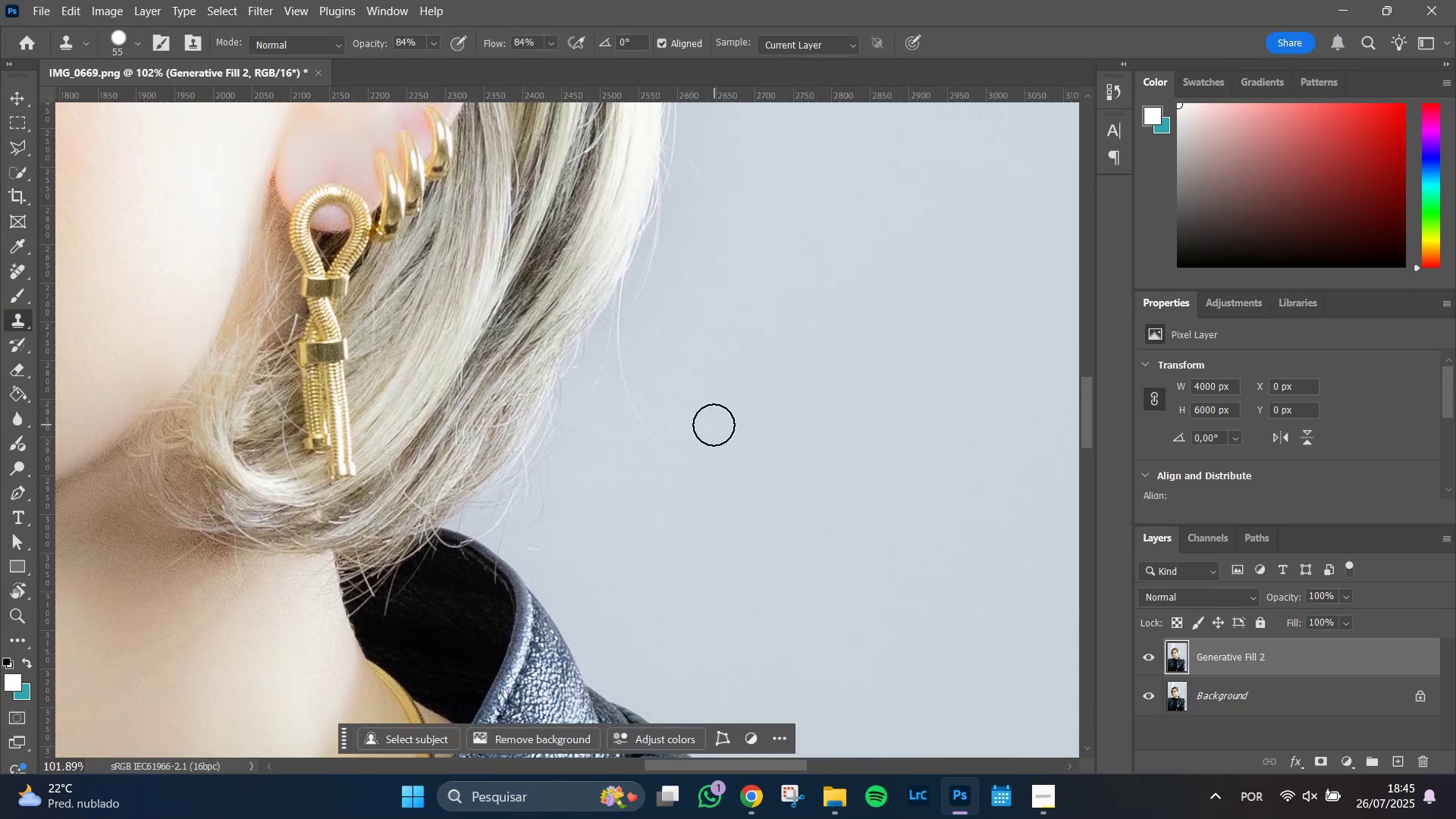 
hold_key(key=AltLeft, duration=1.51)
 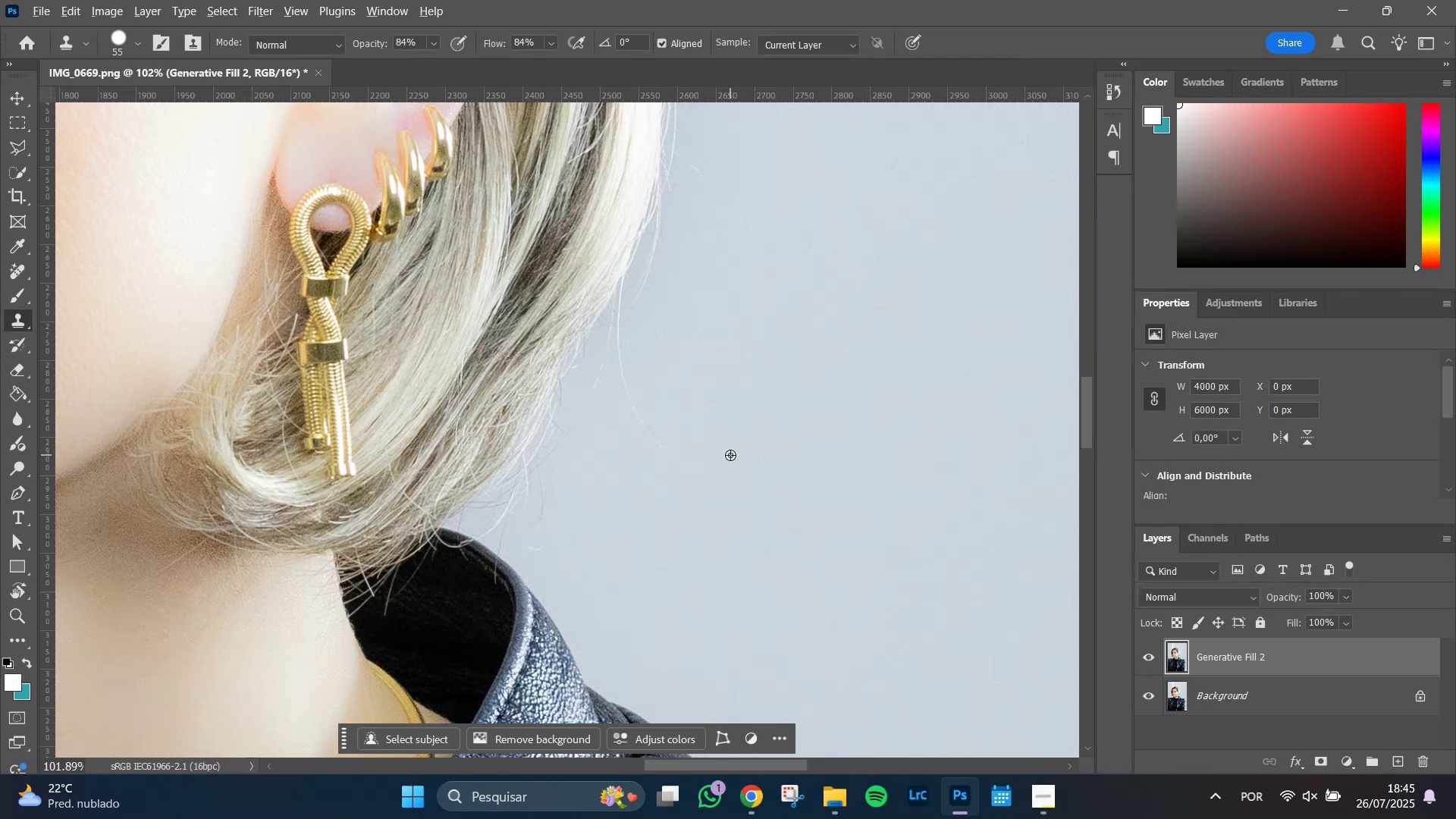 
hold_key(key=AltLeft, duration=1.28)
left_click([727, 453])
 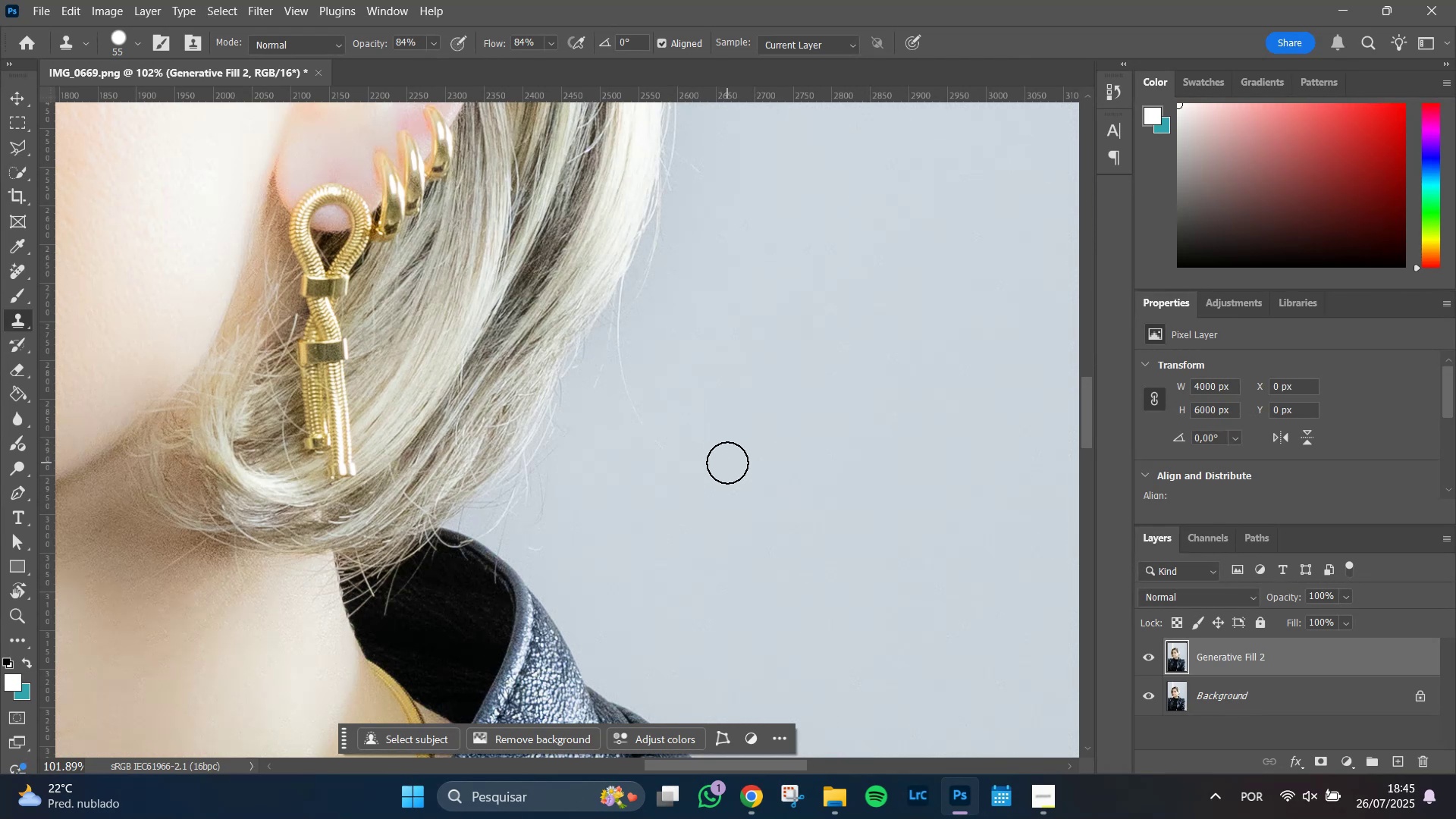 
left_click_drag(start_coordinate=[724, 463], to_coordinate=[684, 456])
 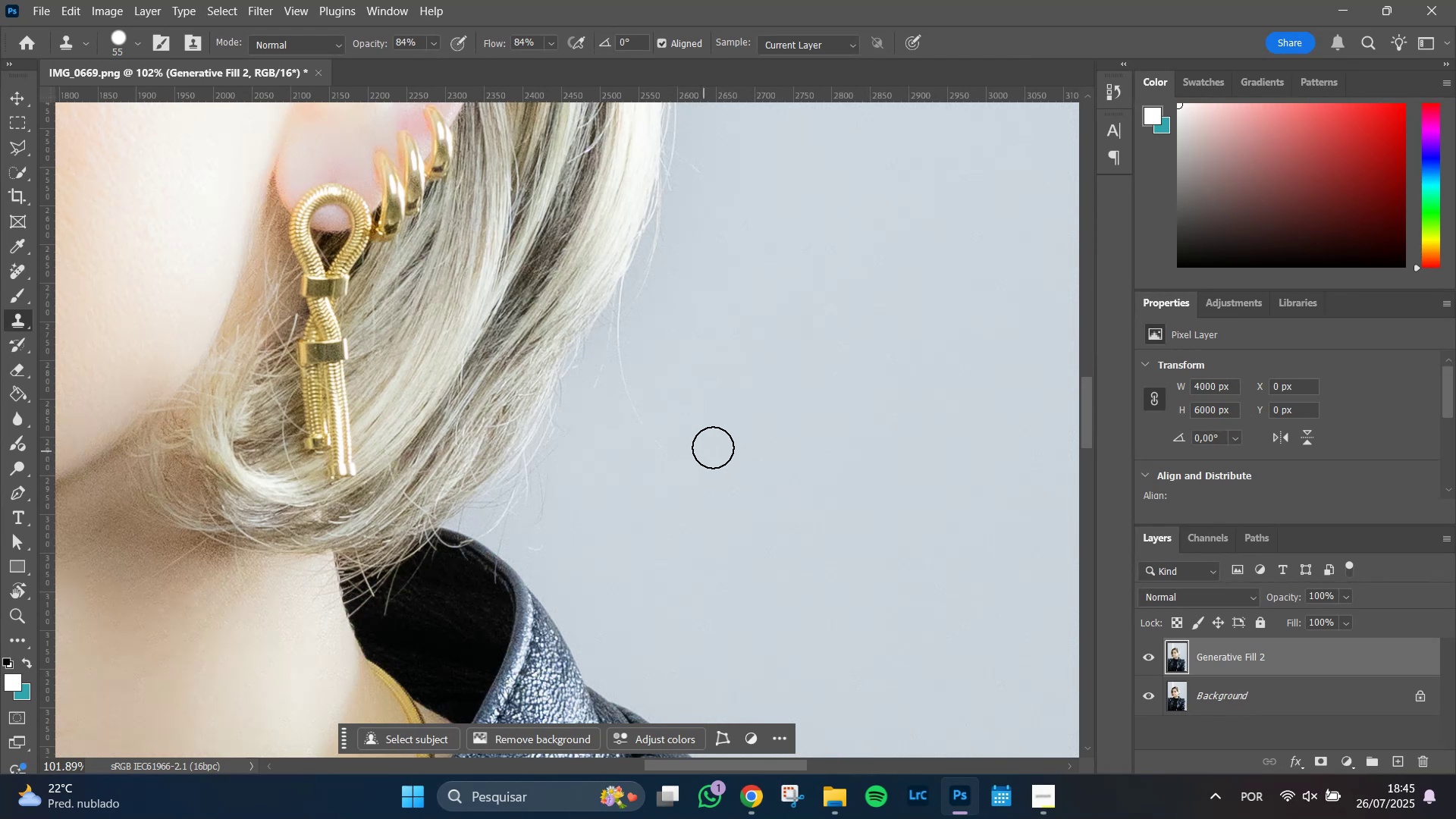 
key(Alt+AltLeft)
 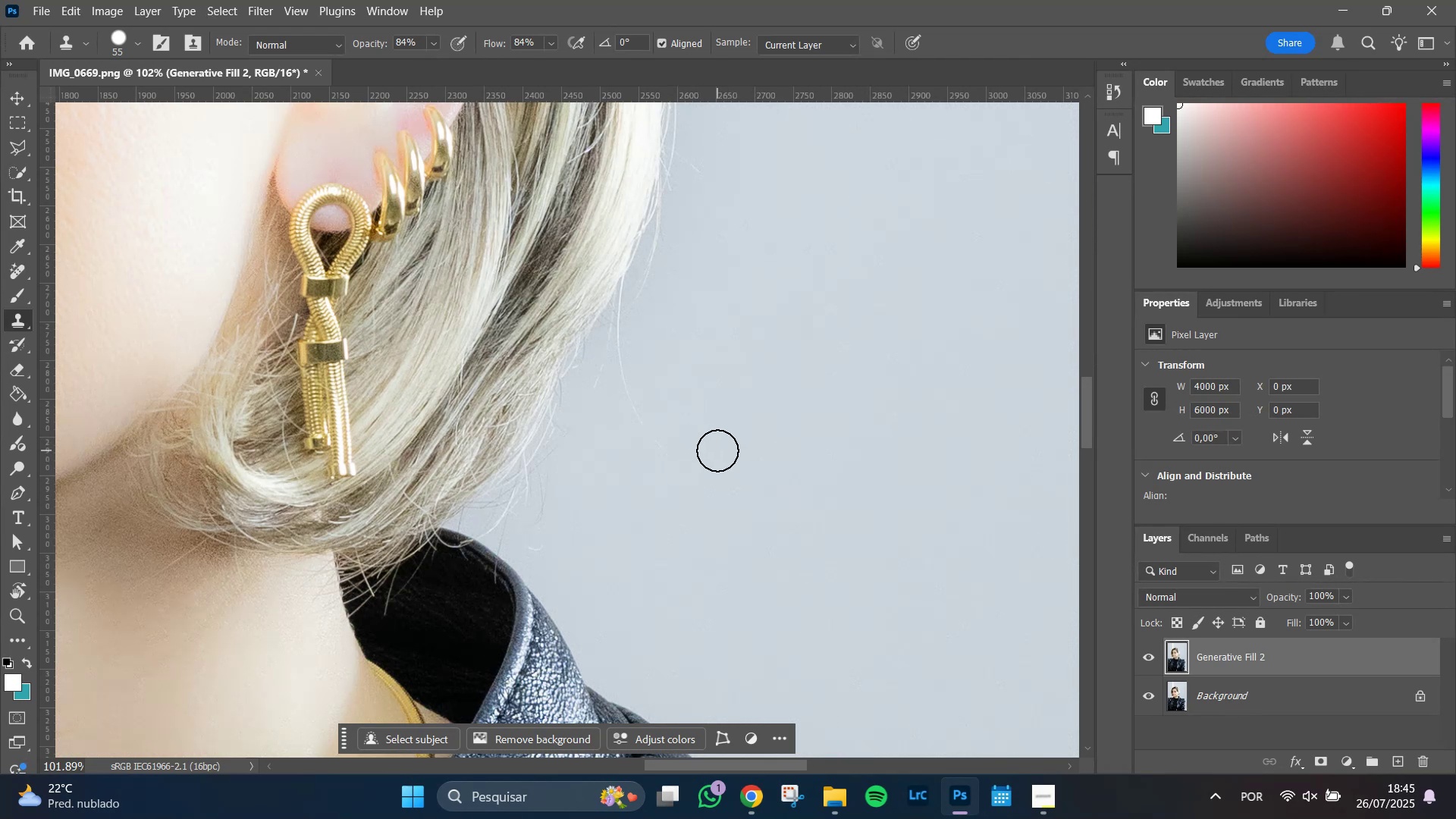 
left_click([717, 450])
 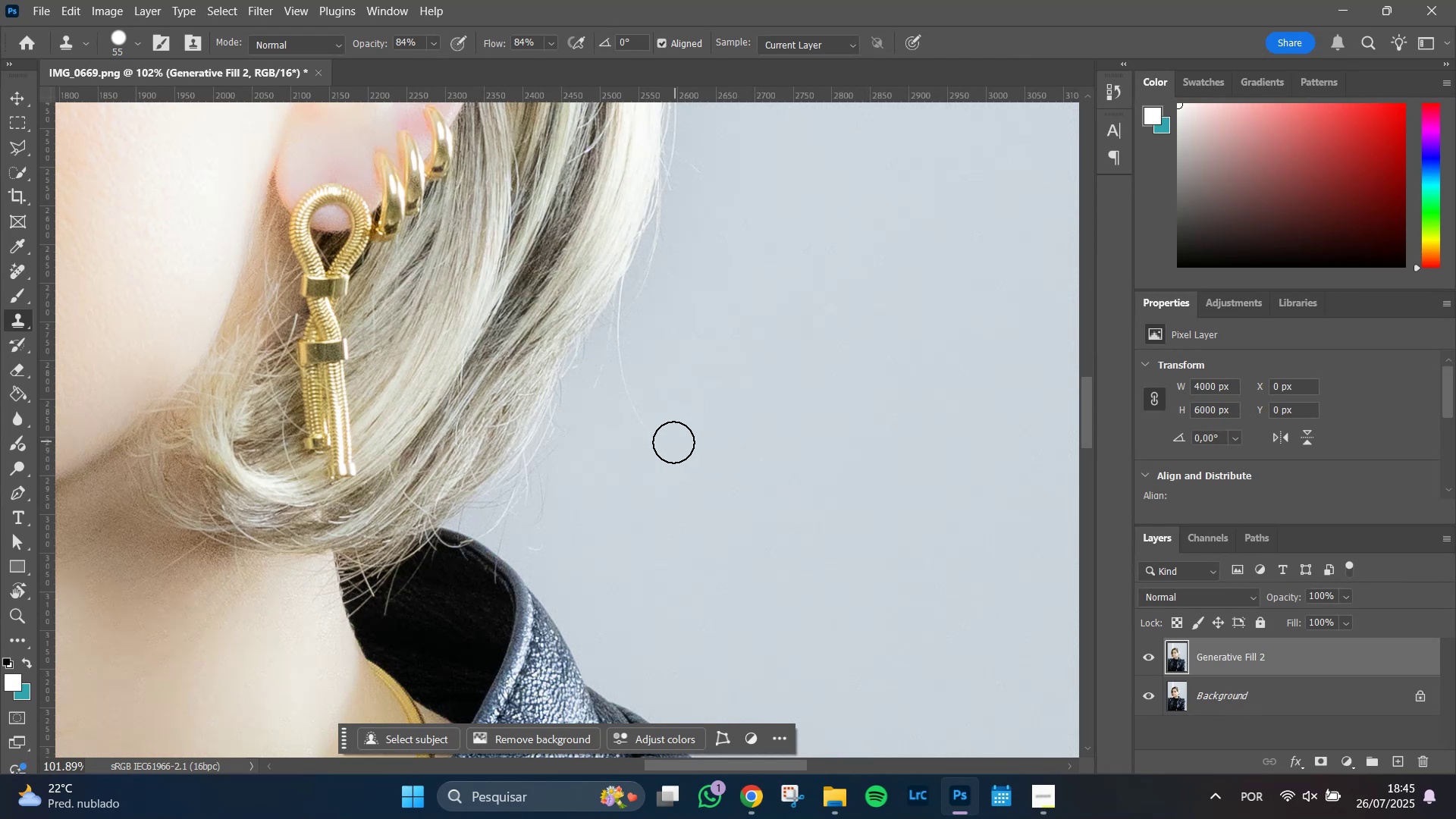 
left_click_drag(start_coordinate=[673, 442], to_coordinate=[624, 345])
 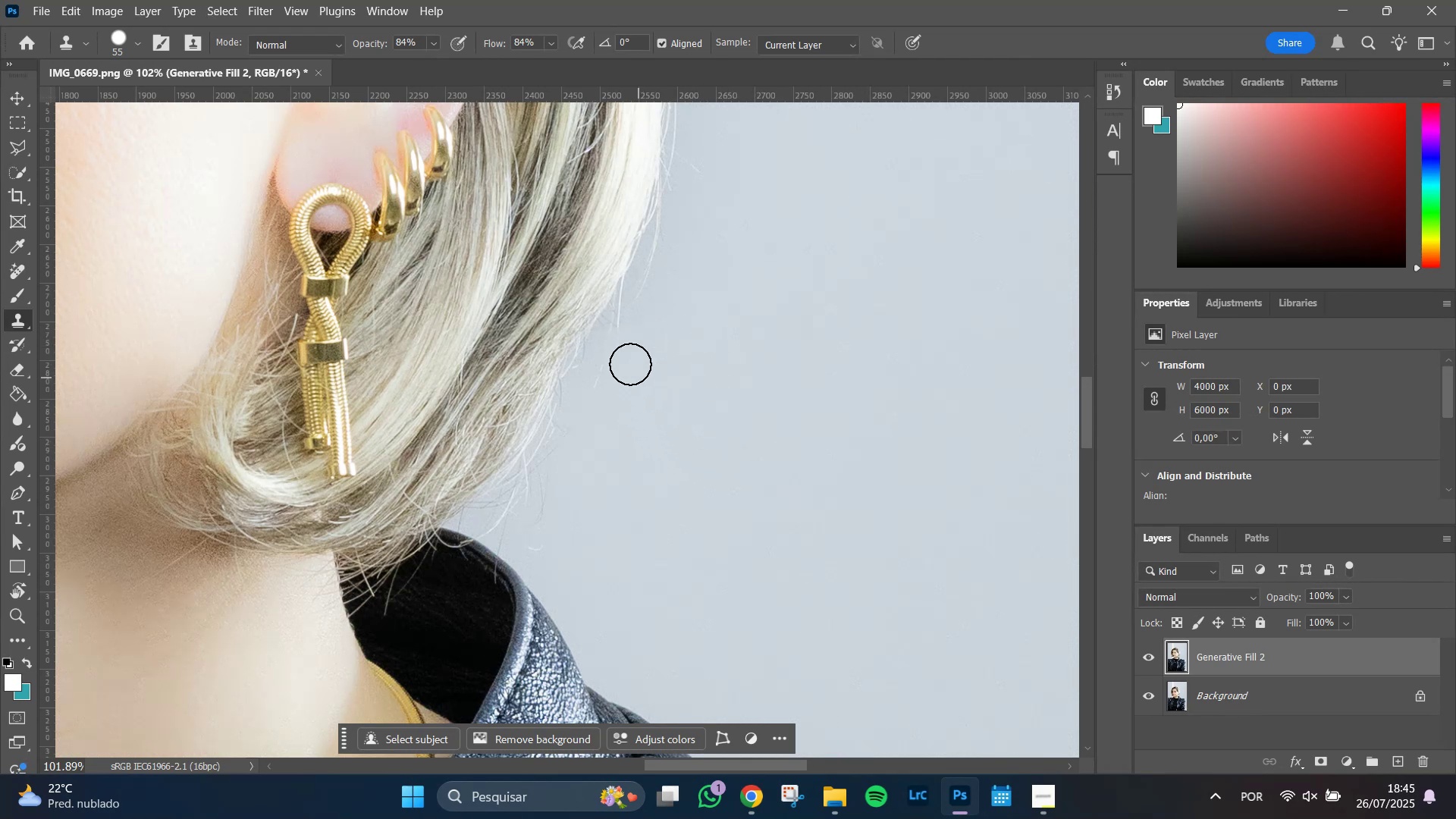 
left_click_drag(start_coordinate=[625, 353], to_coordinate=[622, 342])
 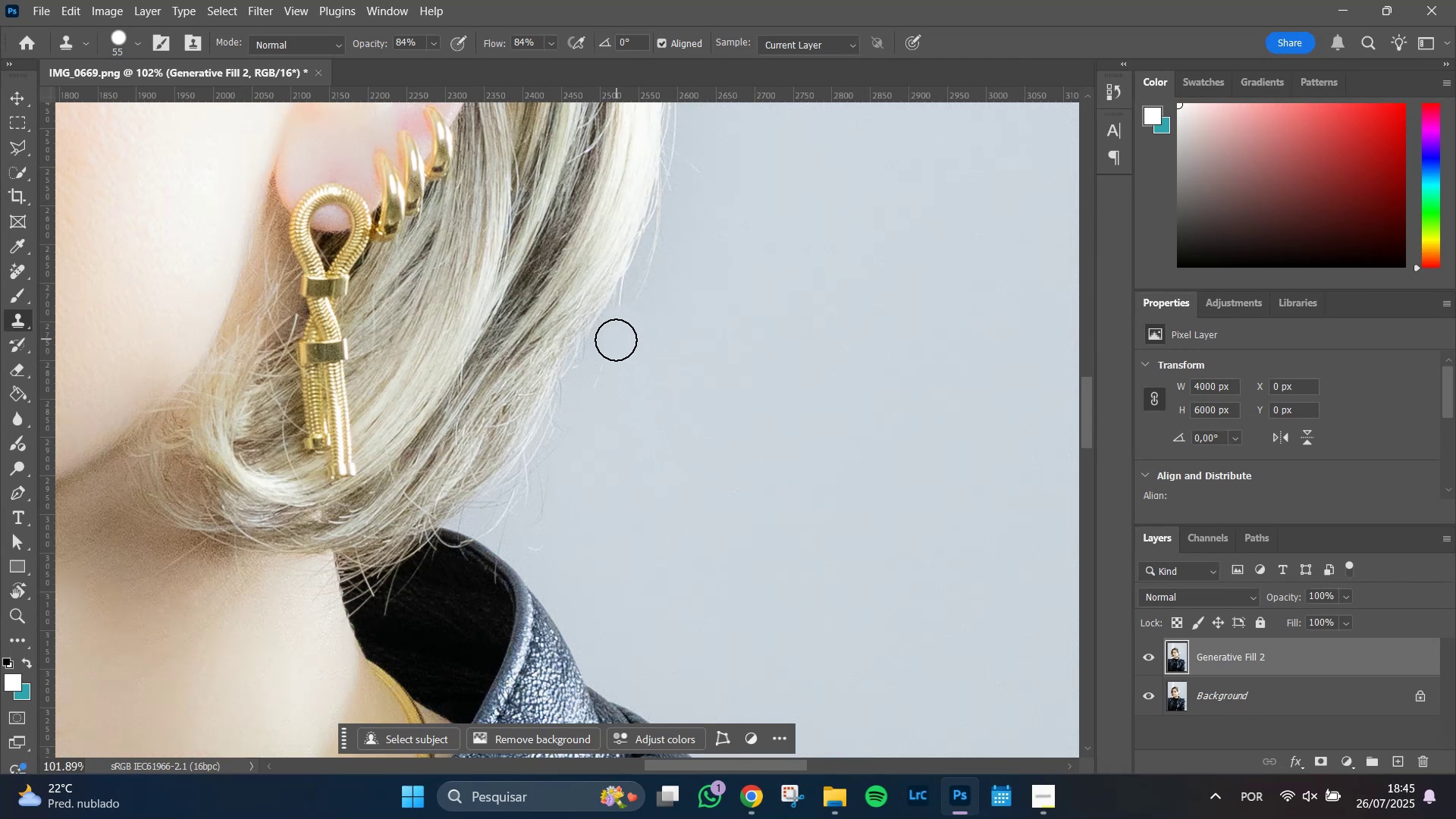 
left_click_drag(start_coordinate=[607, 374], to_coordinate=[606, 380])
 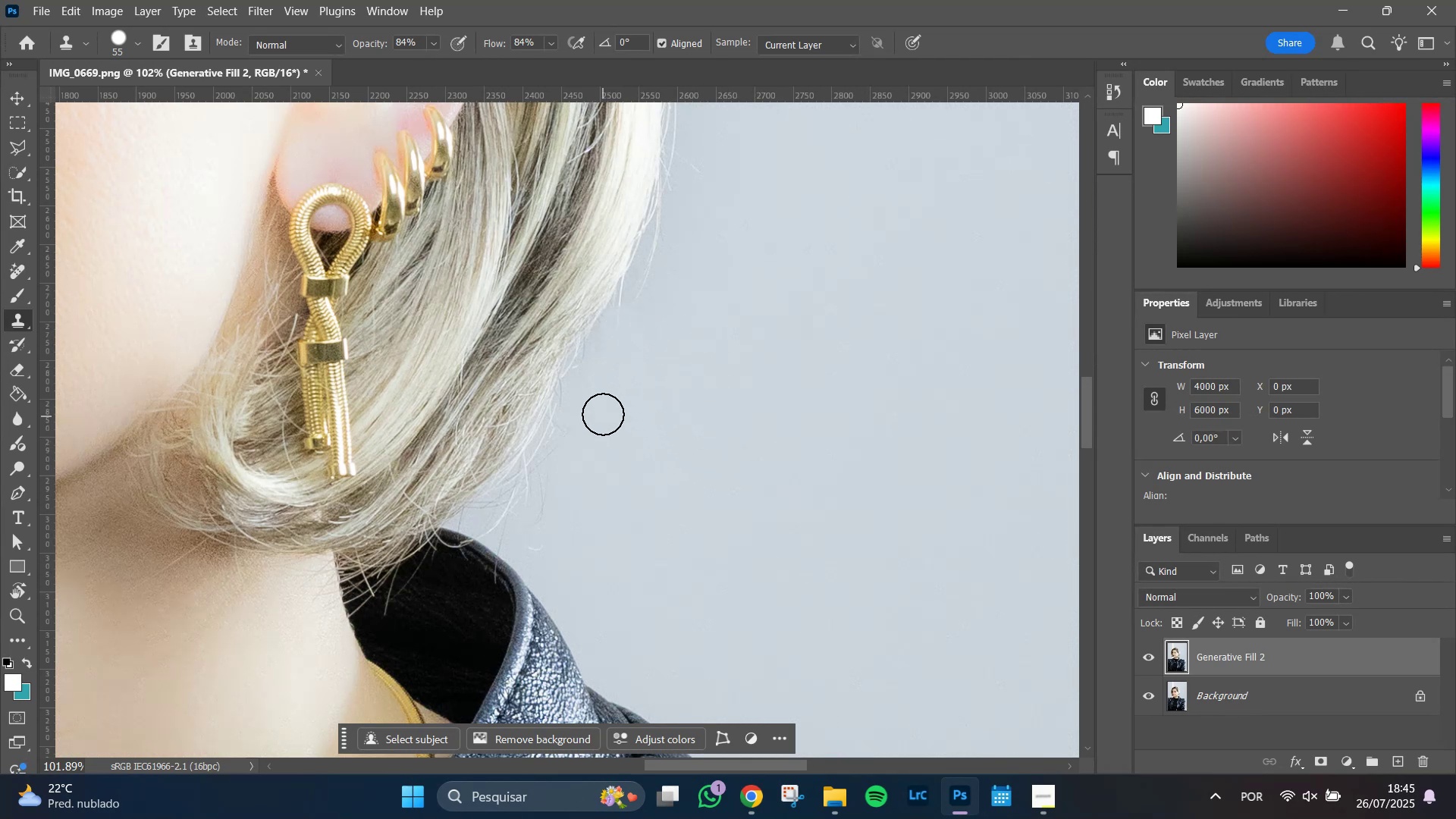 
left_click_drag(start_coordinate=[607, 380], to_coordinate=[623, 340])
 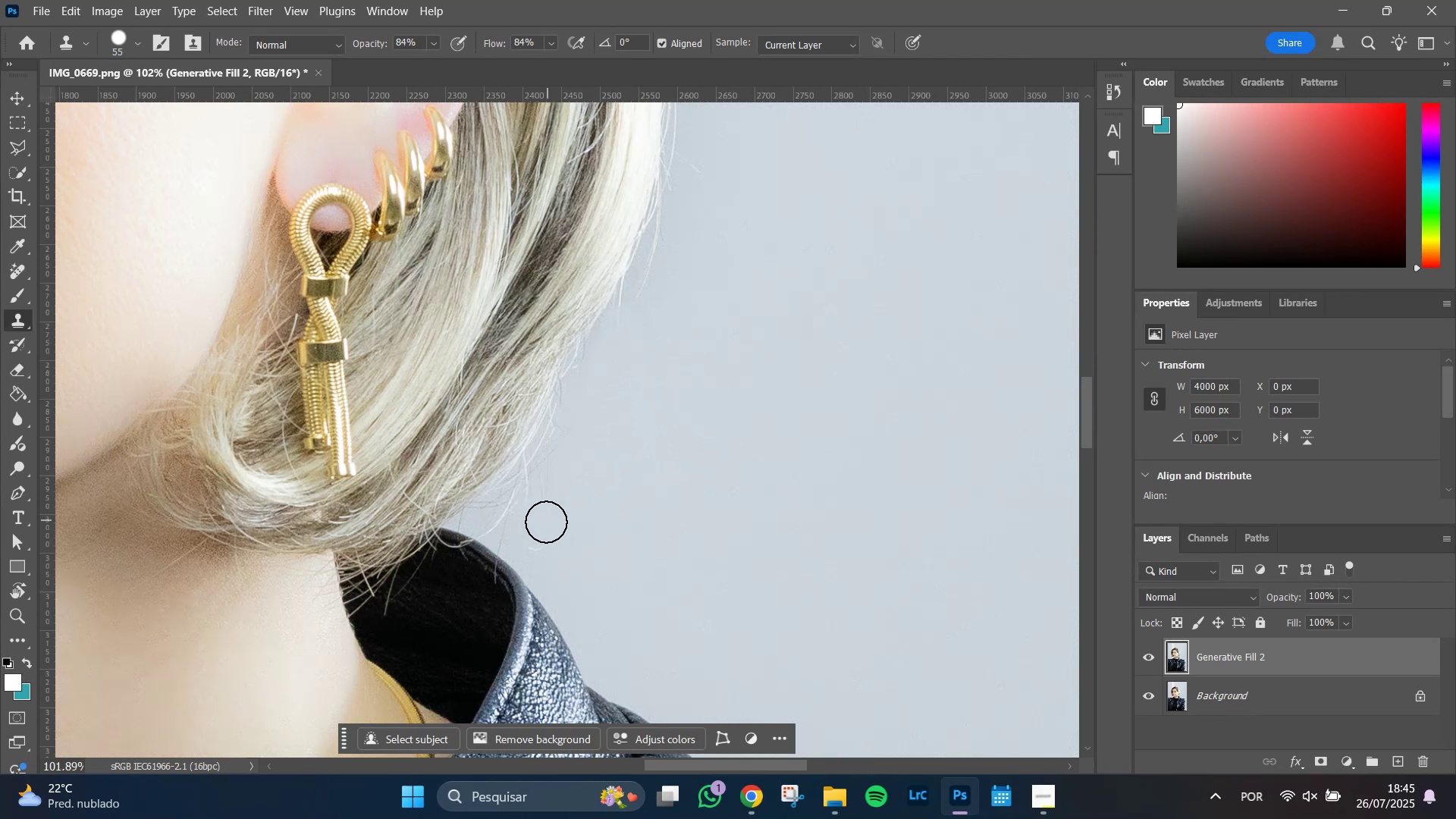 
left_click_drag(start_coordinate=[535, 548], to_coordinate=[548, 467])
 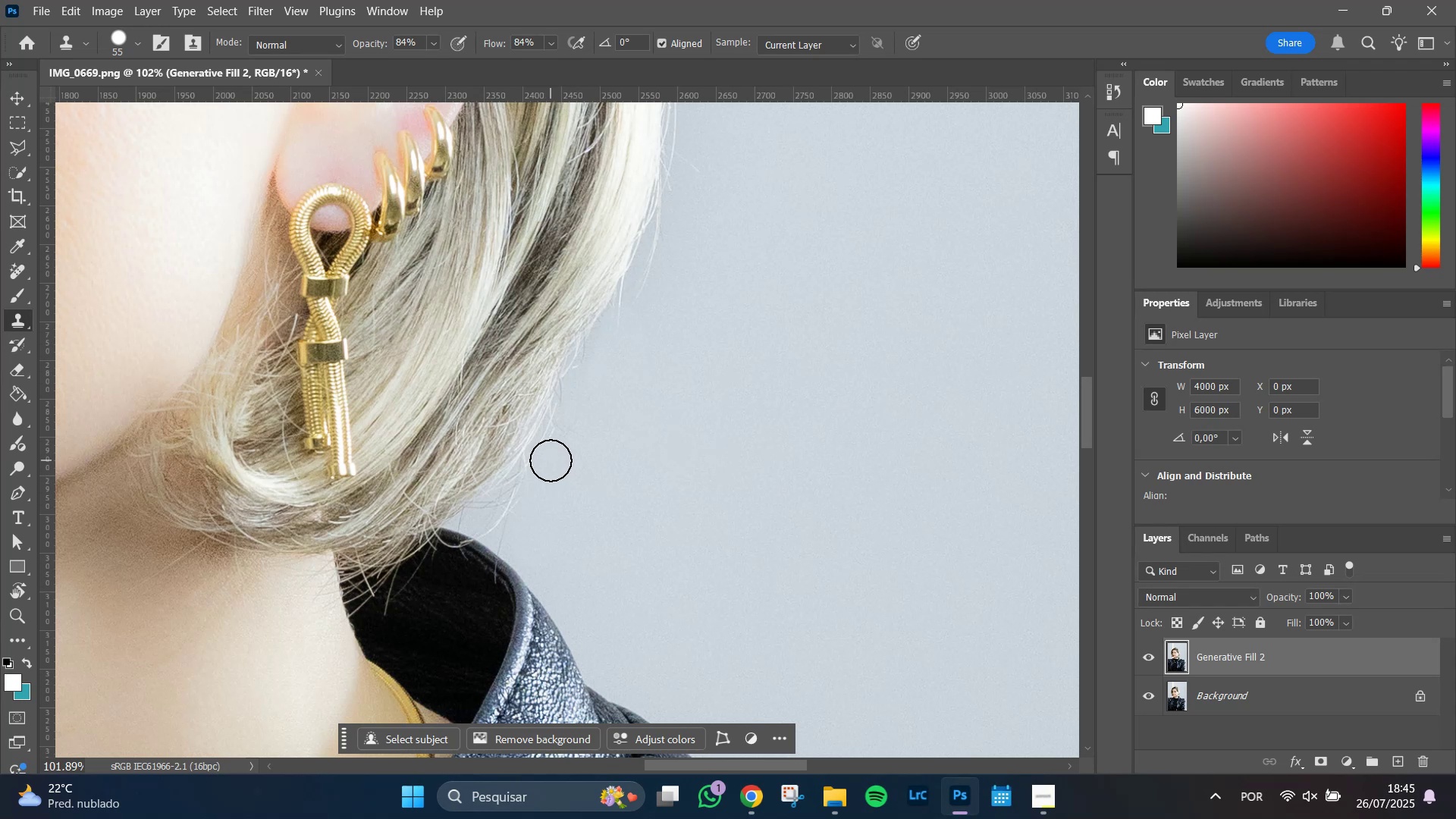 
left_click_drag(start_coordinate=[551, 464], to_coordinate=[552, 497])
 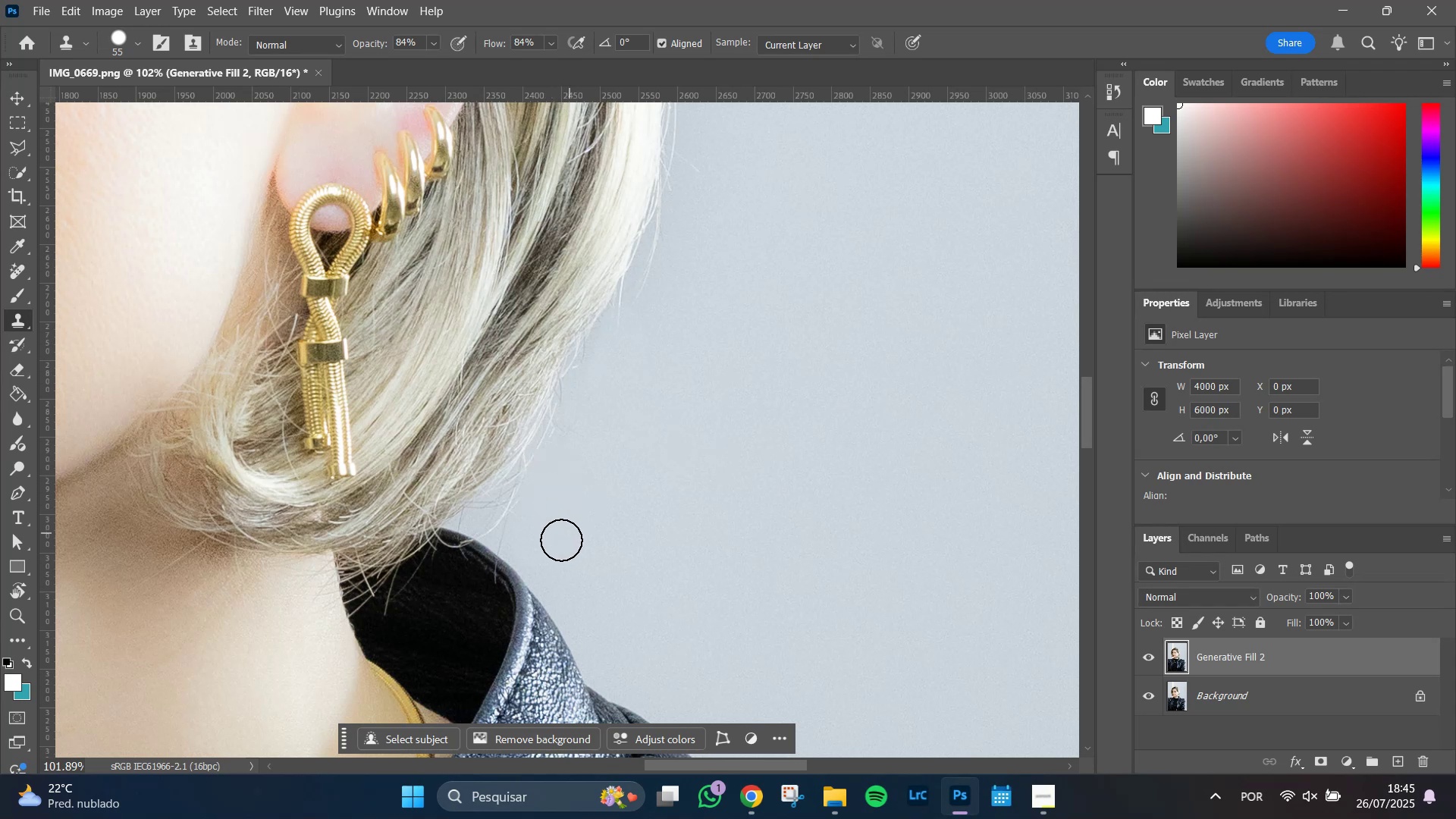 
left_click_drag(start_coordinate=[552, 537], to_coordinate=[548, 507])
 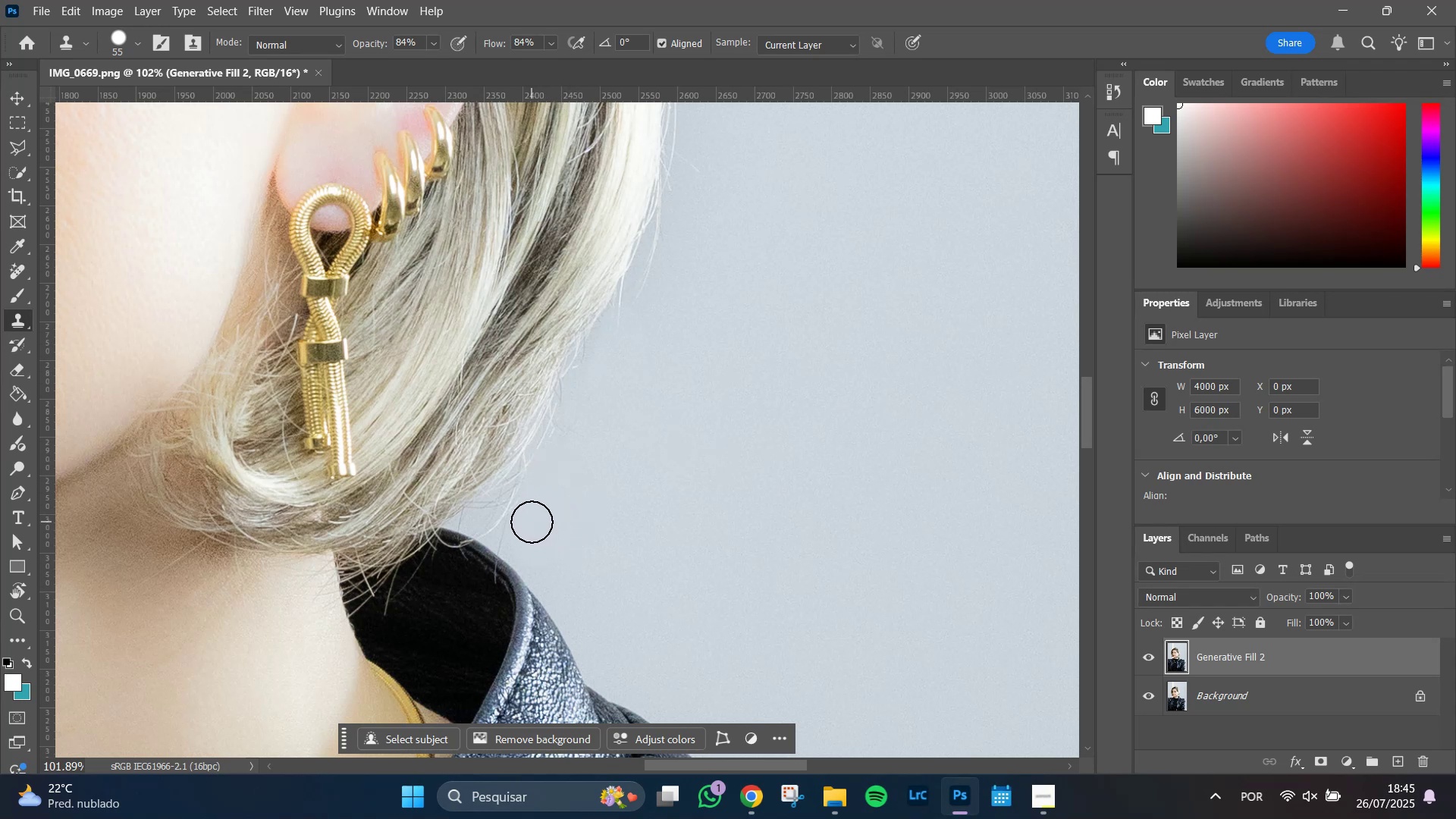 
hold_key(key=AltLeft, duration=1.51)
scroll: coordinate [554, 520], scroll_direction: up, amount: 5.0
 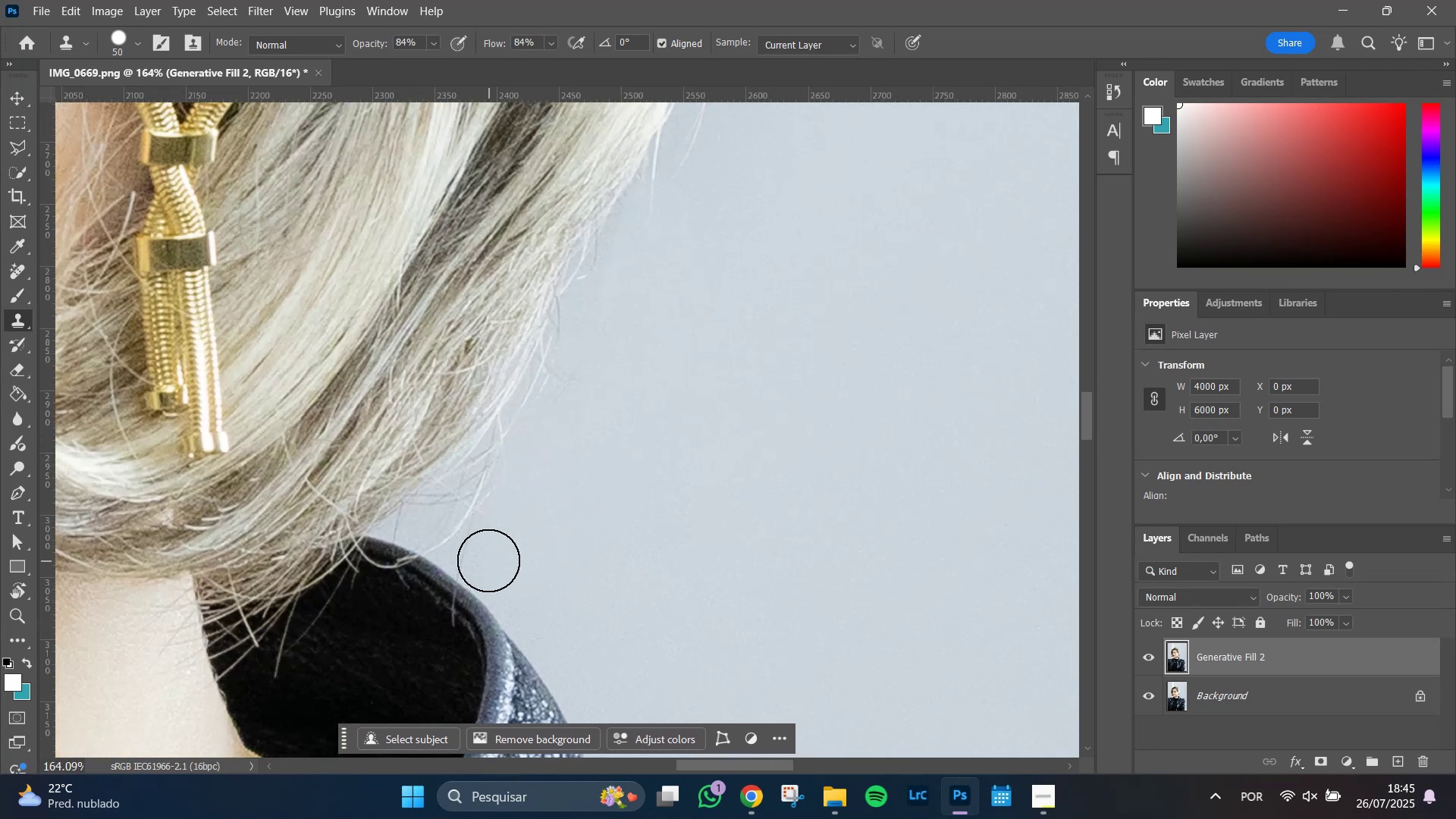 
hold_key(key=AltLeft, duration=1.01)
 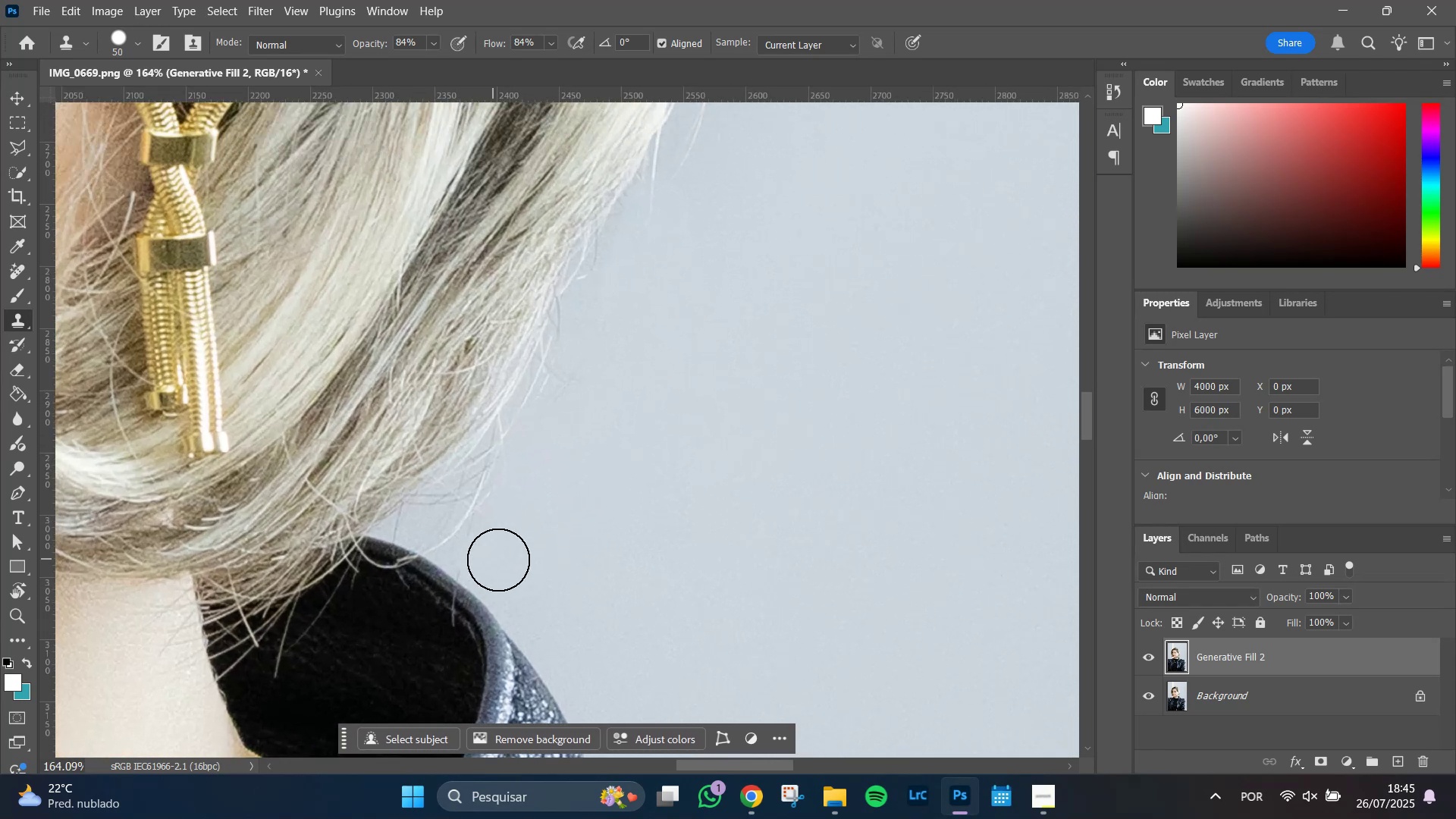 
hold_key(key=AltLeft, duration=0.7)
left_click([508, 564])
 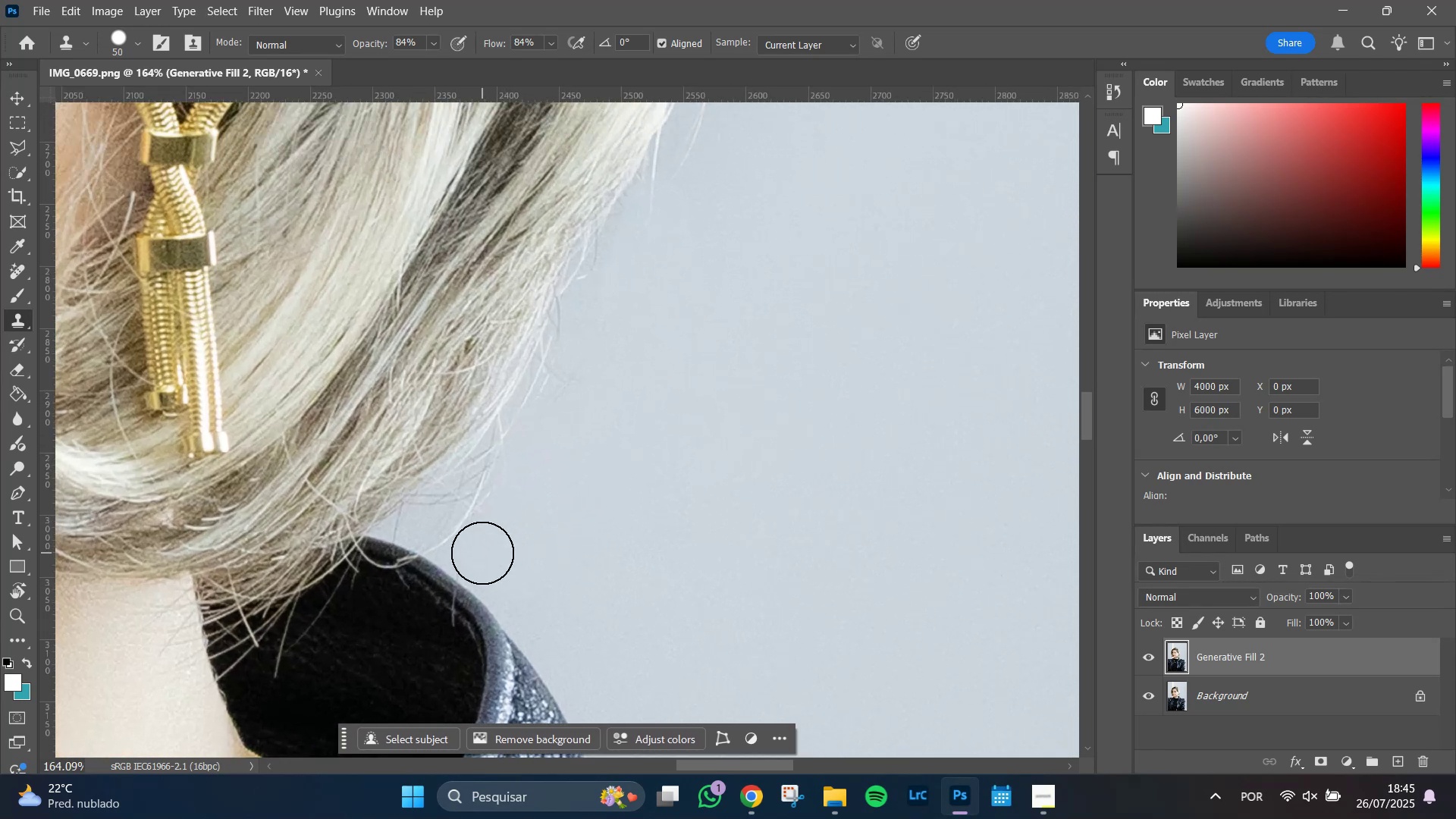 
left_click_drag(start_coordinate=[478, 552], to_coordinate=[485, 521])
 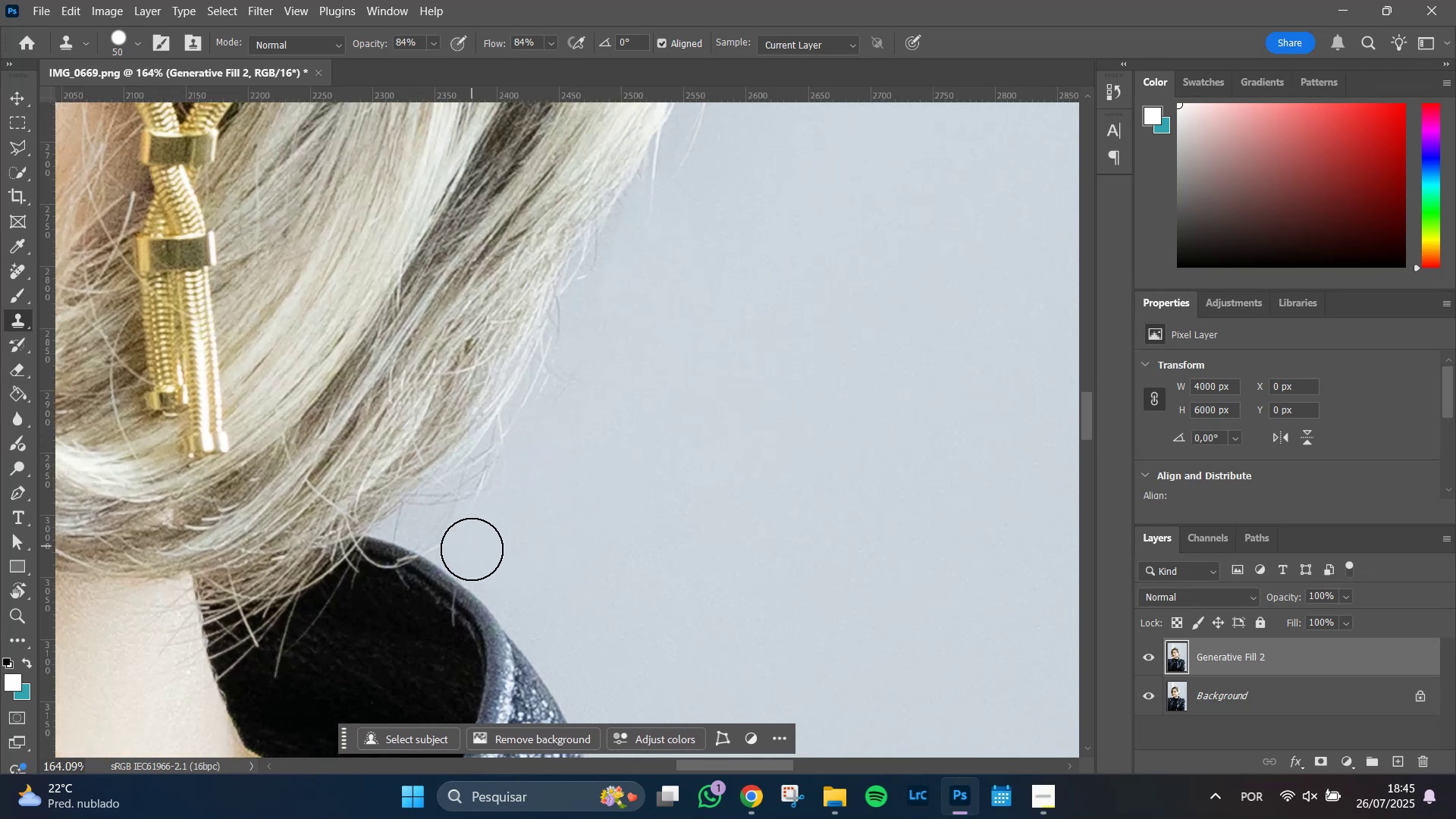 
left_click_drag(start_coordinate=[472, 553], to_coordinate=[513, 464])
 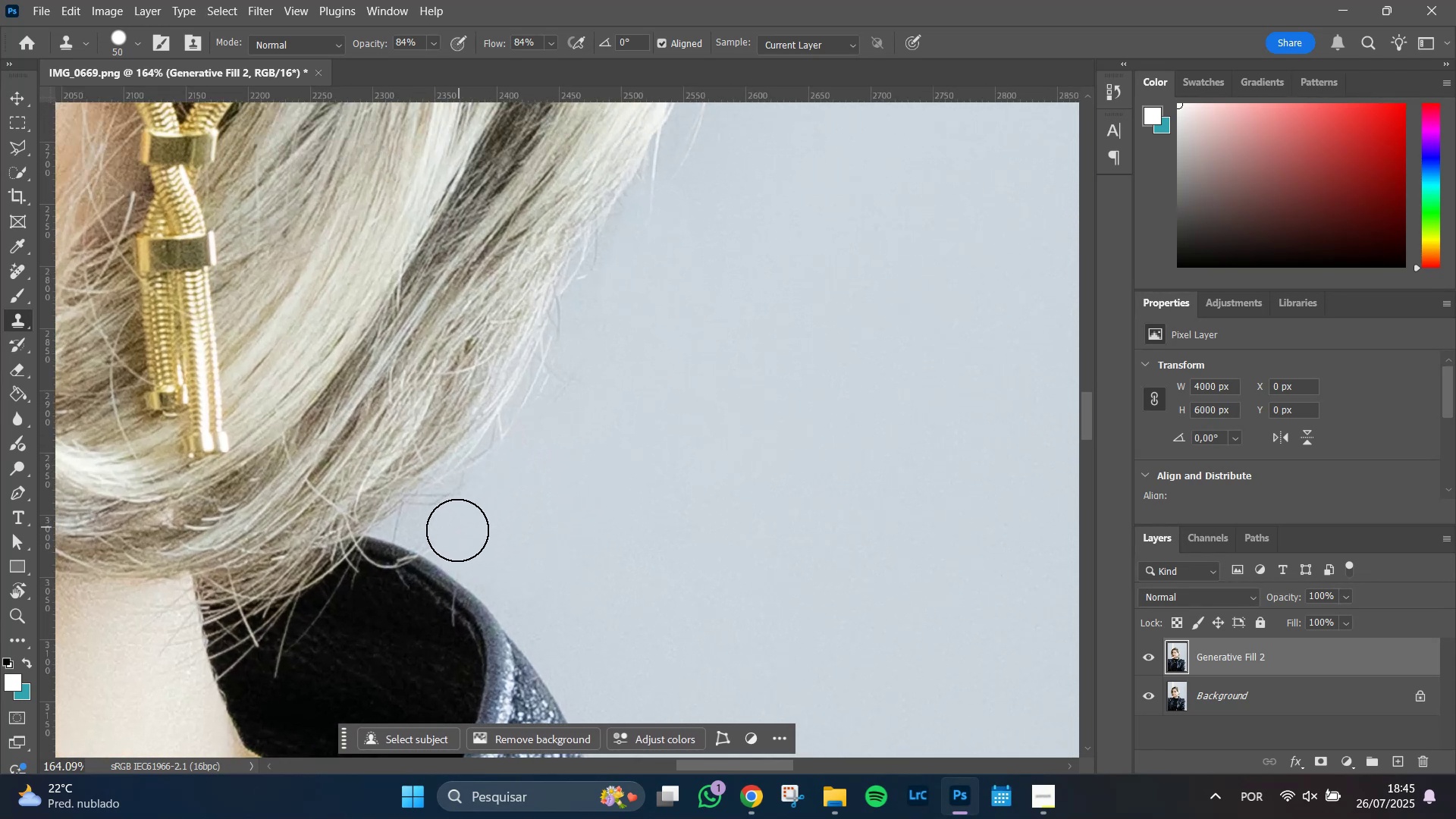 
left_click([453, 535])
 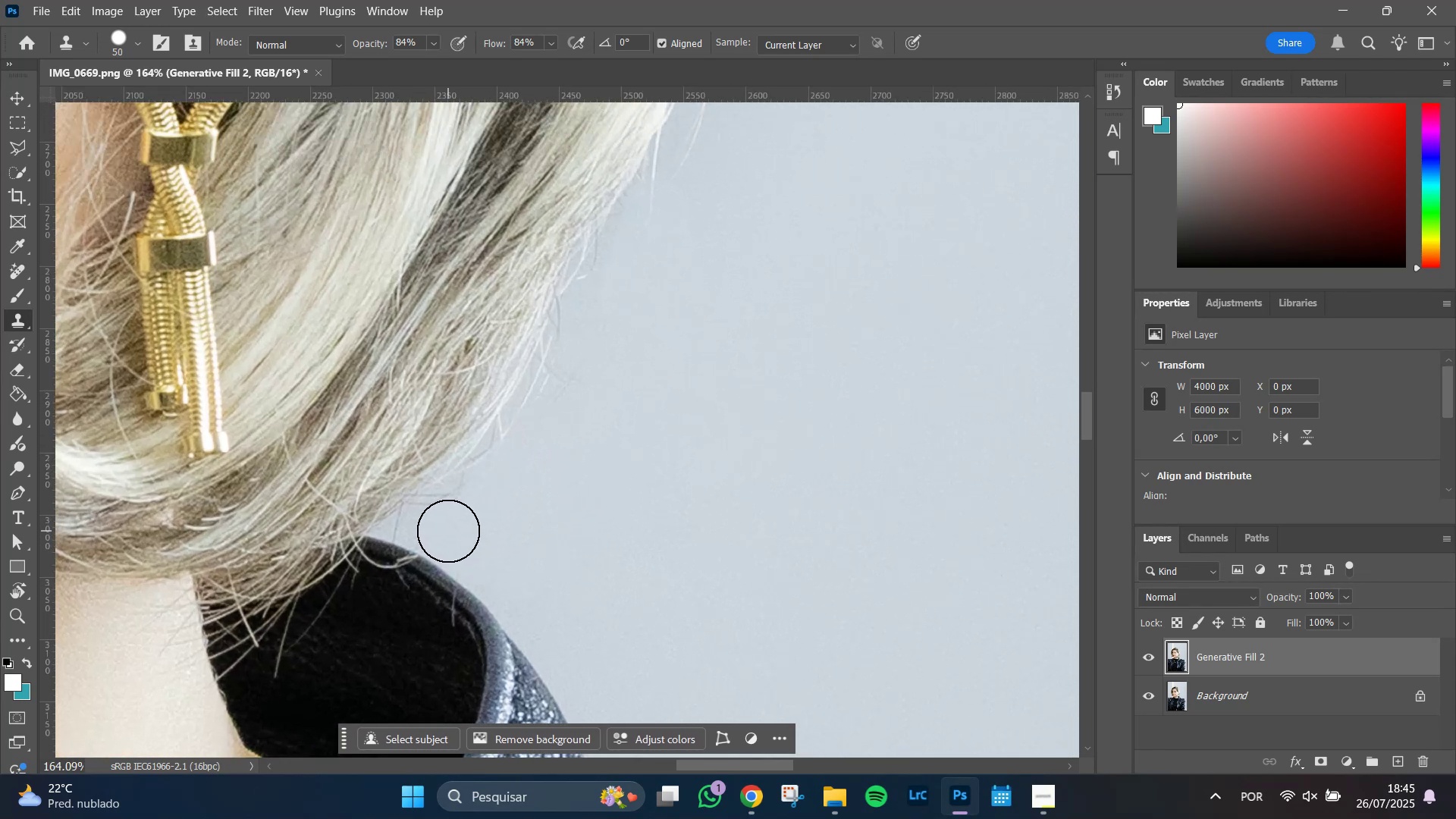 
left_click([448, 531])
 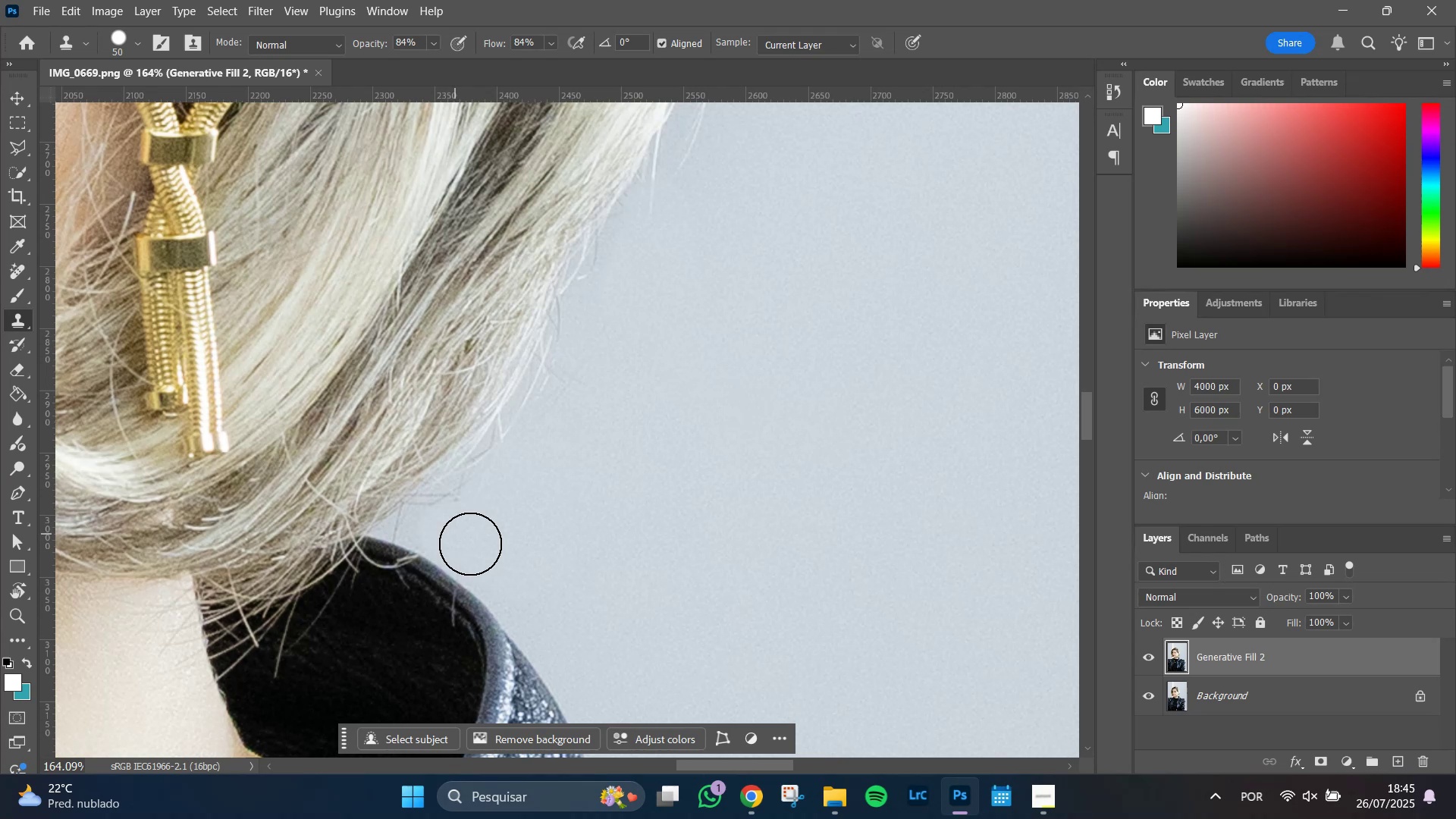 
hold_key(key=AltLeft, duration=0.47)
 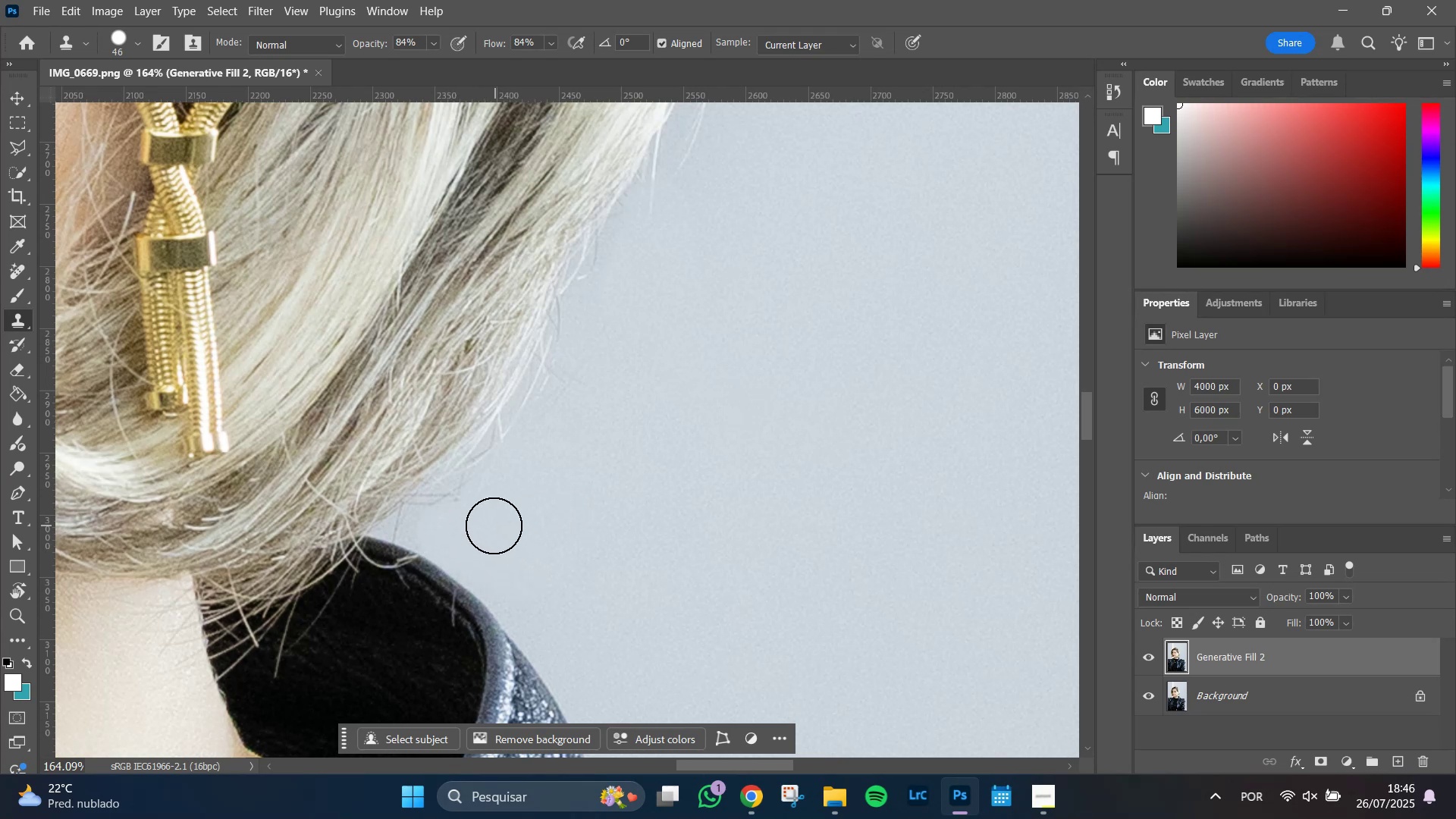 
left_click_drag(start_coordinate=[477, 513], to_coordinate=[492, 507])
 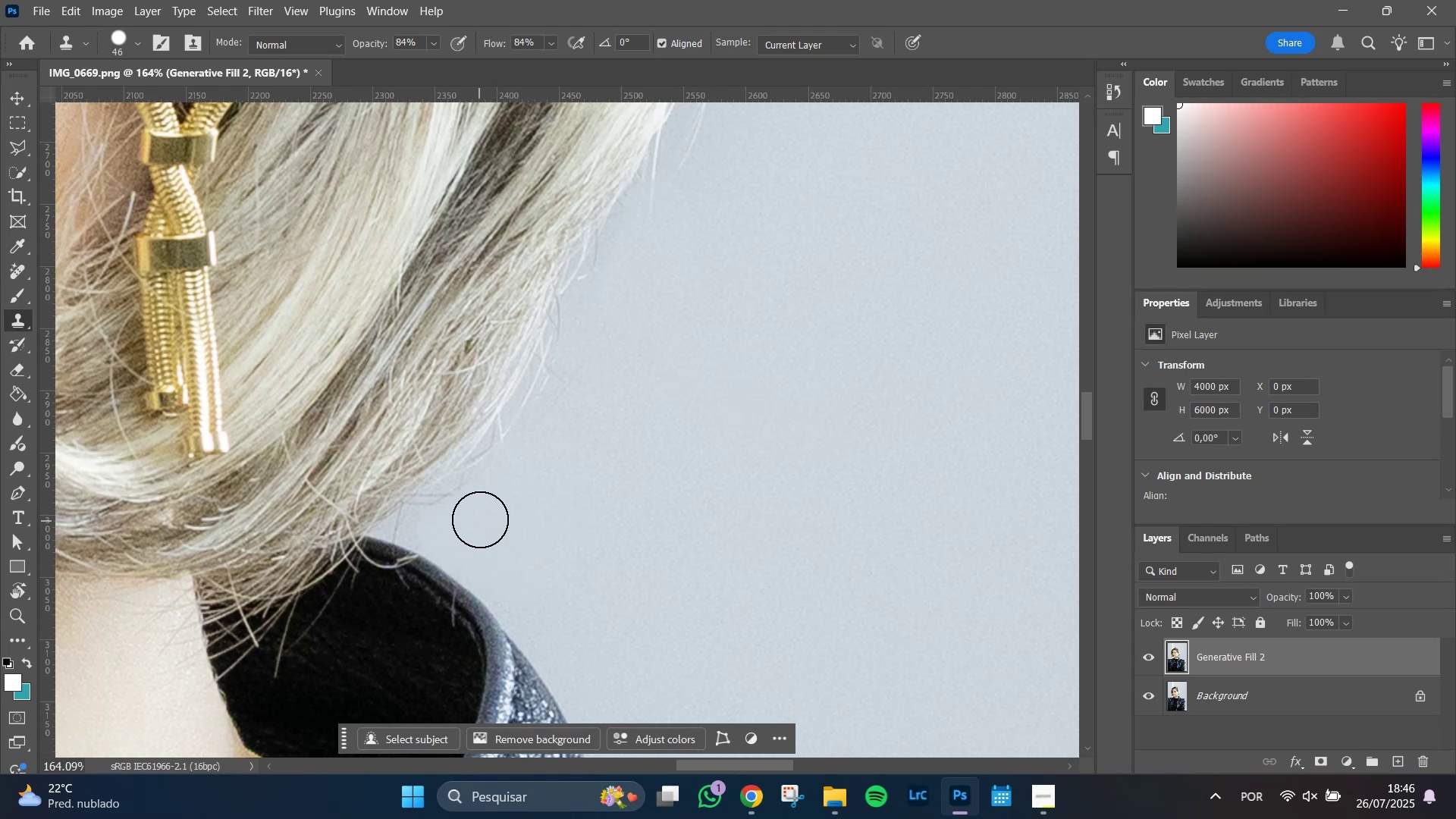 
left_click_drag(start_coordinate=[484, 514], to_coordinate=[603, 312])
 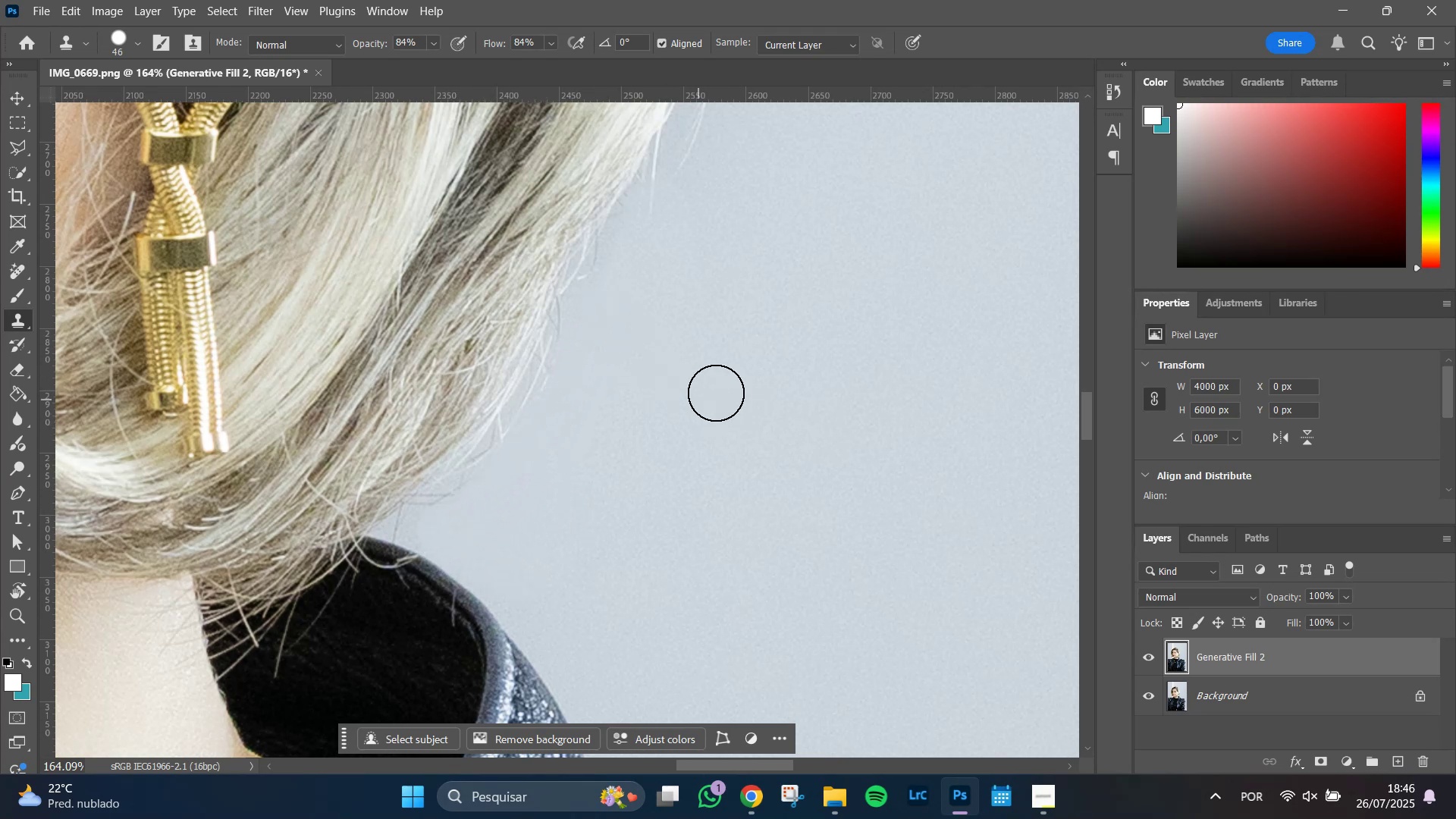 
hold_key(key=Space, duration=1.51)
 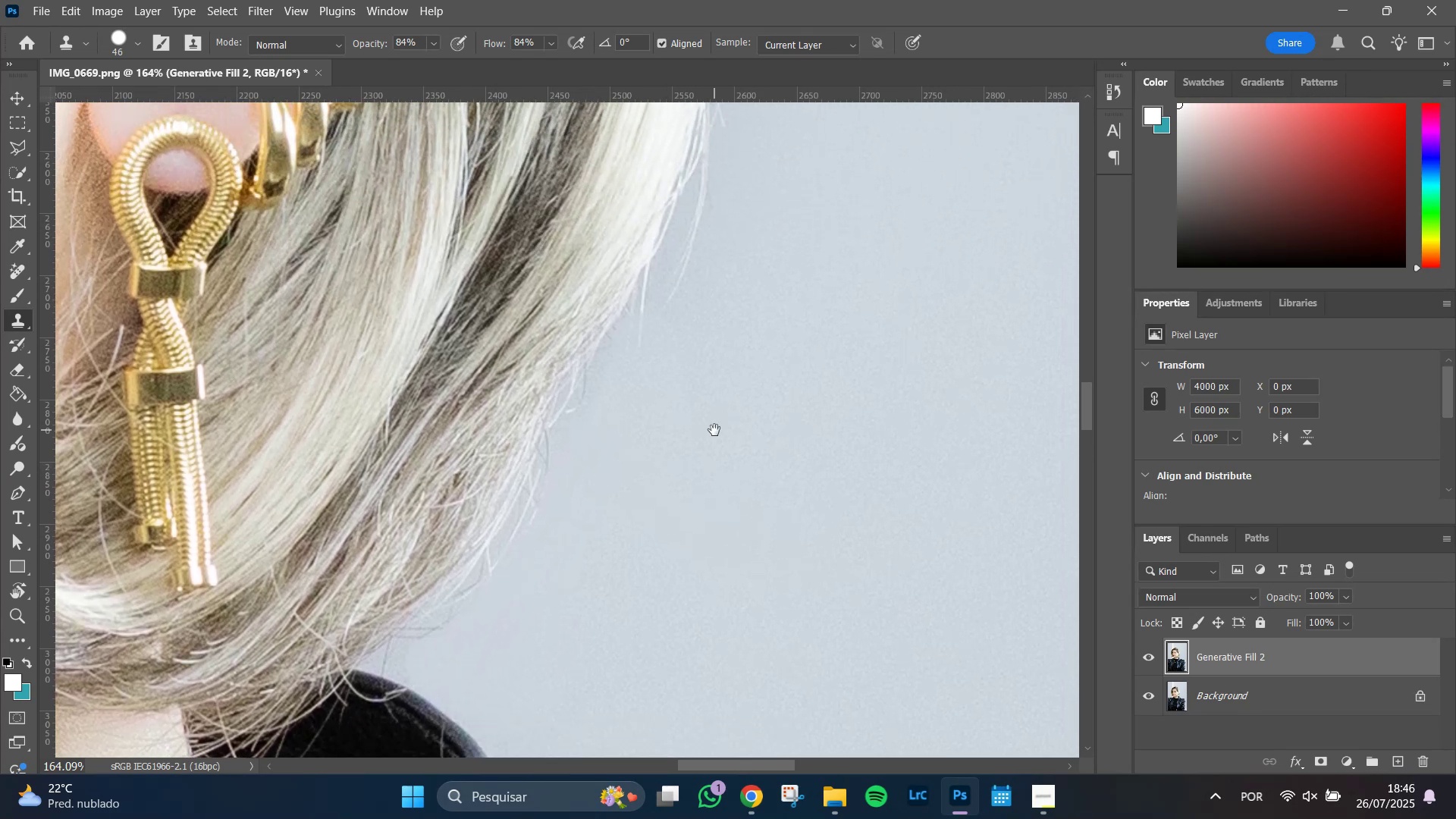 
left_click_drag(start_coordinate=[766, 359], to_coordinate=[755, 493])
 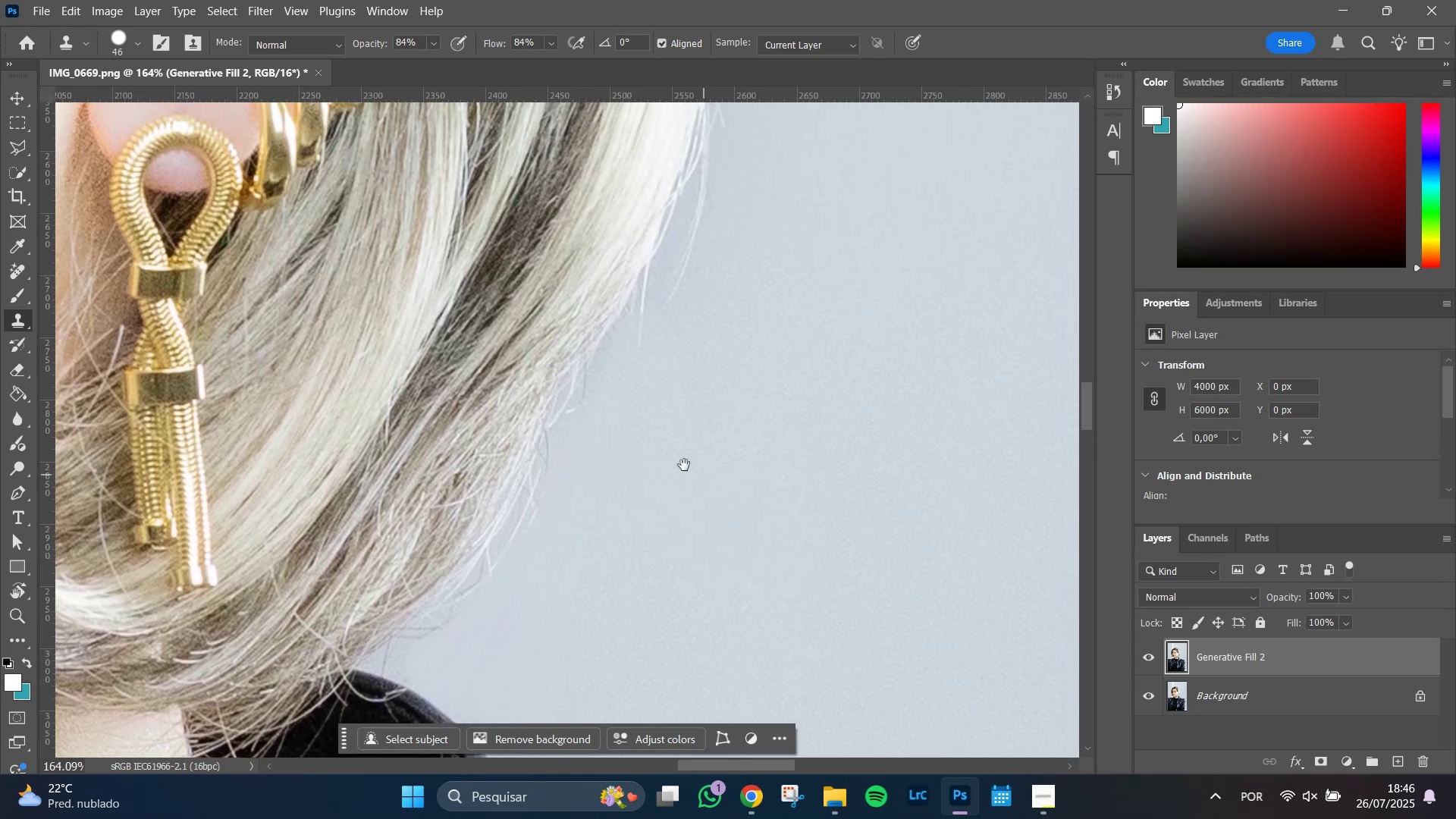 
hold_key(key=Space, duration=1.04)
 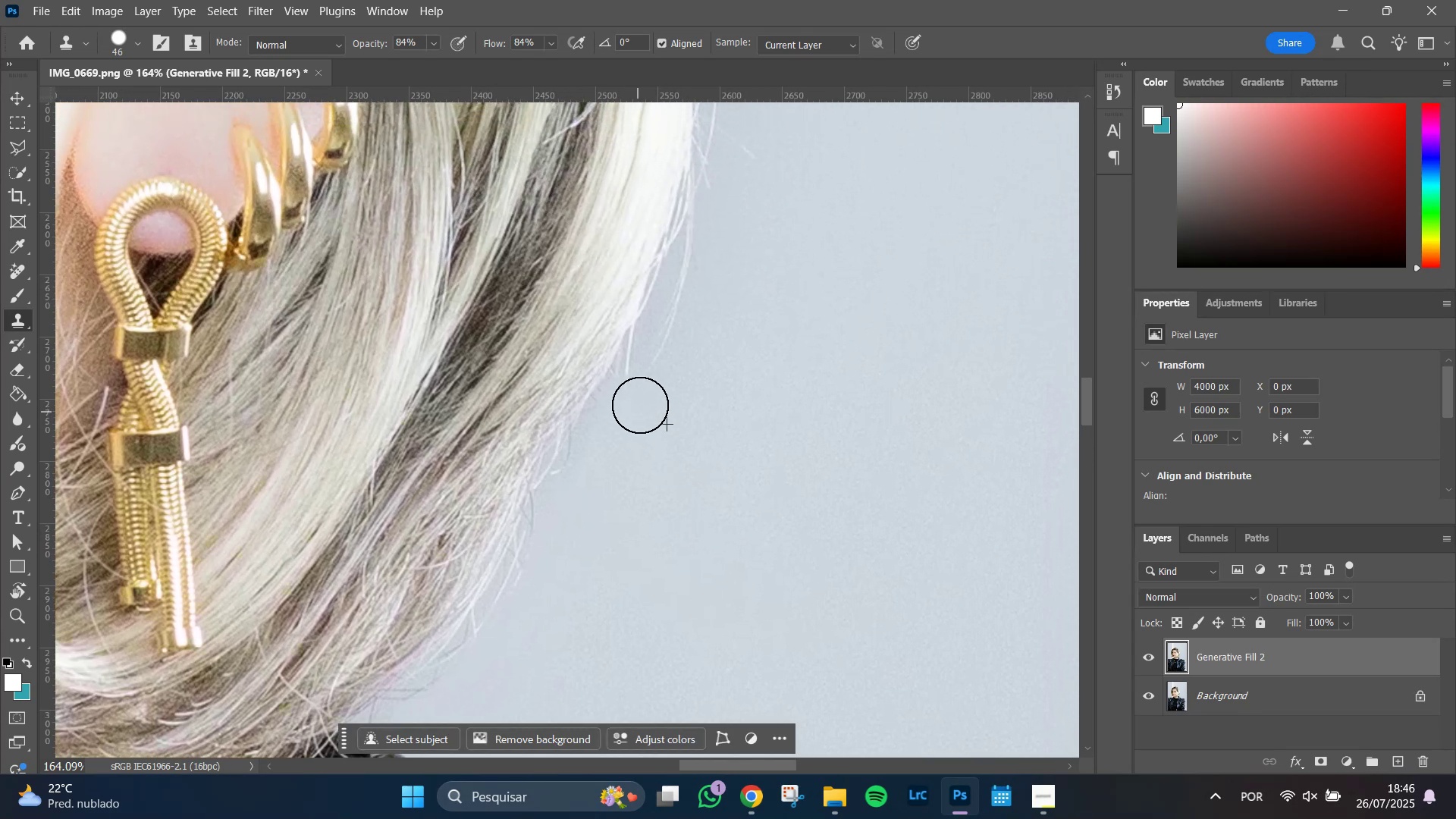 
left_click_drag(start_coordinate=[714, 430], to_coordinate=[700, 490])
 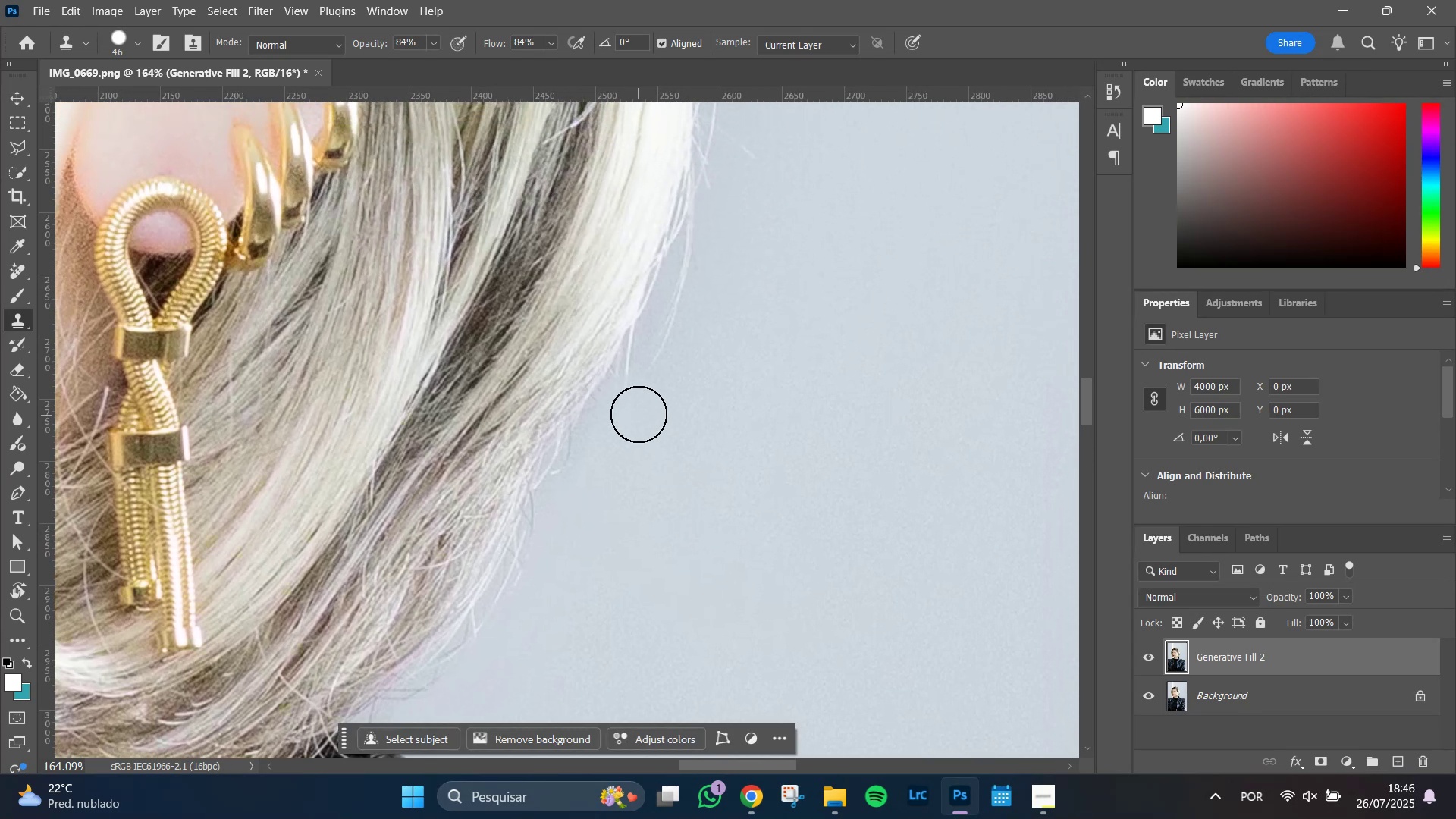 
left_click_drag(start_coordinate=[638, 413], to_coordinate=[714, 221])
 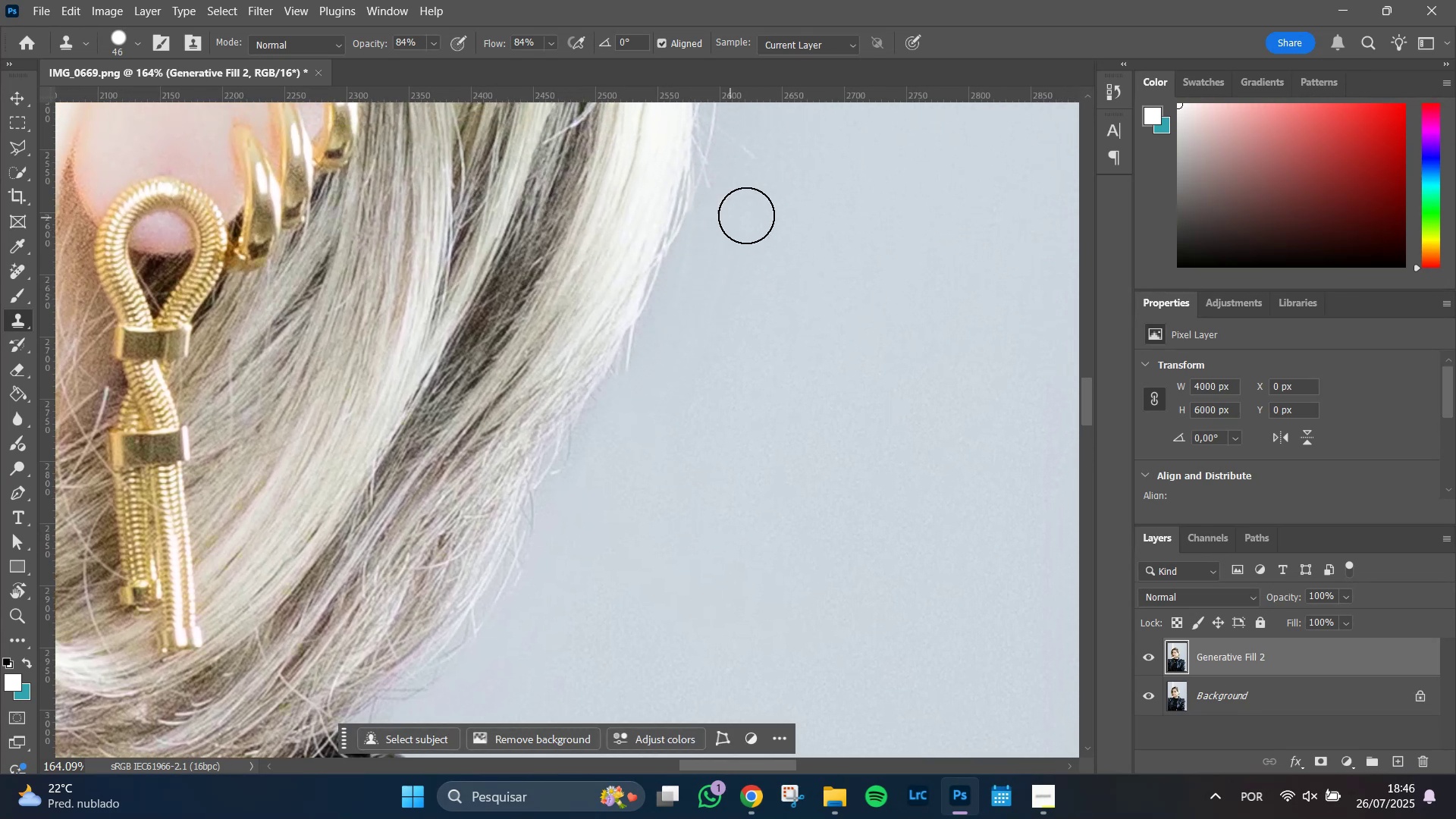 
hold_key(key=Space, duration=0.93)
 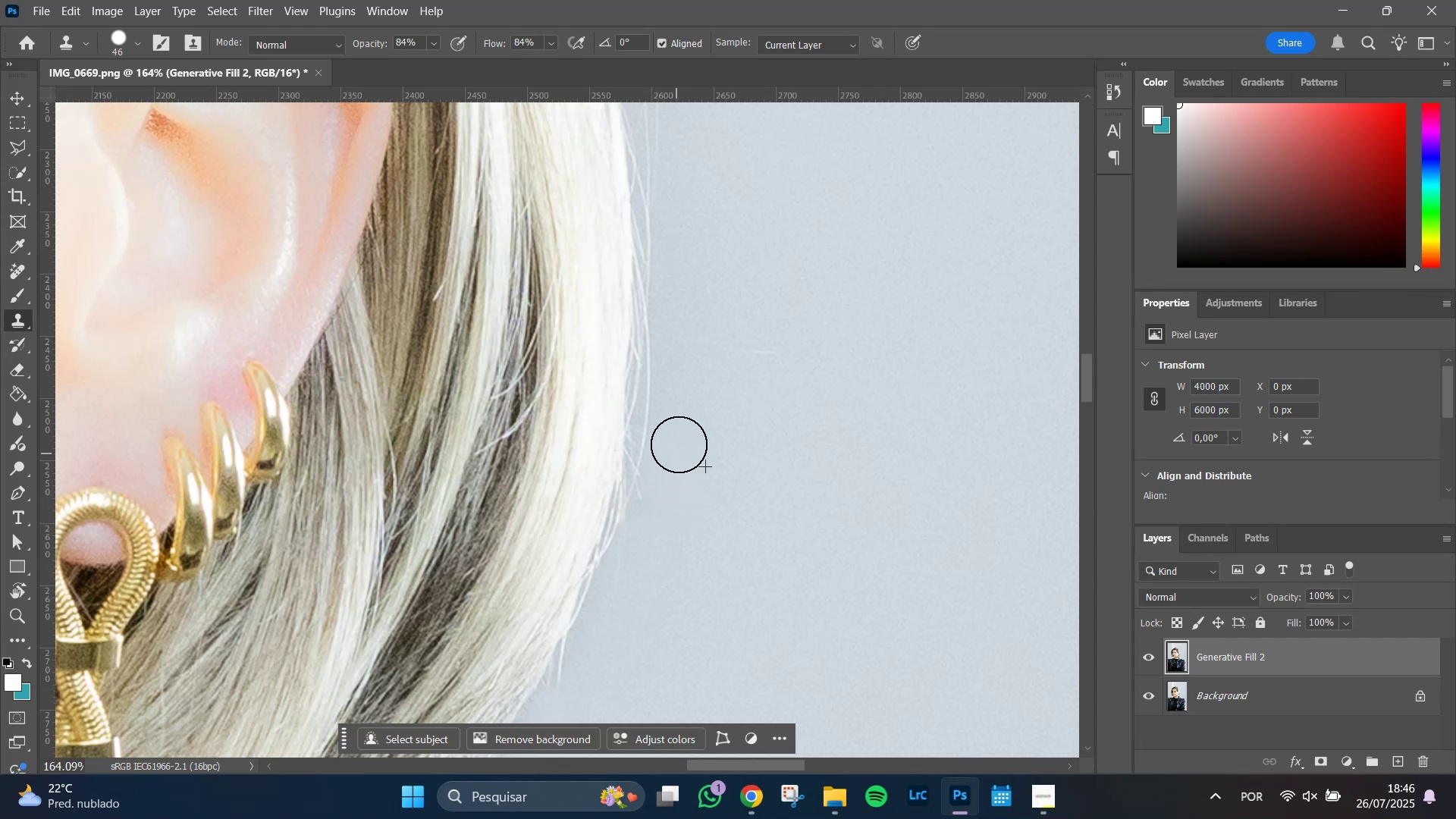 
left_click_drag(start_coordinate=[781, 233], to_coordinate=[713, 544])
 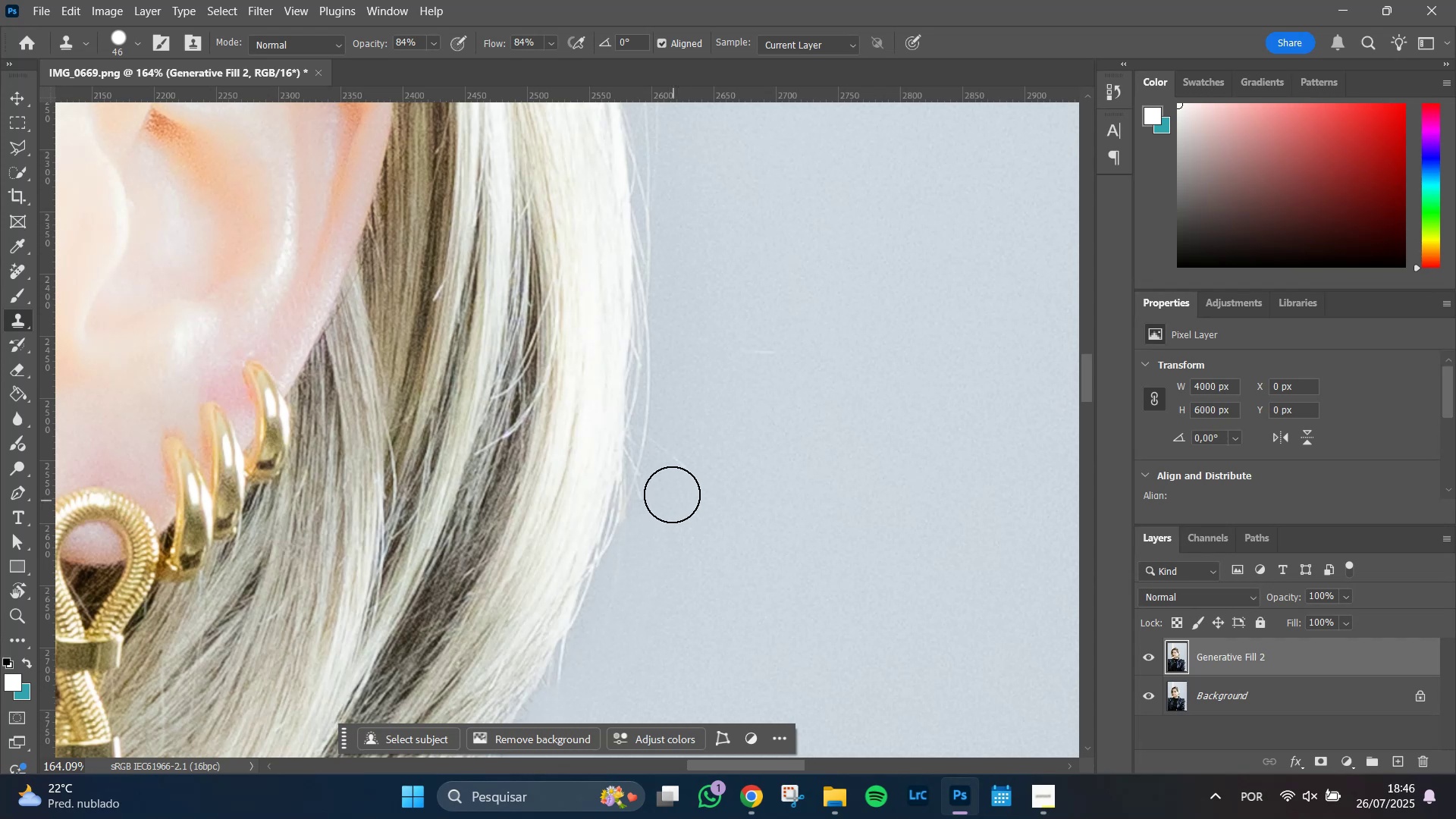 
left_click_drag(start_coordinate=[670, 482], to_coordinate=[686, 424])
 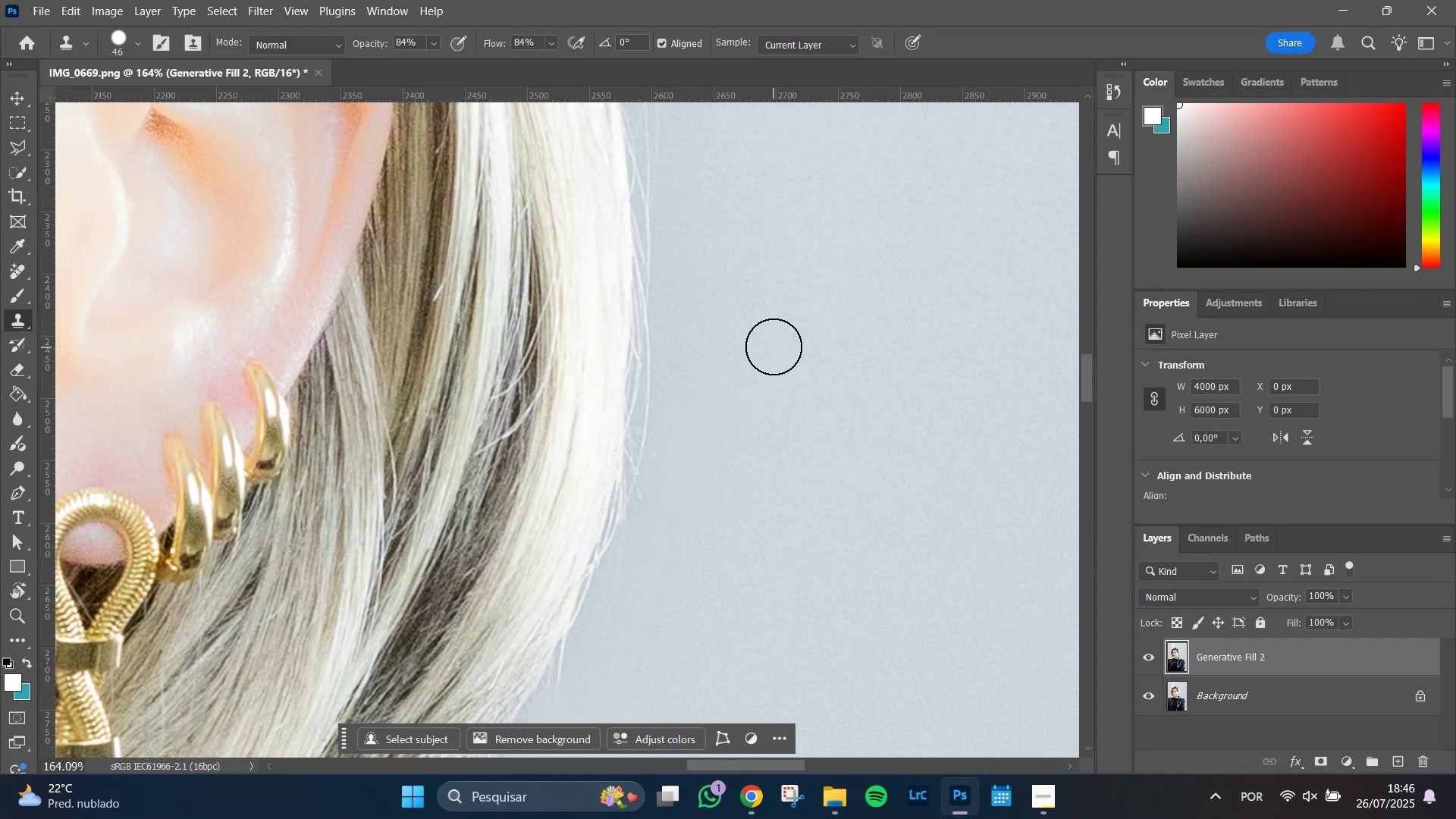 
left_click_drag(start_coordinate=[774, 346], to_coordinate=[766, 354])
 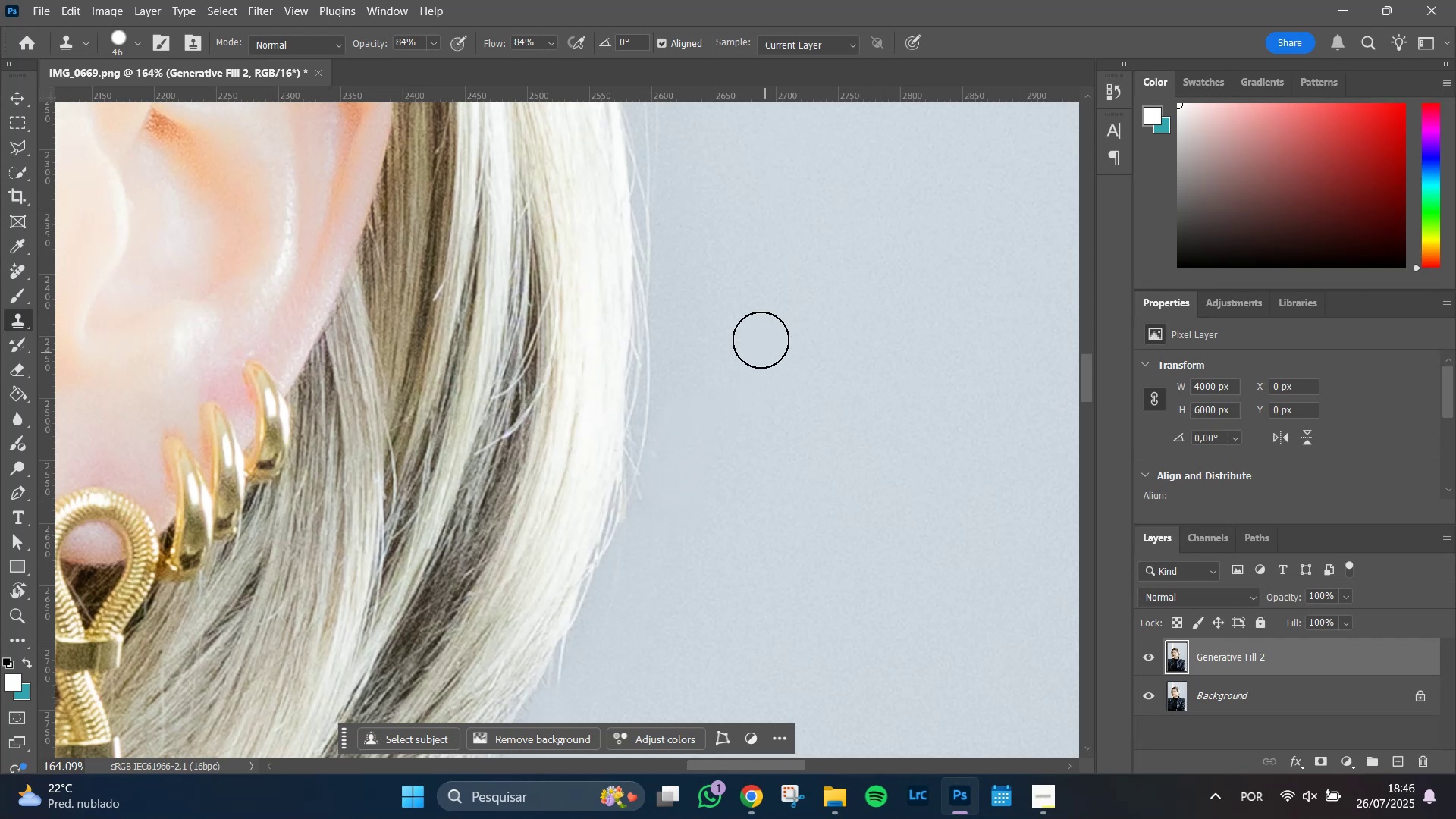 
hold_key(key=Space, duration=1.51)
 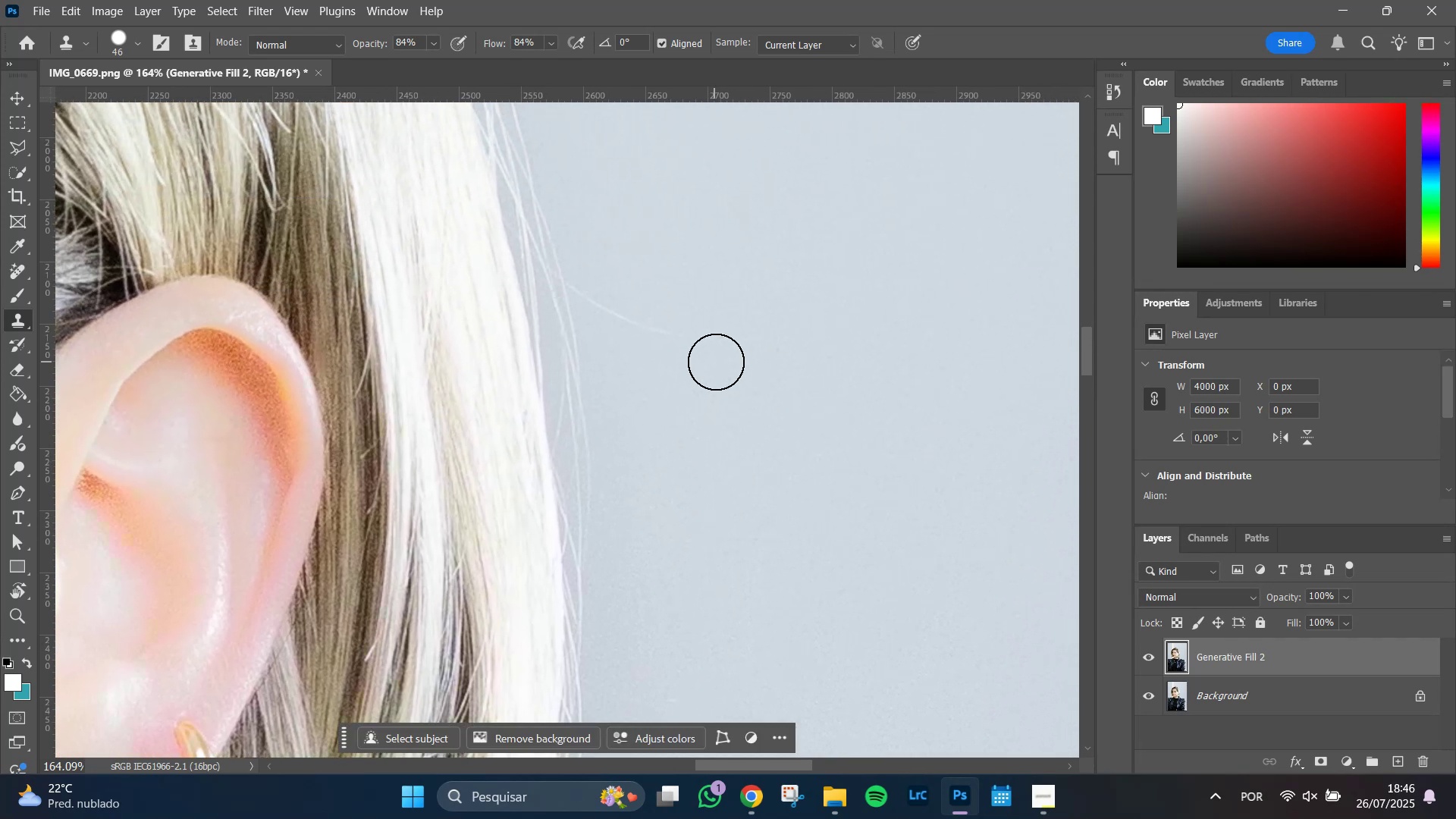 
left_click_drag(start_coordinate=[698, 359], to_coordinate=[679, 487])
 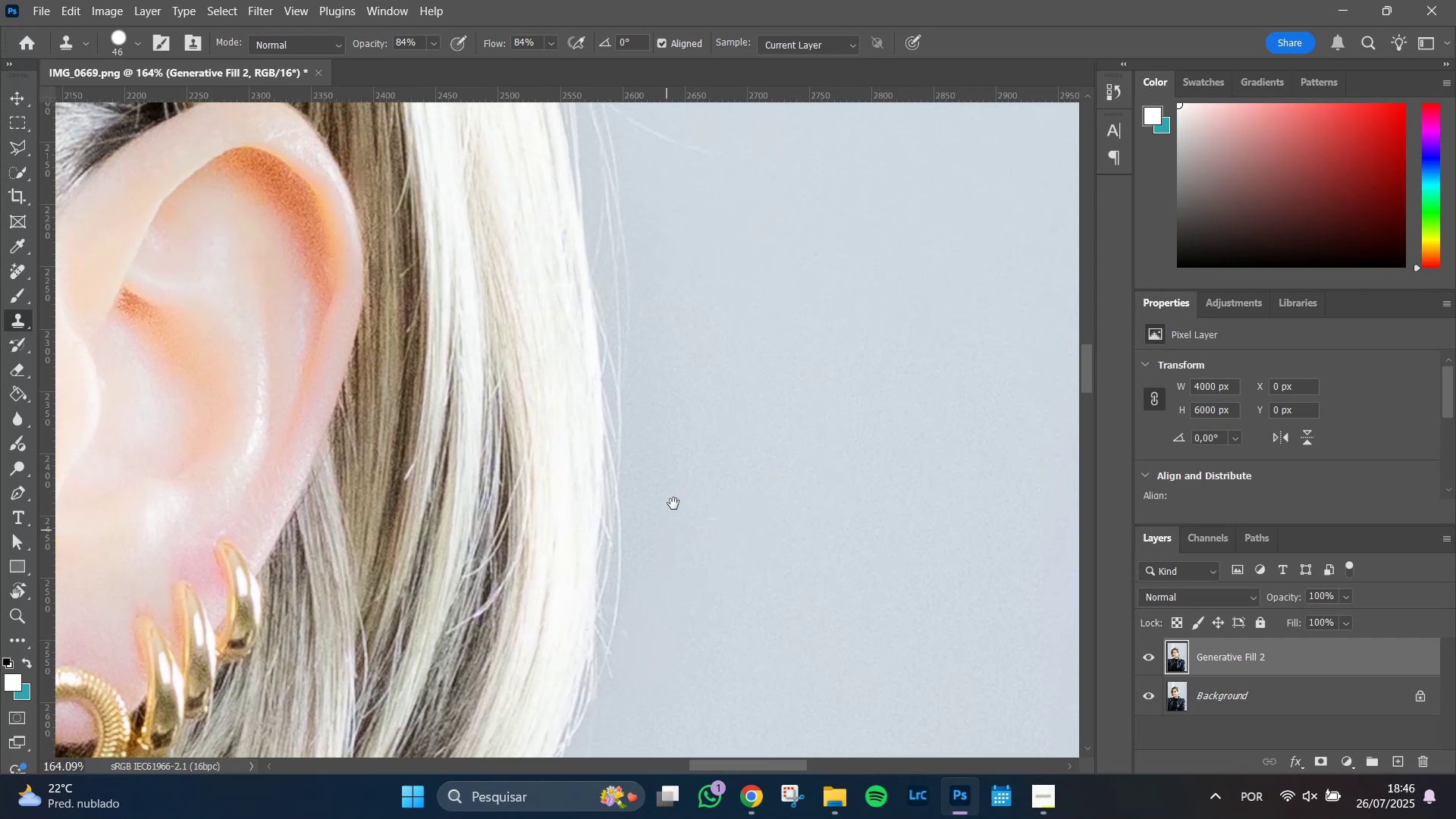 
left_click_drag(start_coordinate=[730, 306], to_coordinate=[695, 468])
 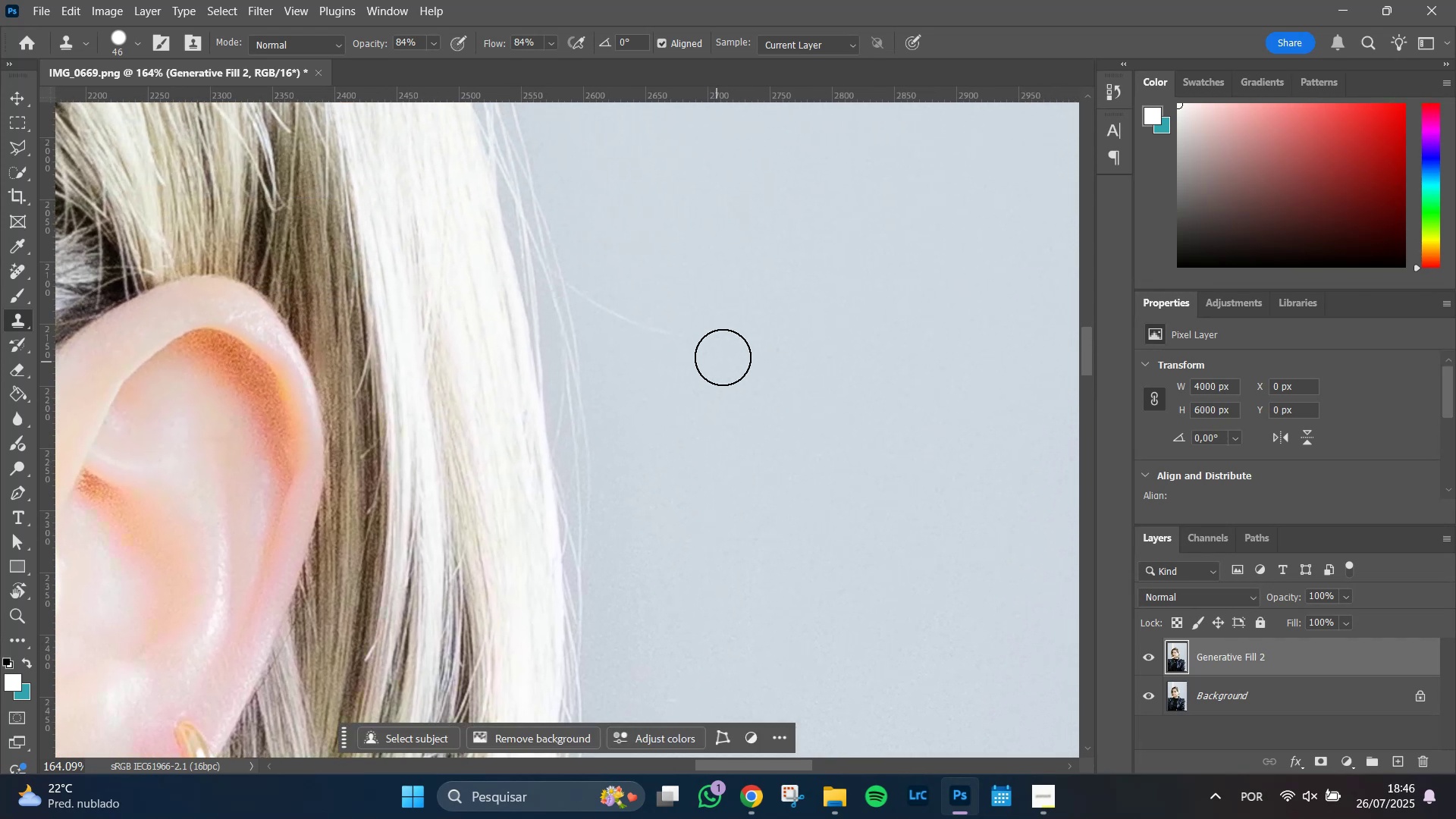 
key(Space)
 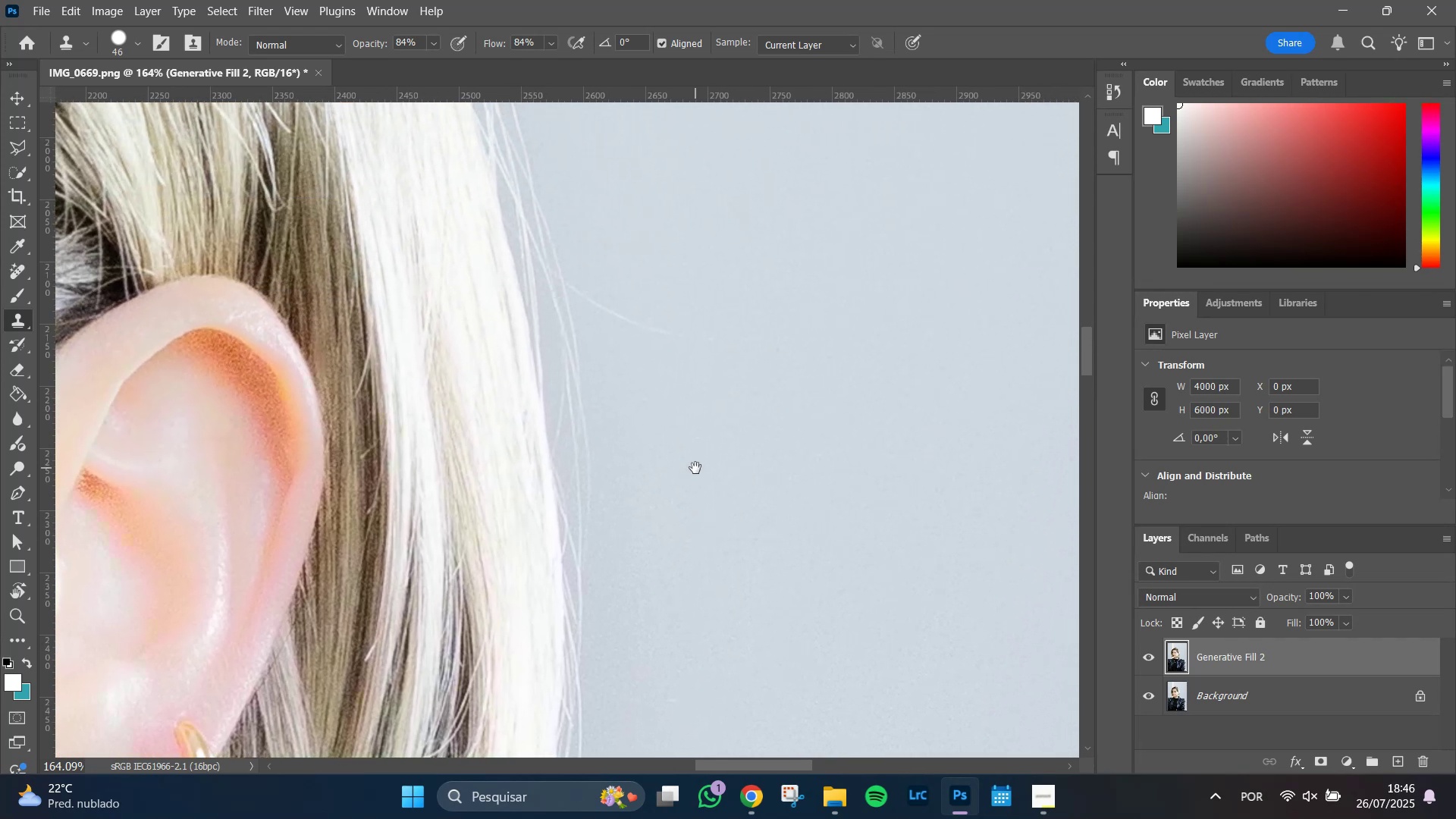 
key(Space)
 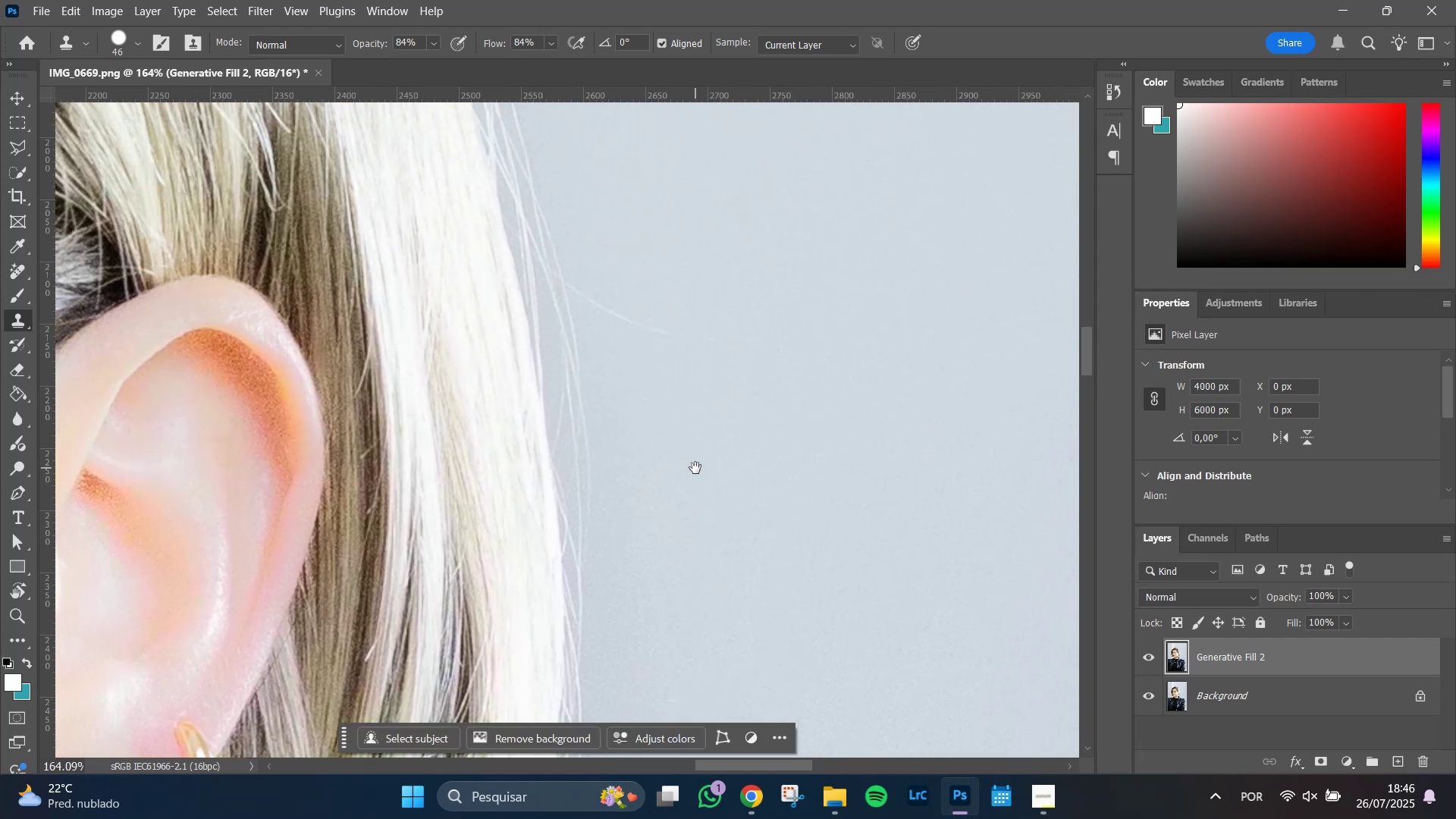 
key(Space)
 